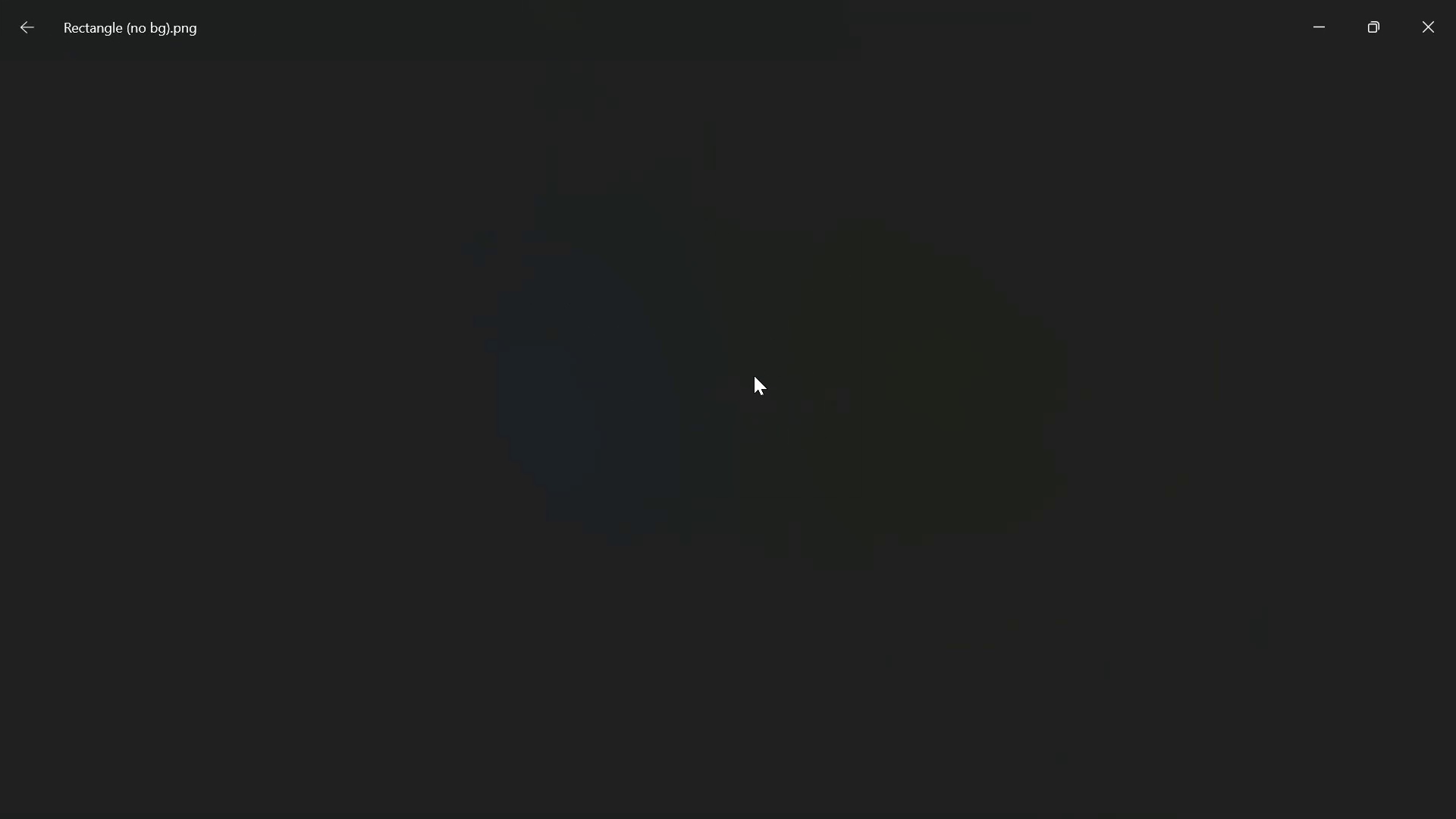 
left_click_drag(start_coordinate=[977, 428], to_coordinate=[836, 422])
 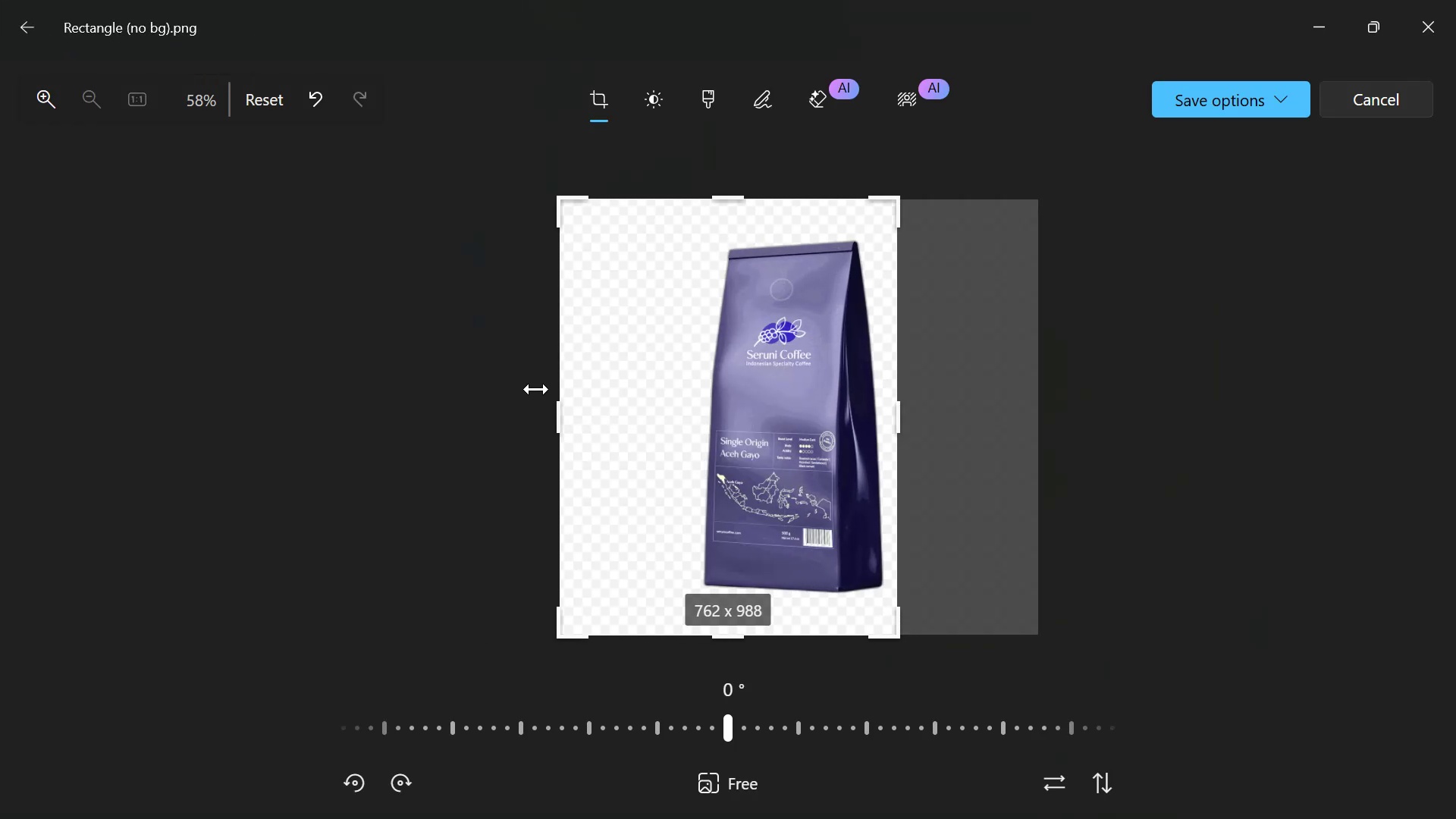 
left_click_drag(start_coordinate=[557, 398], to_coordinate=[659, 405])
 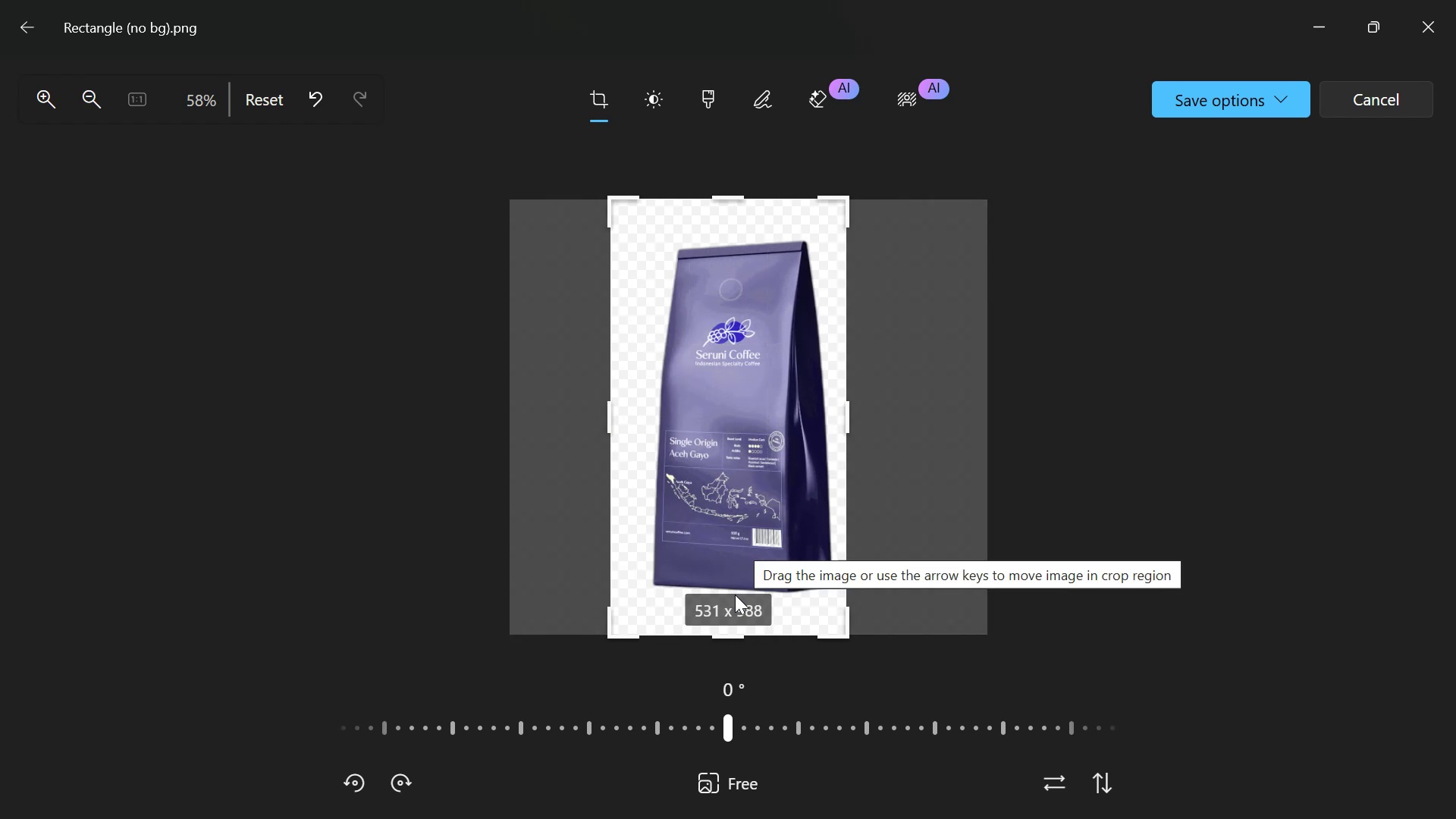 
left_click_drag(start_coordinate=[740, 630], to_coordinate=[743, 607])
 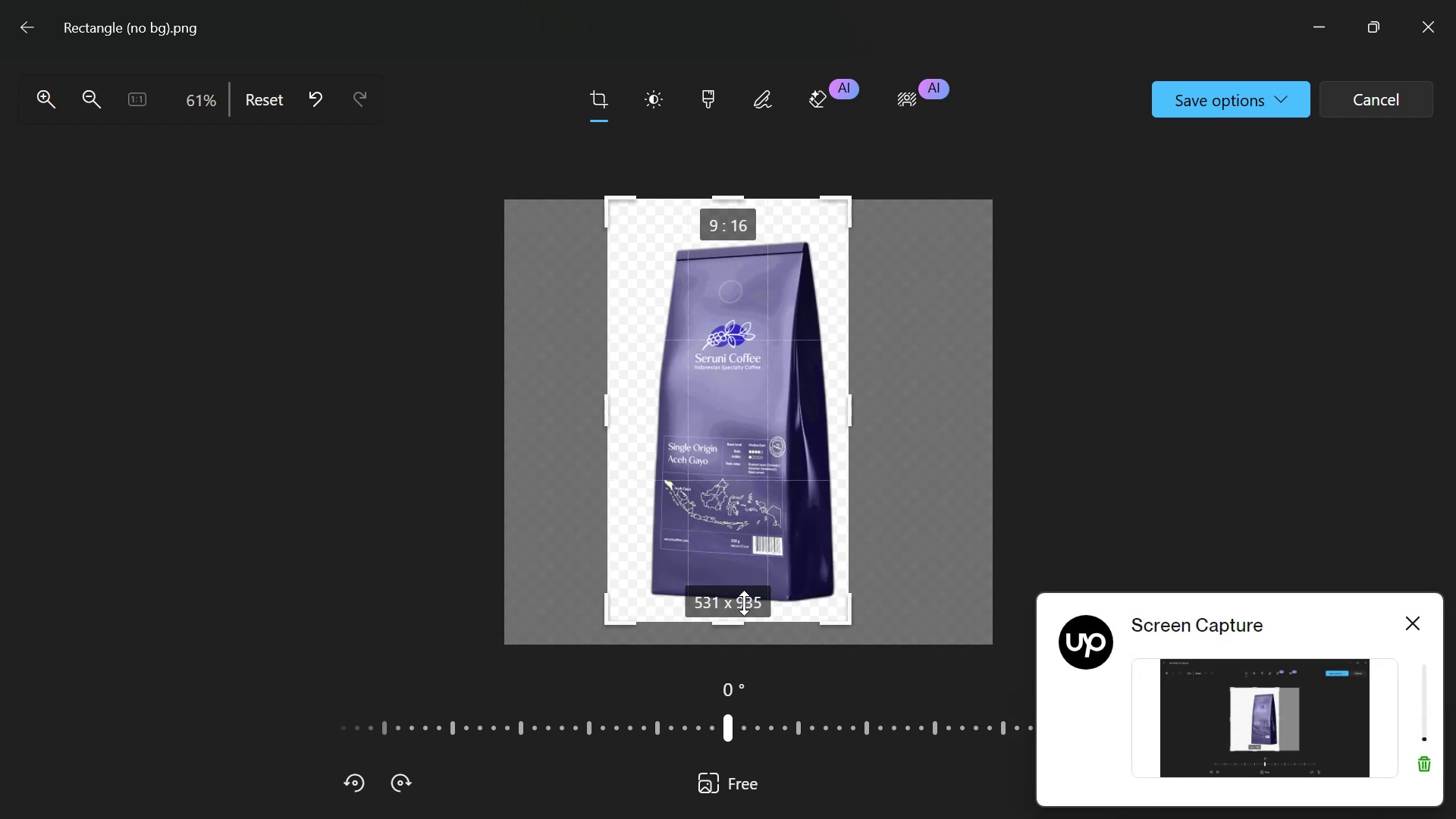 
left_click_drag(start_coordinate=[770, 487], to_coordinate=[752, 486])
 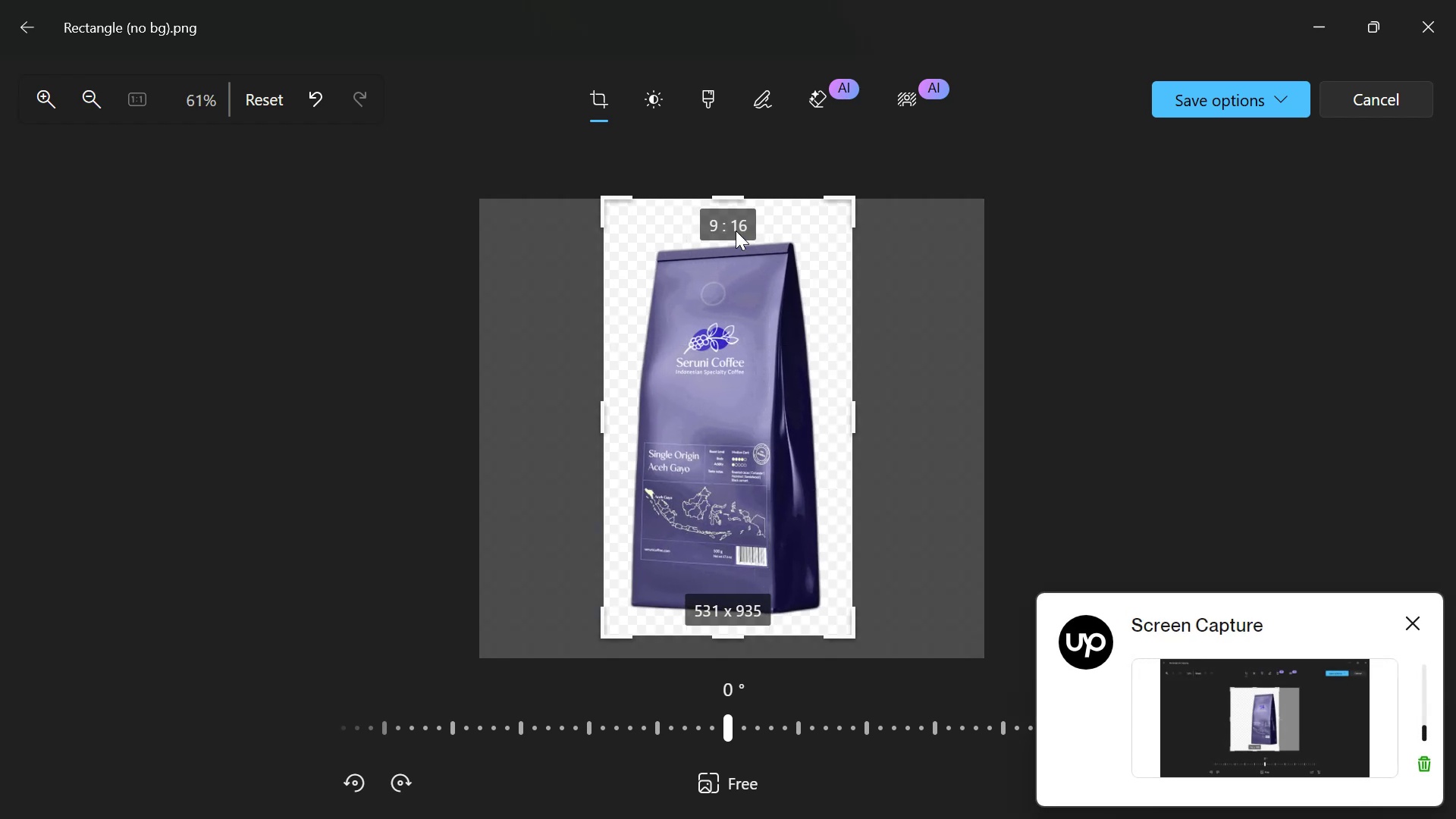 
left_click_drag(start_coordinate=[732, 199], to_coordinate=[732, 225])
 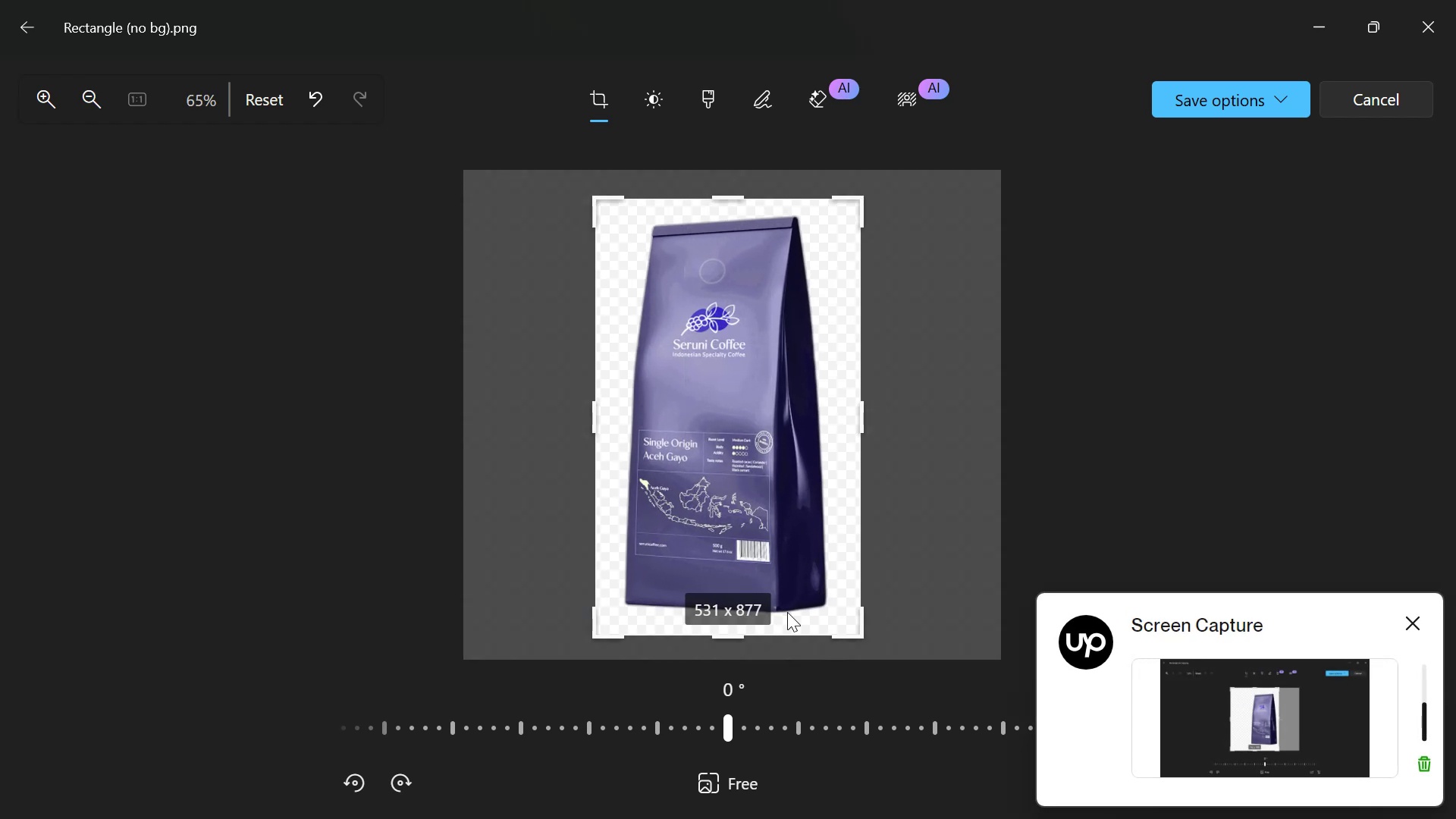 
left_click_drag(start_coordinate=[730, 636], to_coordinate=[730, 631])
 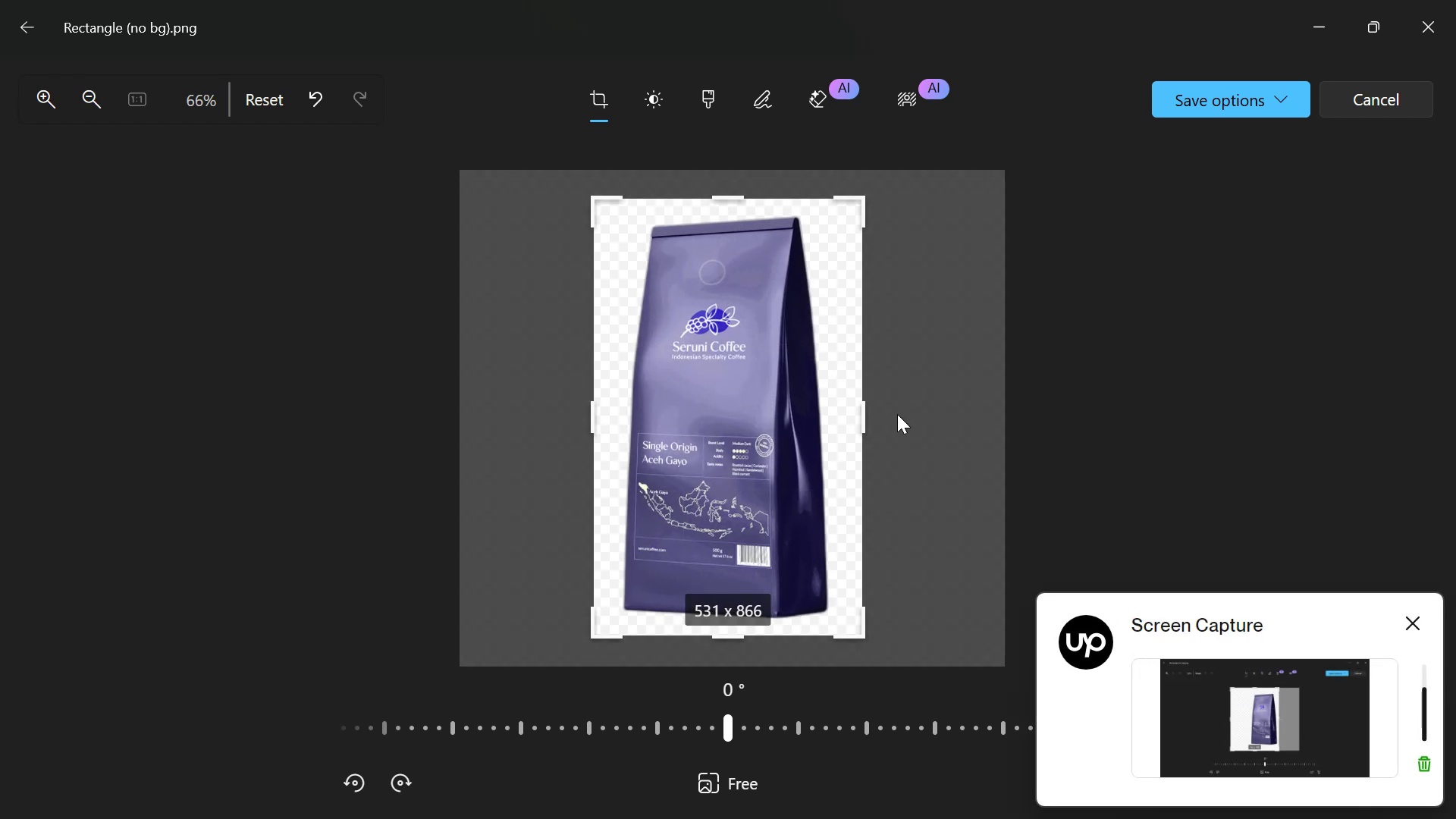 
left_click_drag(start_coordinate=[864, 417], to_coordinate=[871, 417])
 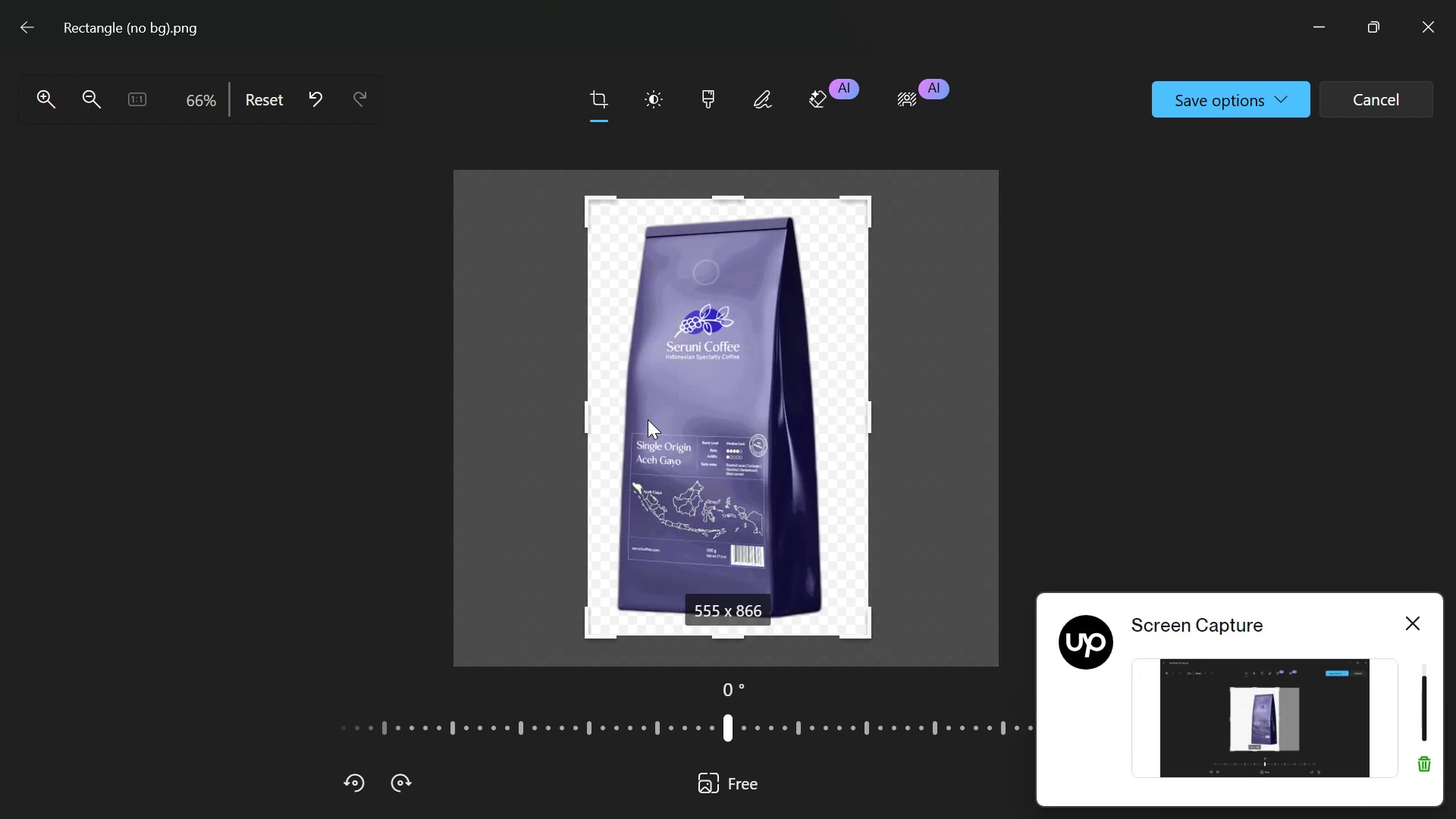 
left_click_drag(start_coordinate=[584, 407], to_coordinate=[571, 408])
 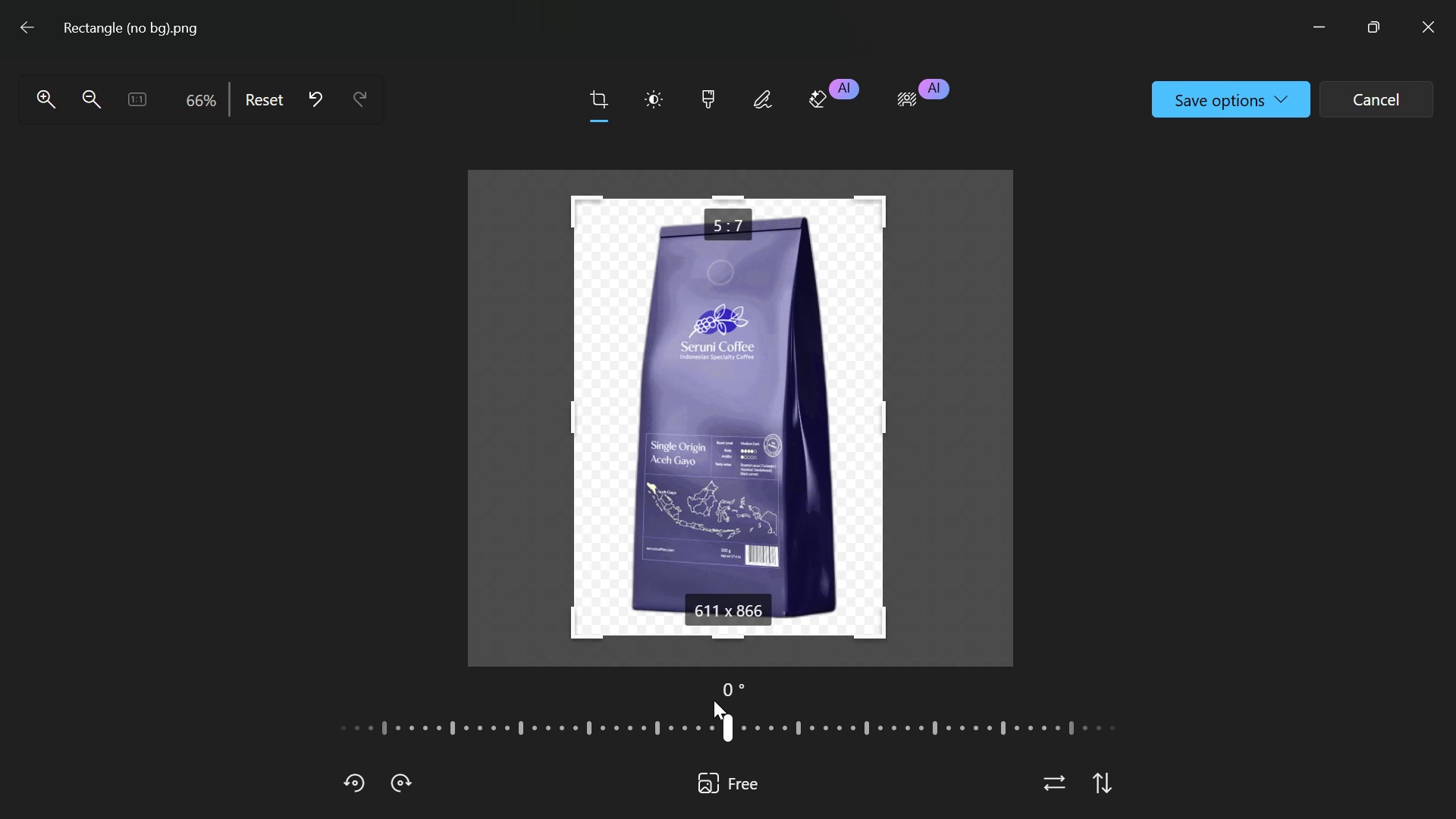 
left_click([766, 787])
 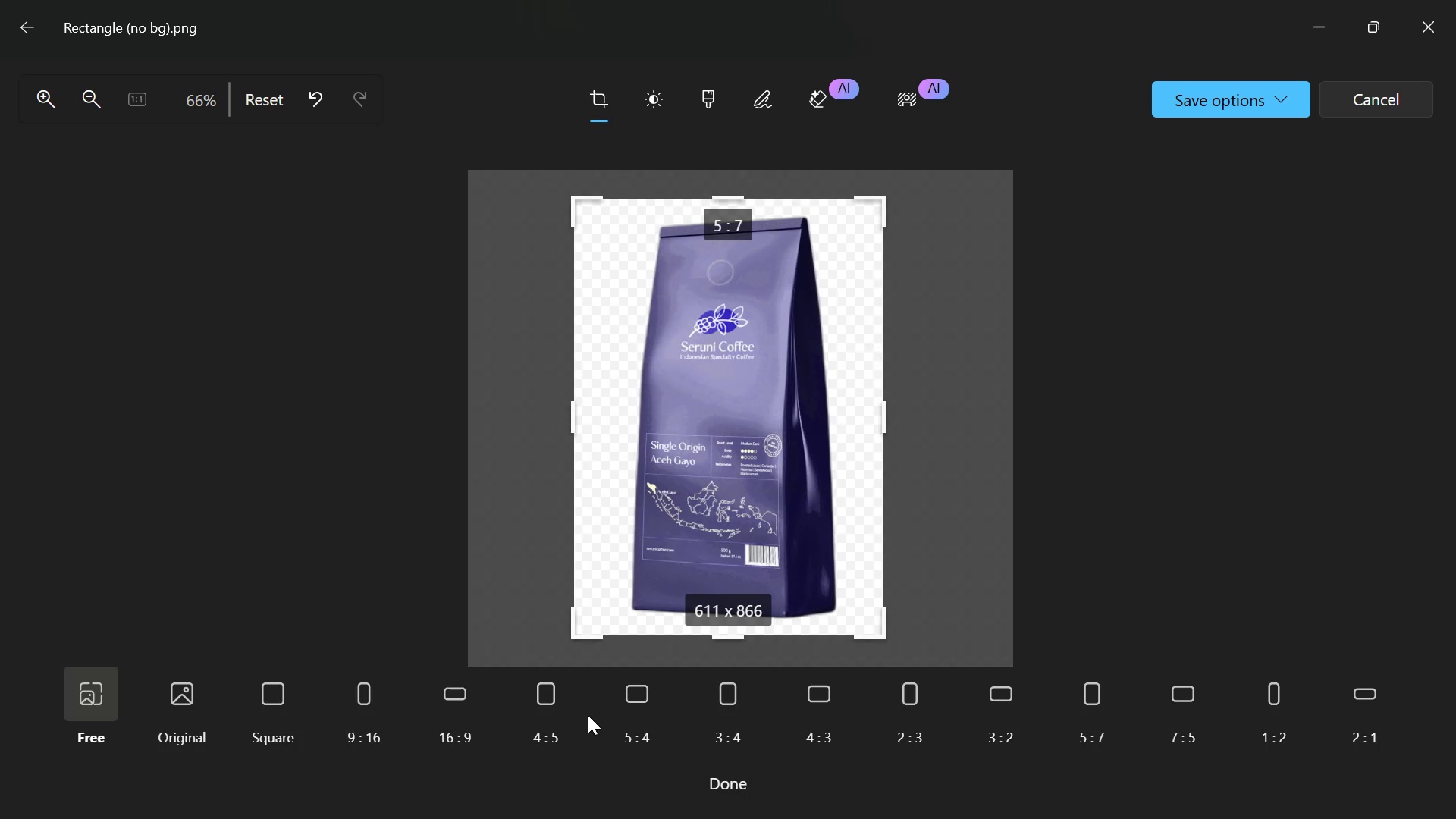 
left_click([729, 702])
 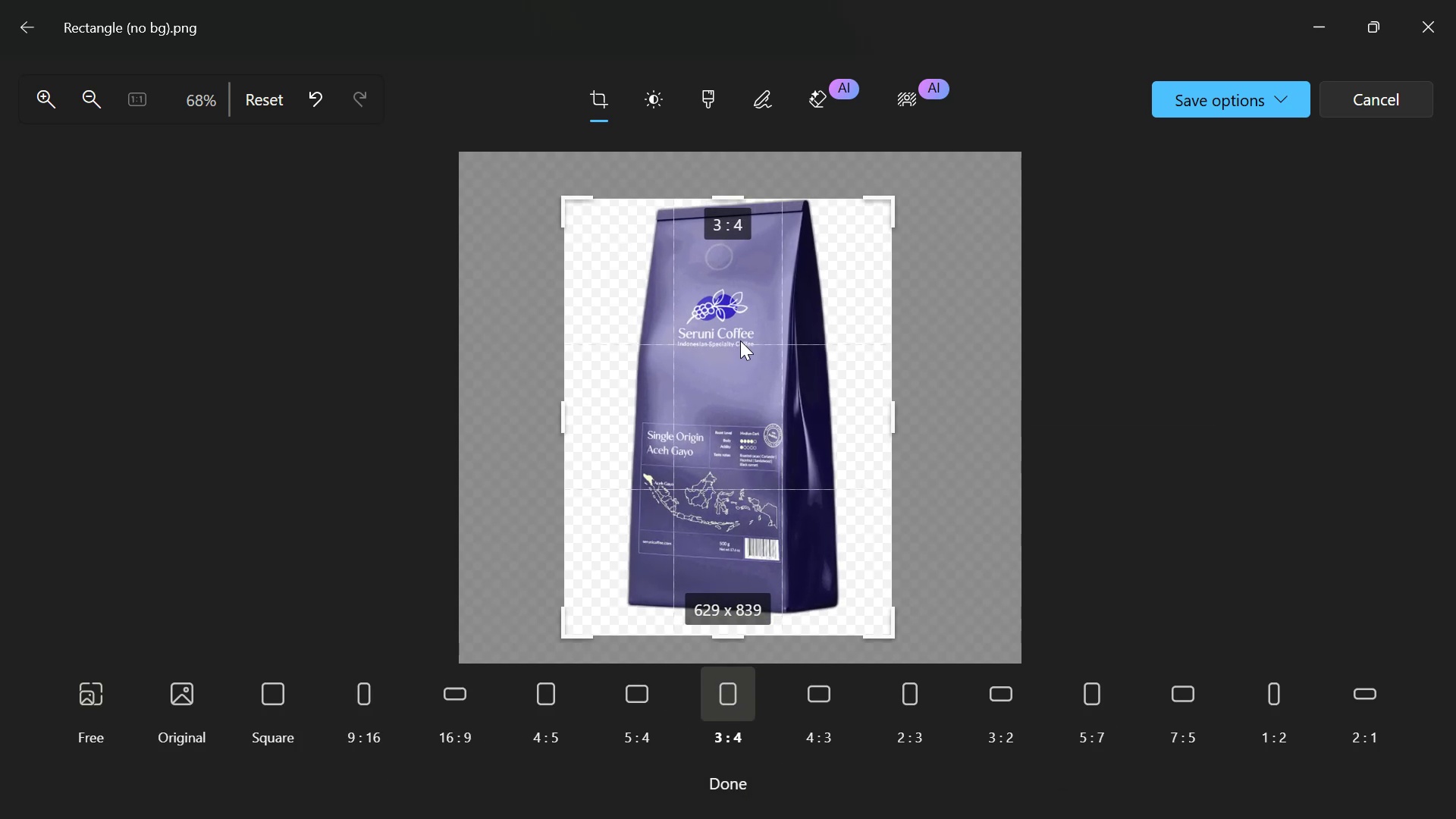 
wait(6.18)
 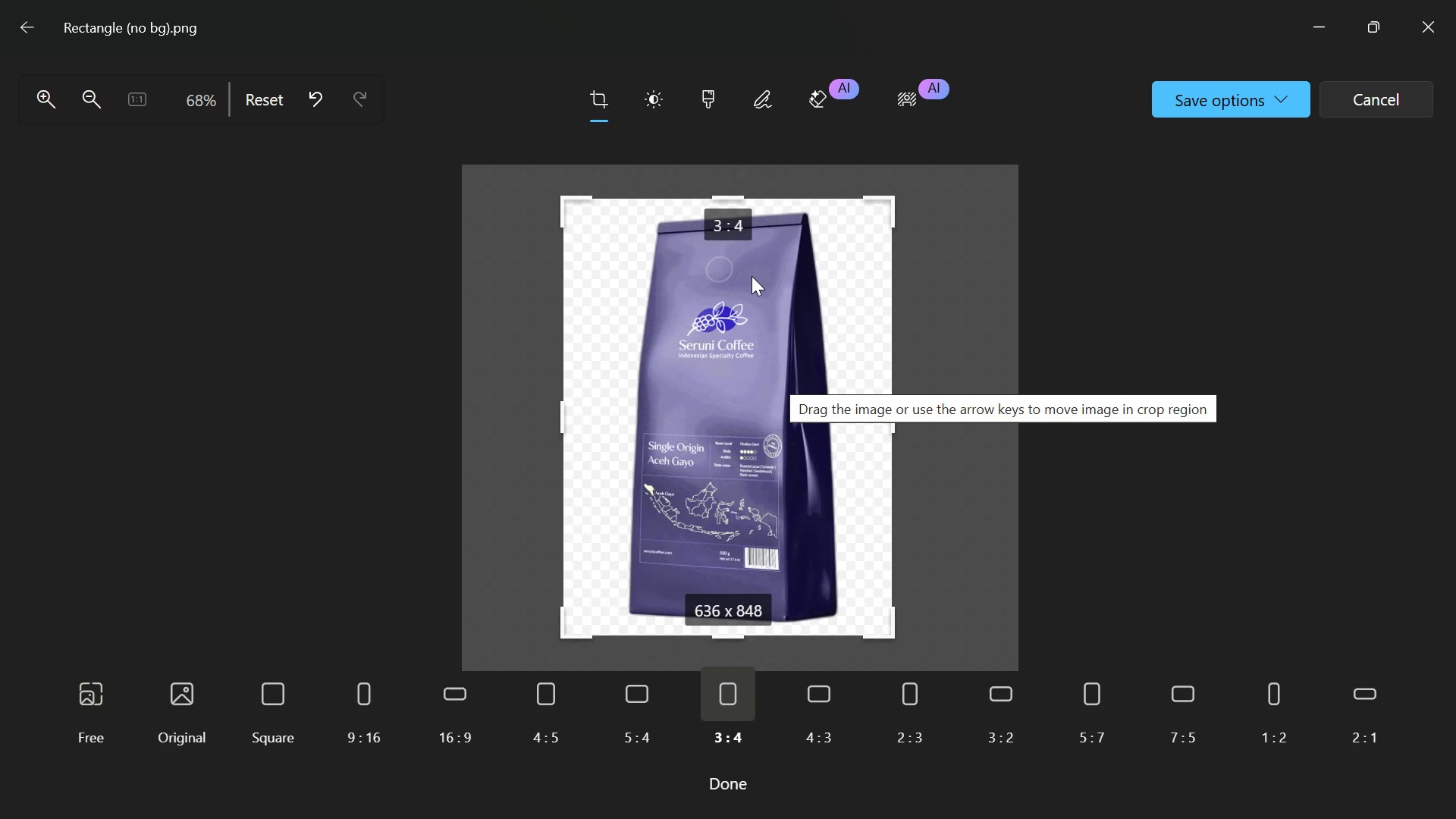 
left_click([1284, 98])
 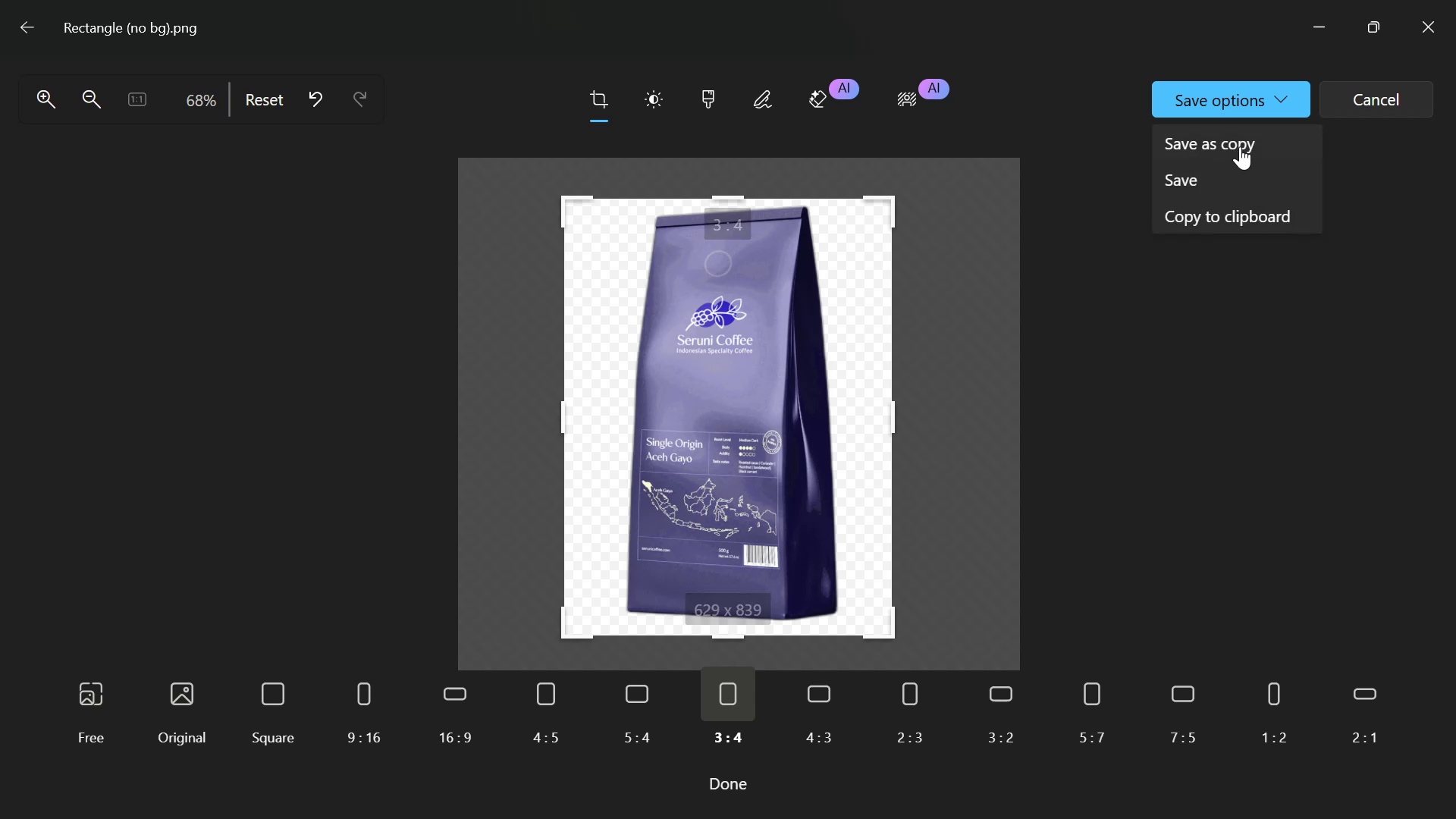 
left_click([1233, 174])
 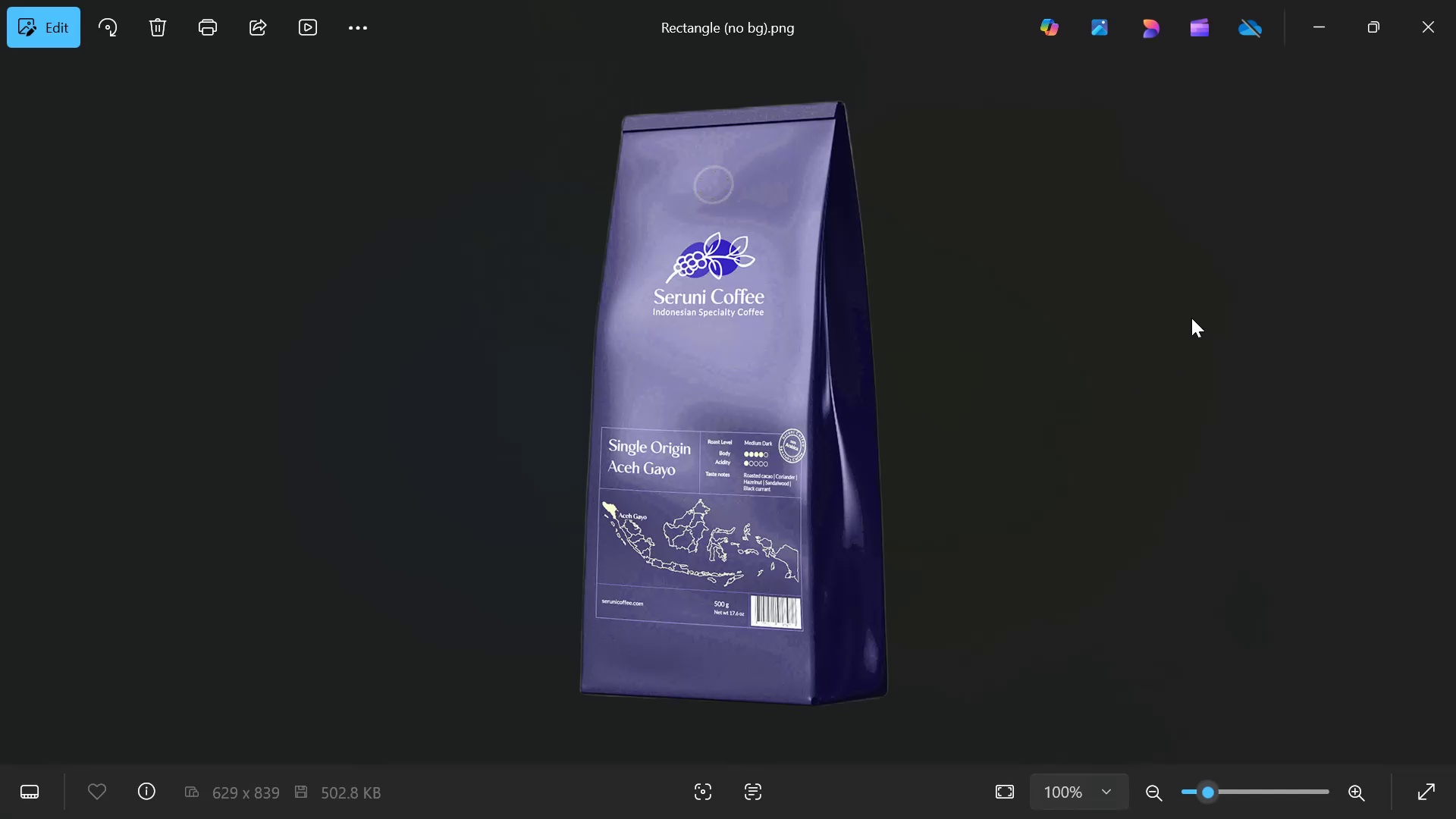 
left_click([1448, 24])
 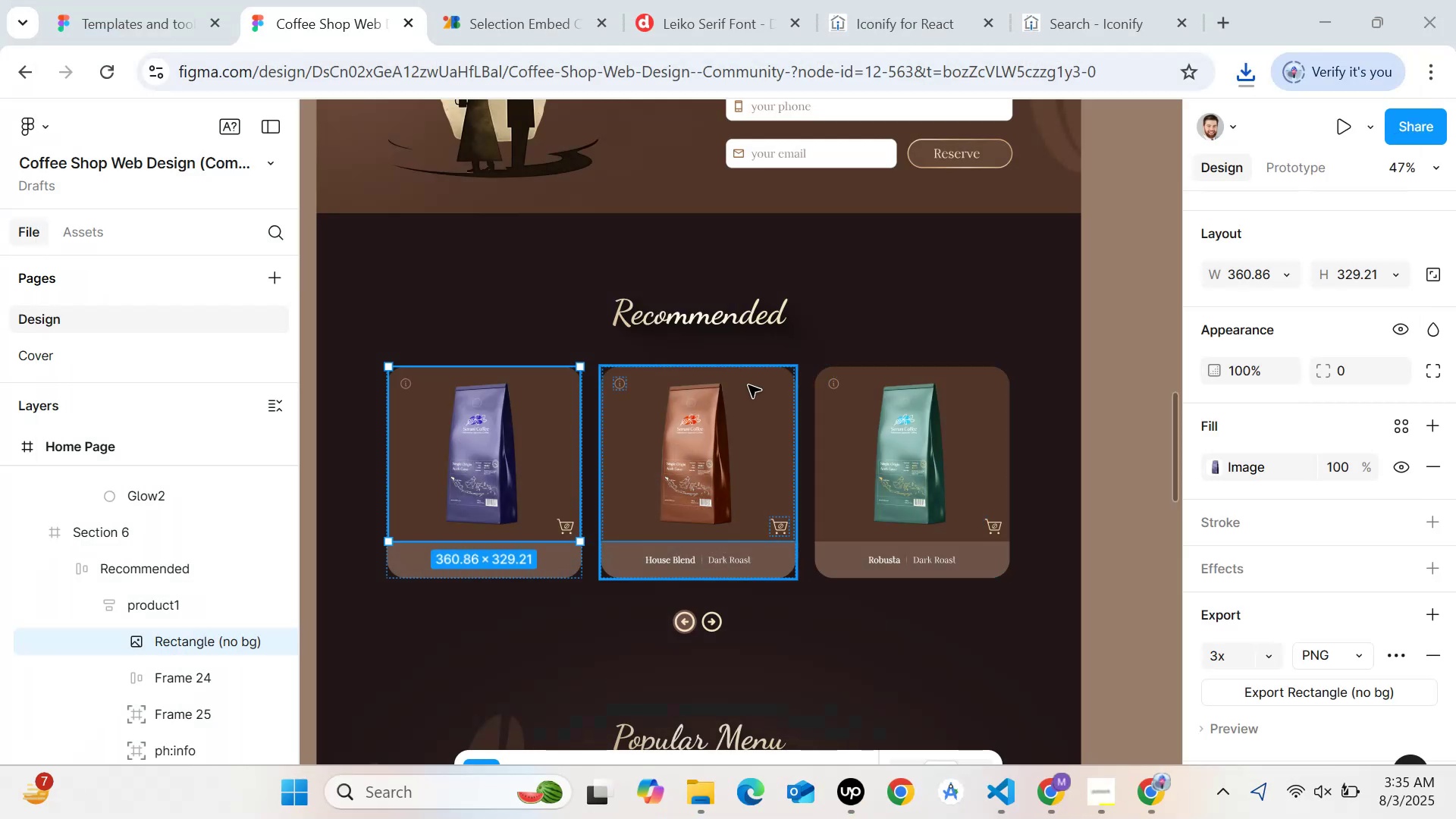 
hold_key(key=ControlLeft, duration=1.35)
left_click([711, 450])
 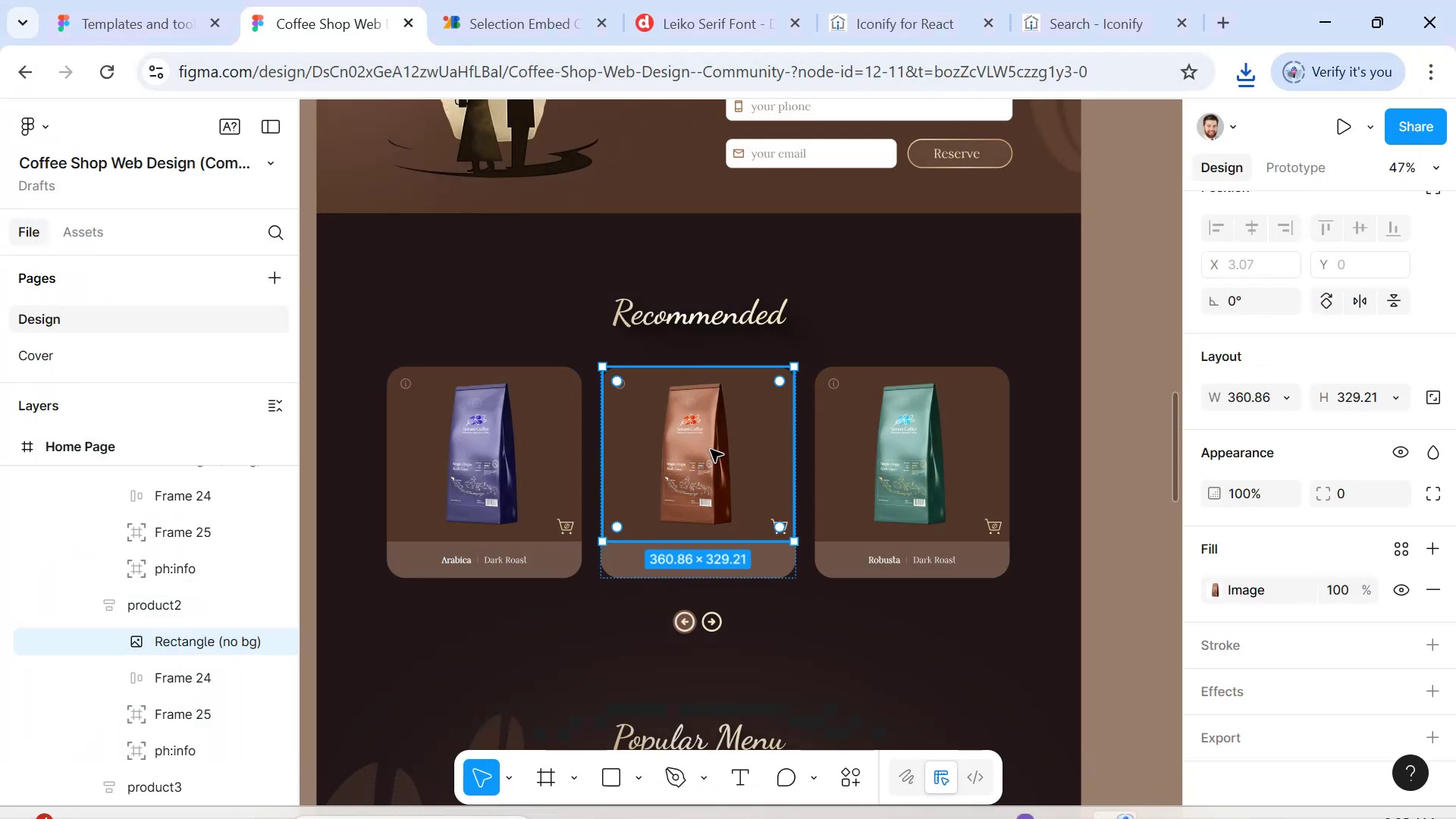 
scroll: coordinate [1377, 579], scroll_direction: down, amount: 4.0
 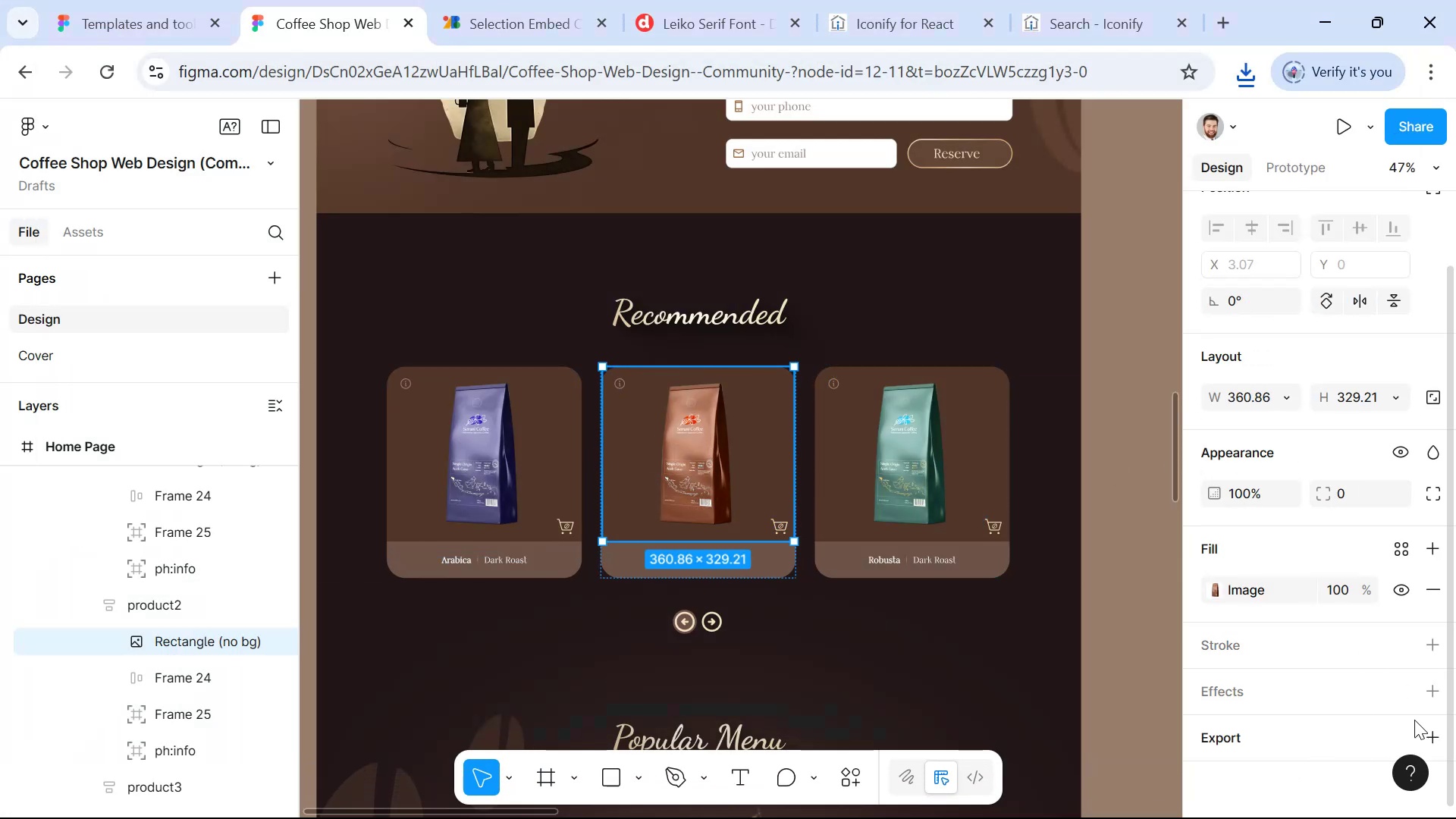 
left_click([1444, 735])
 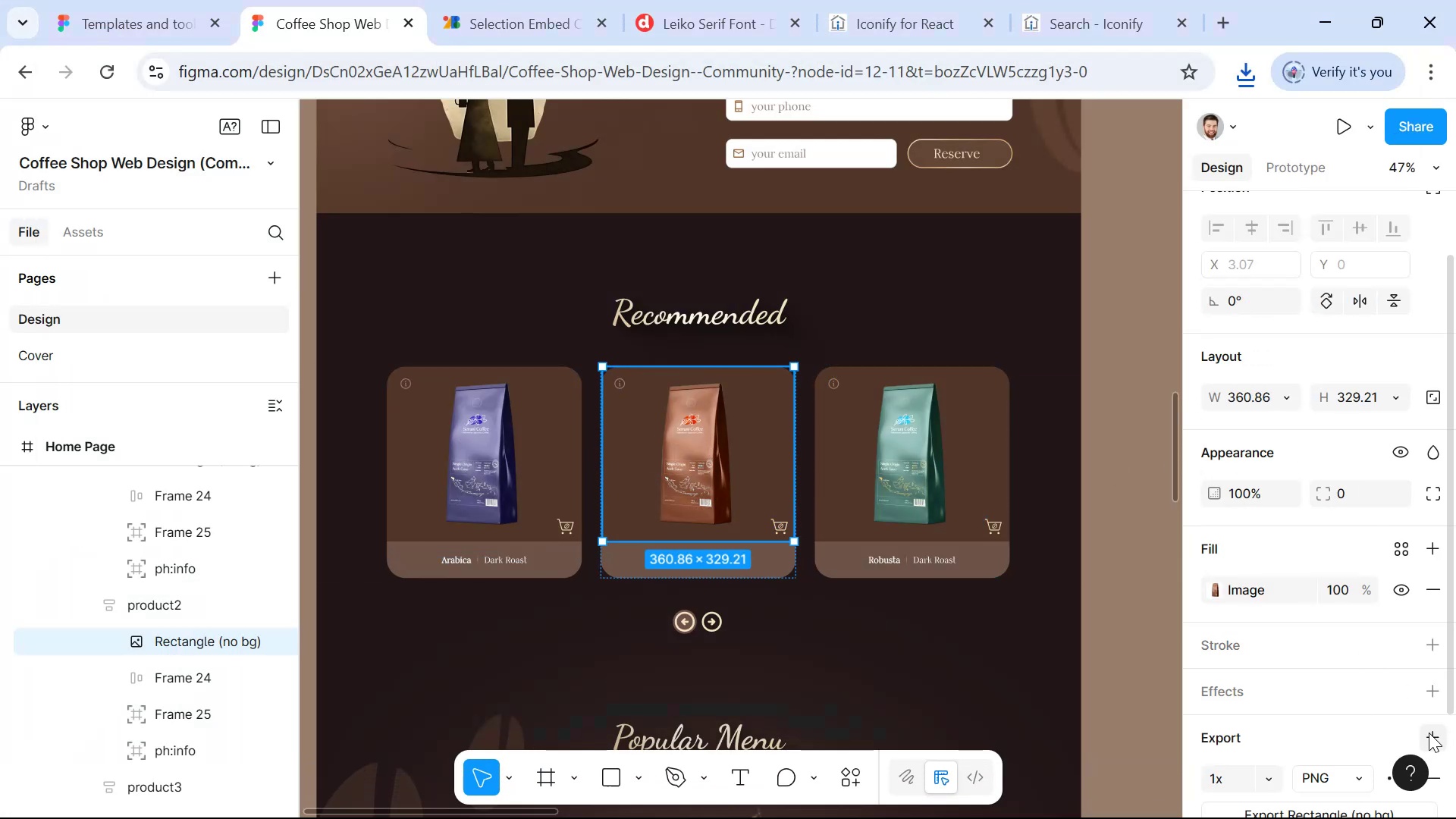 
scroll: coordinate [1252, 715], scroll_direction: down, amount: 3.0
 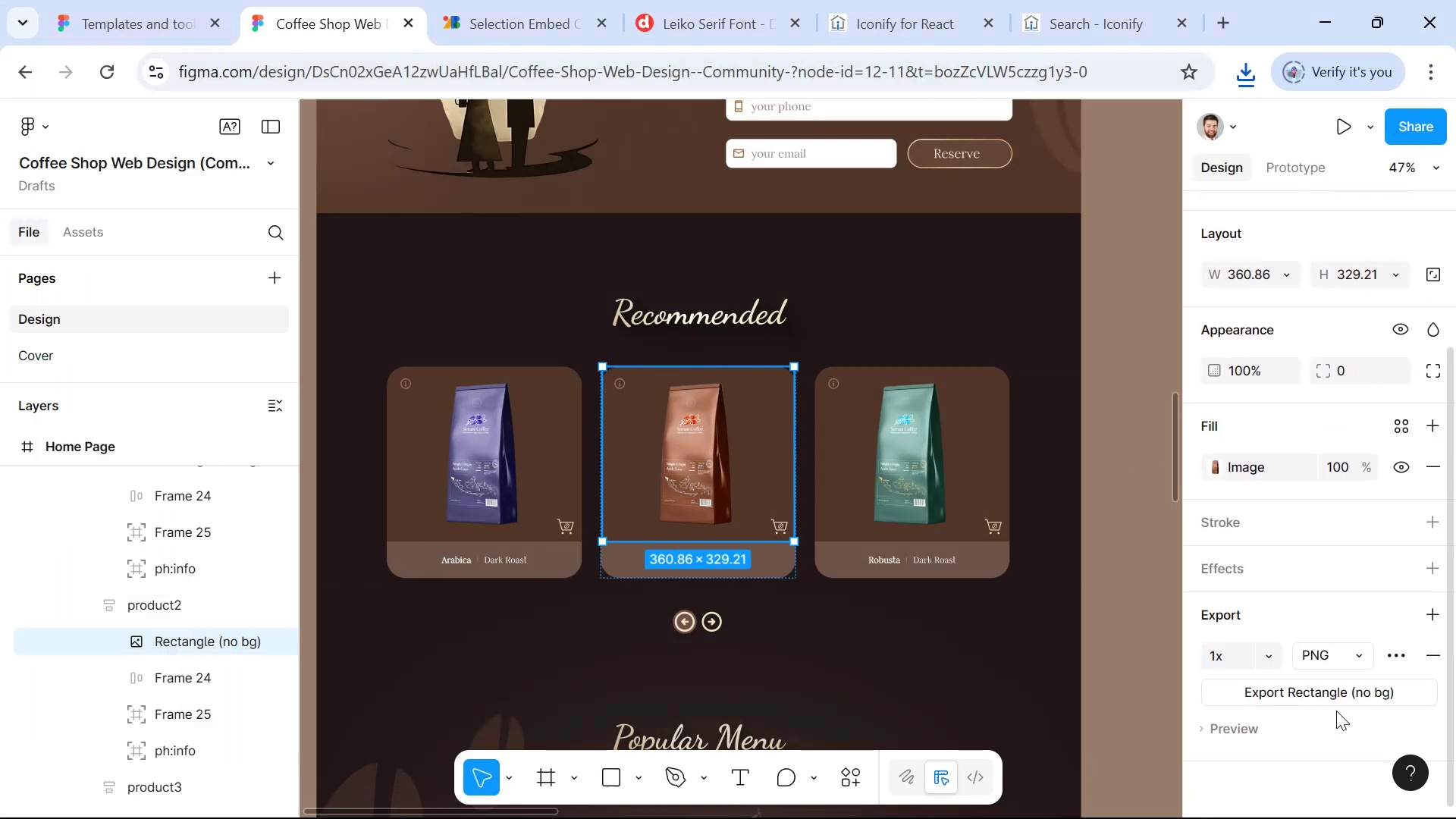 
left_click([1351, 698])
 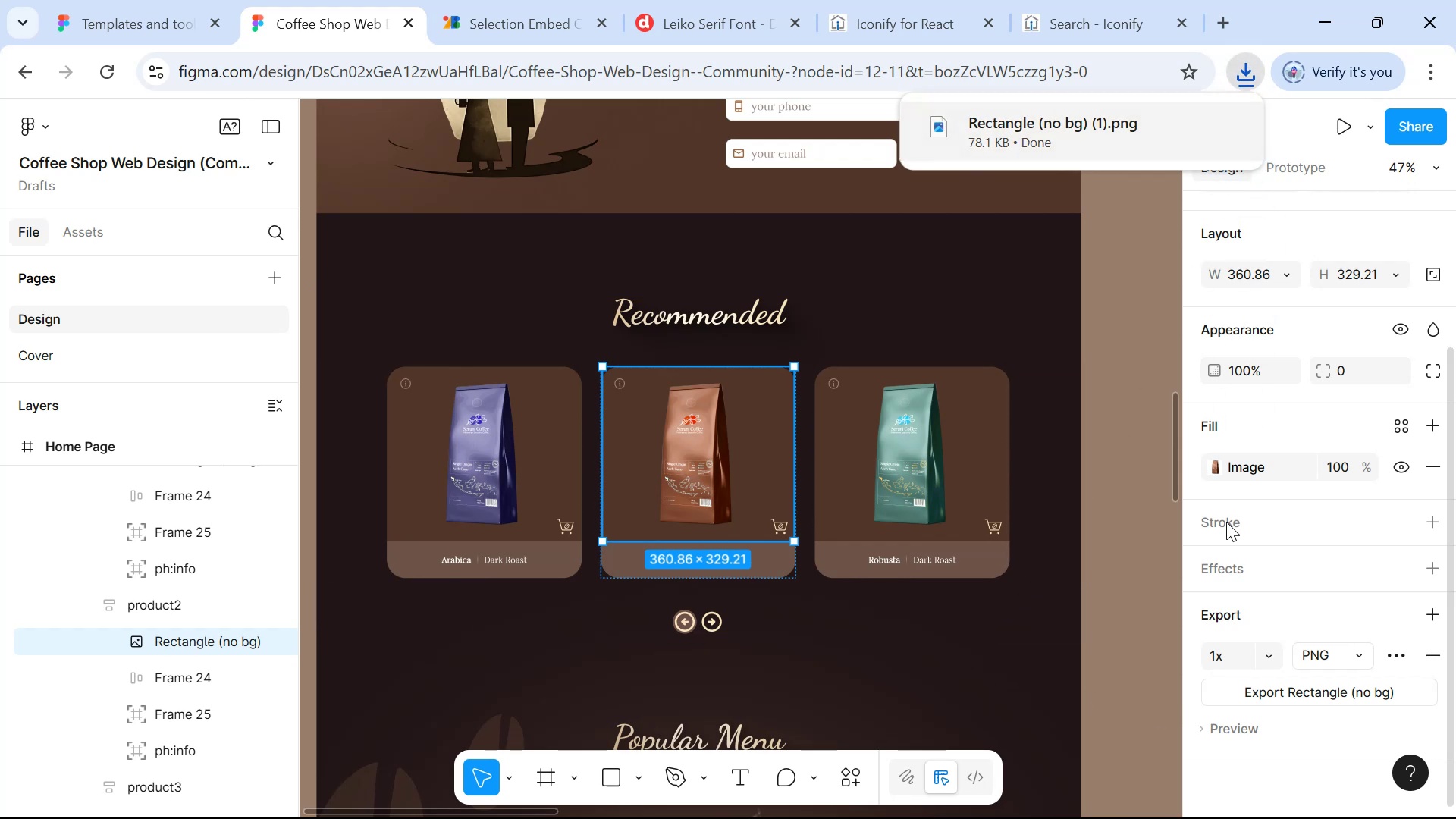 
left_click([1263, 656])
 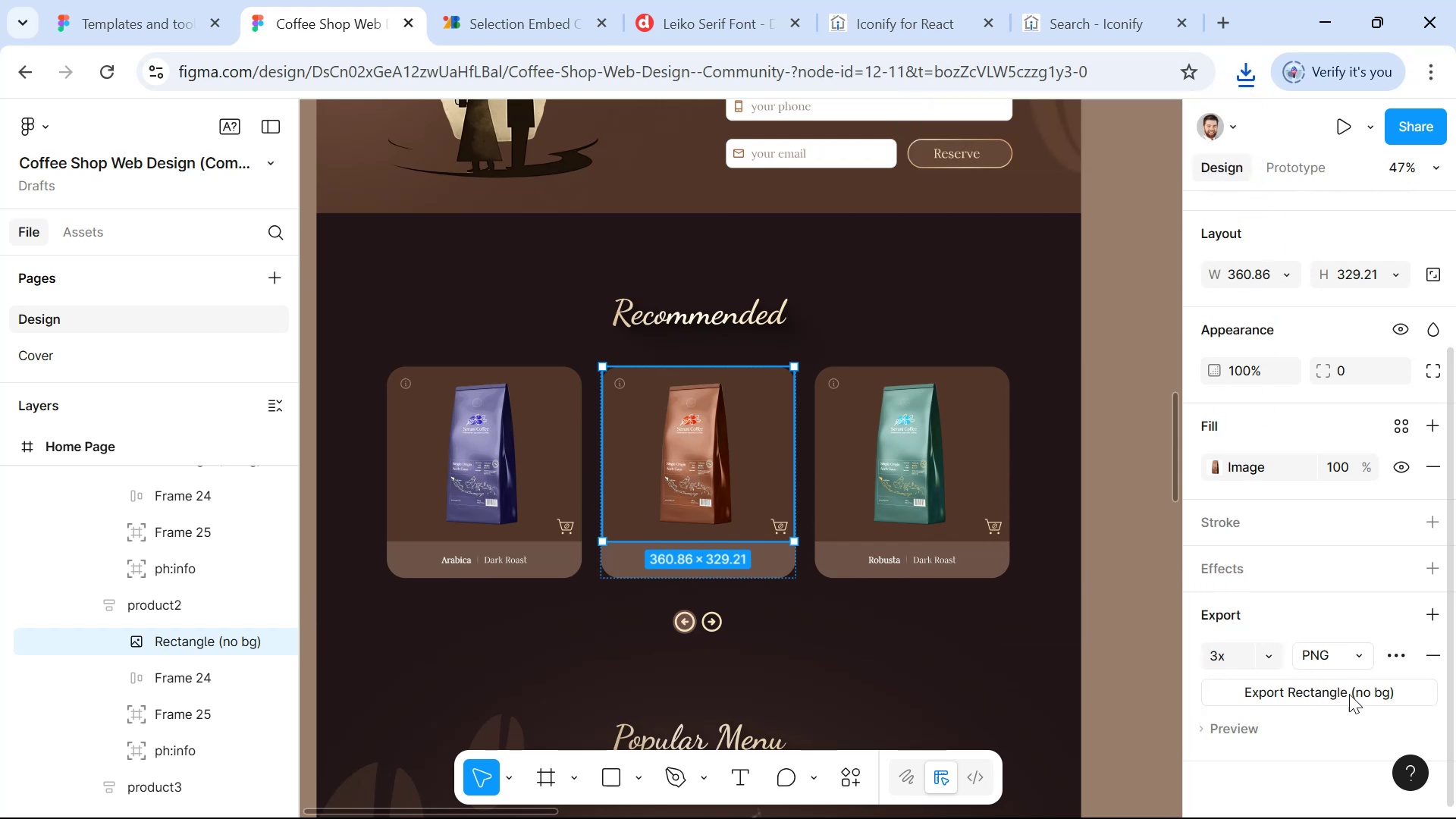 
left_click([1355, 692])
 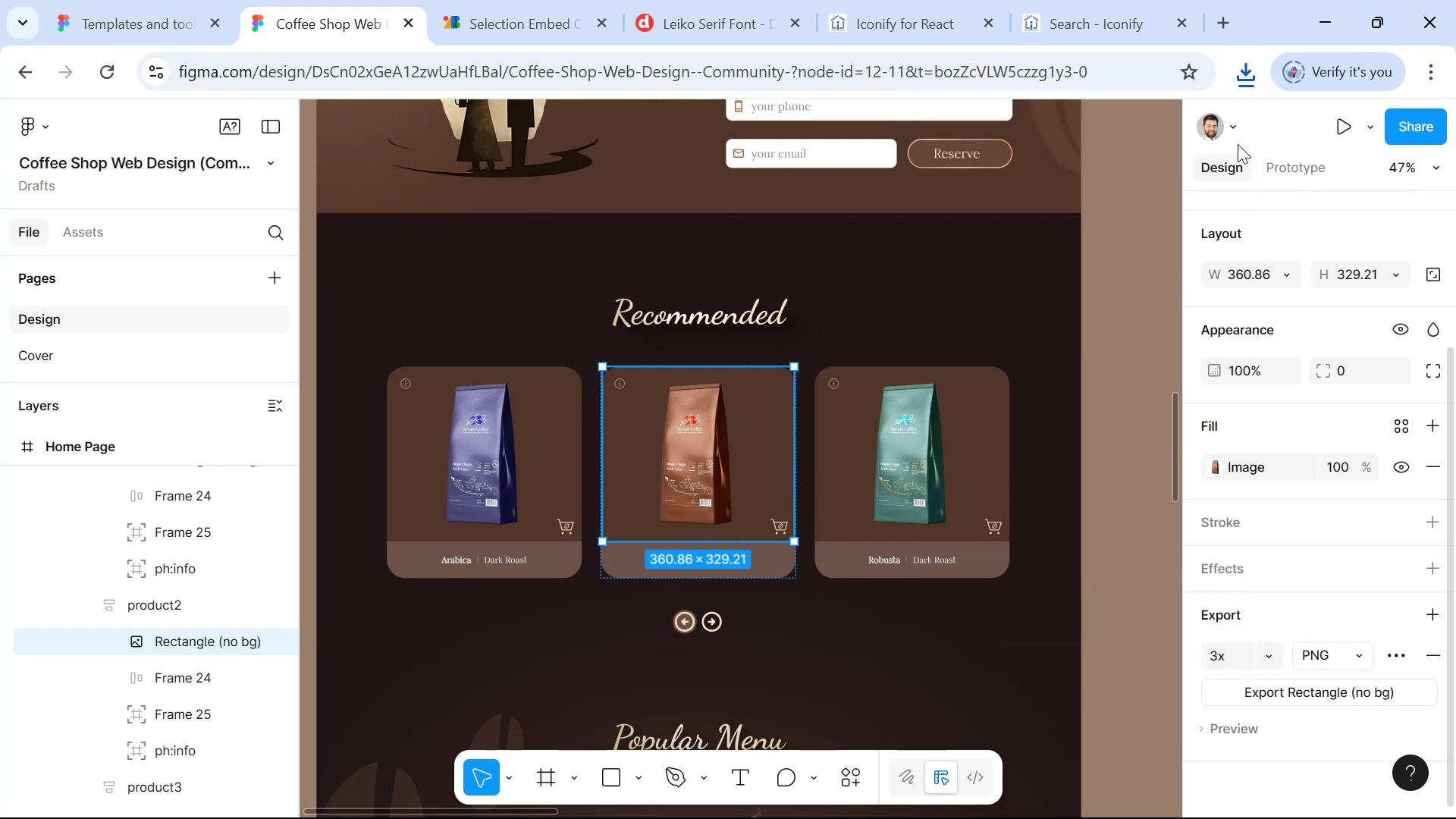 
left_click([1247, 77])
 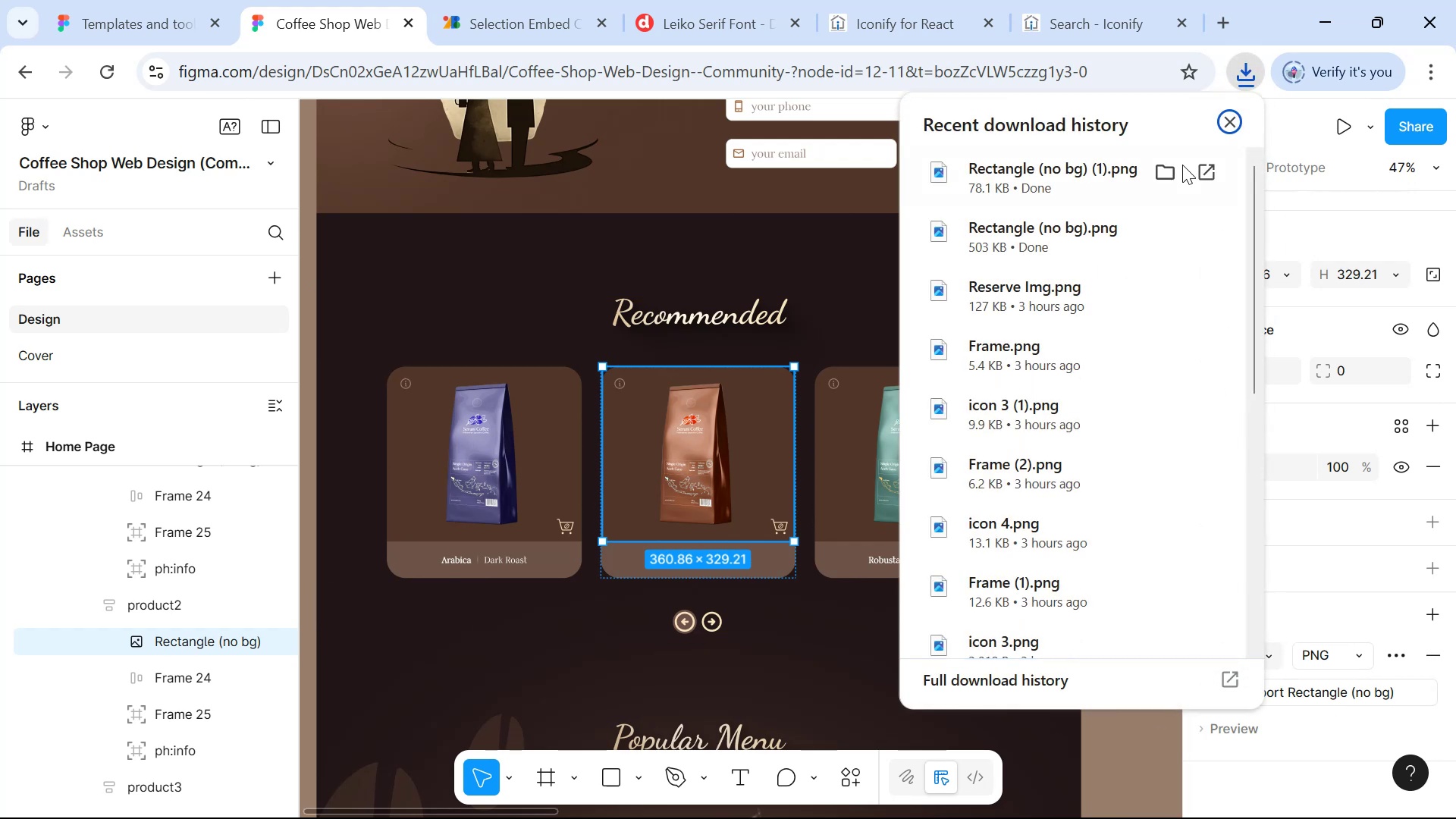 
left_click([1164, 171])
 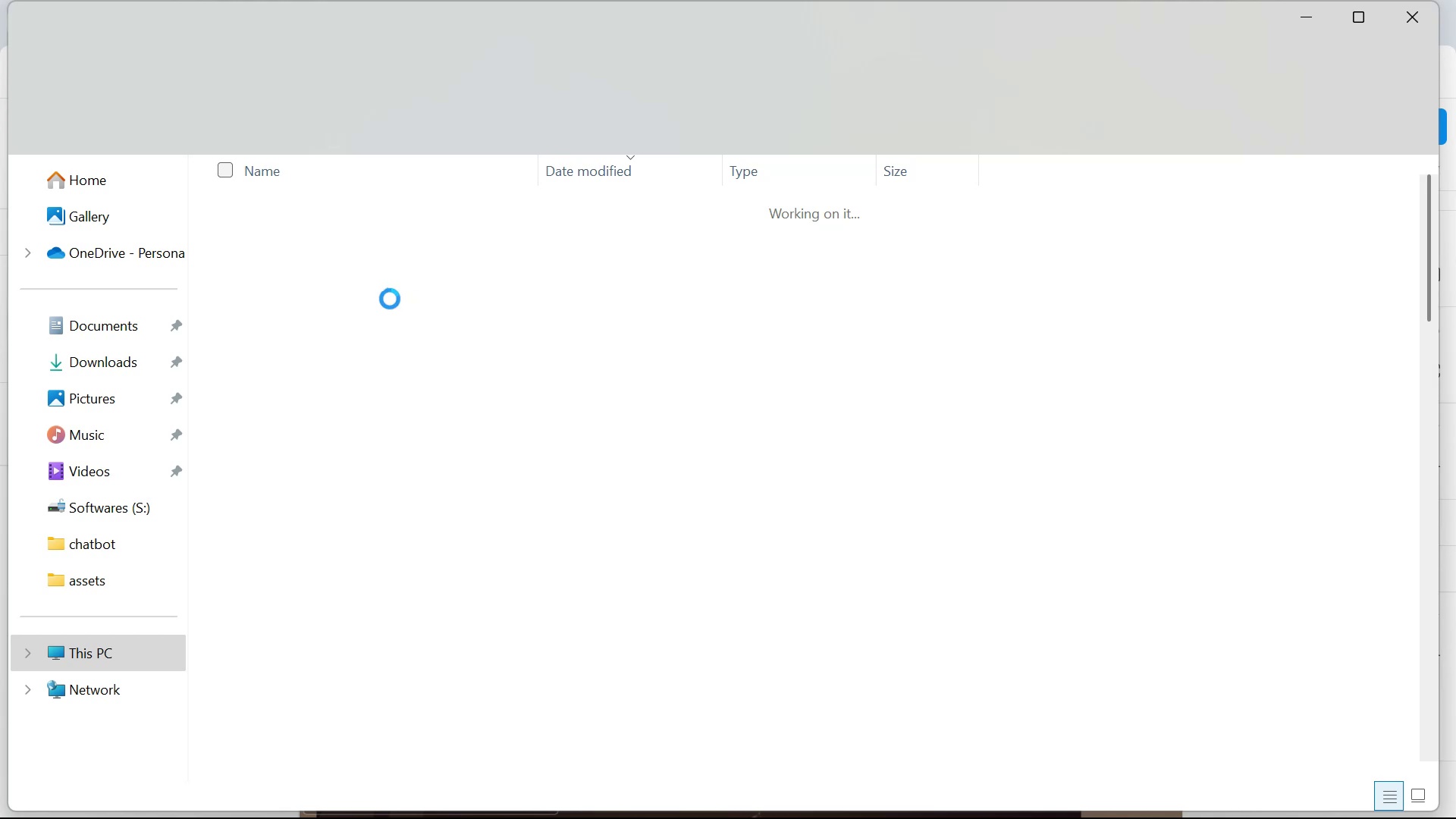 
key(Shift+Delete)
 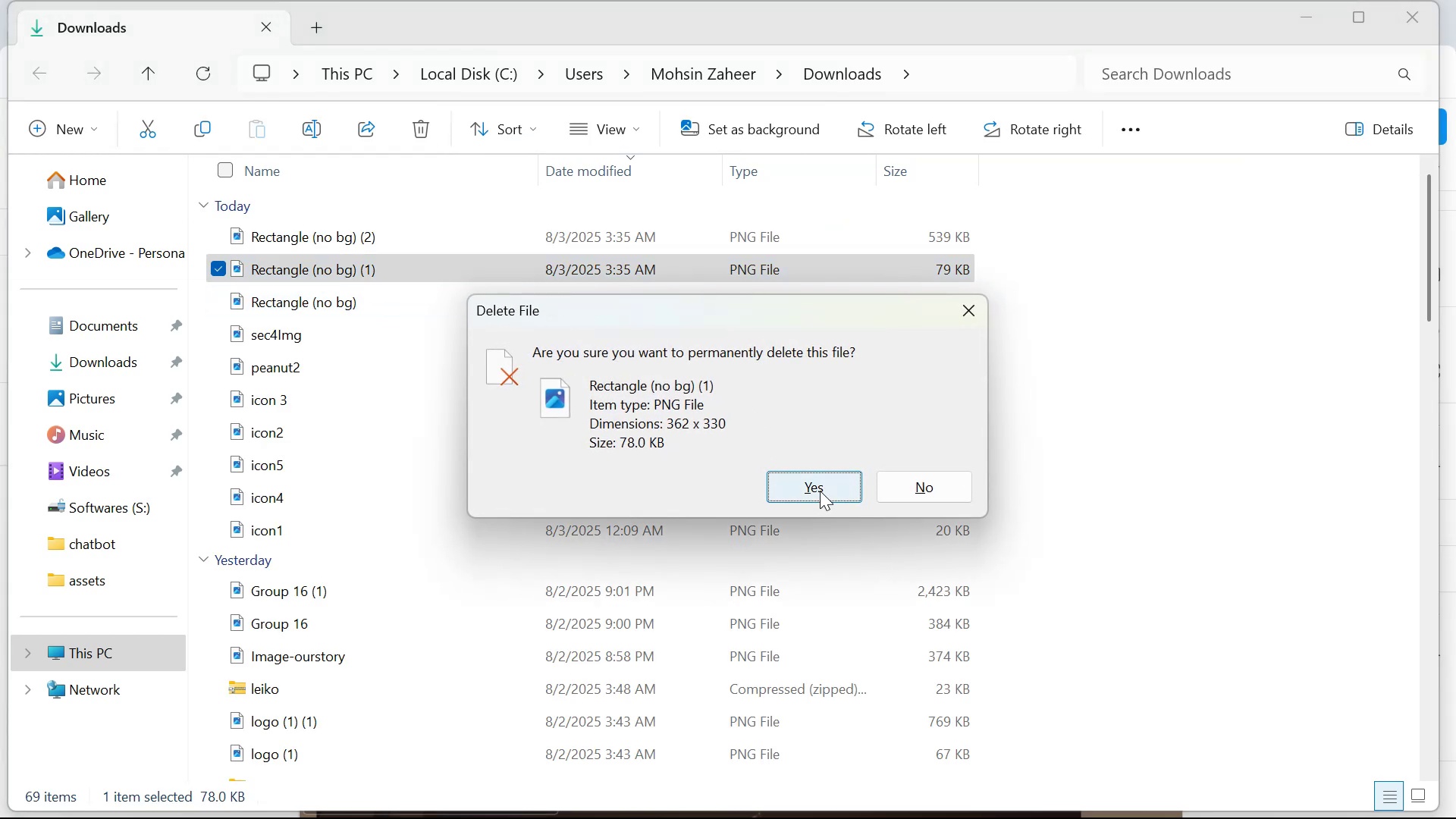 
key(Alt+AltLeft)
 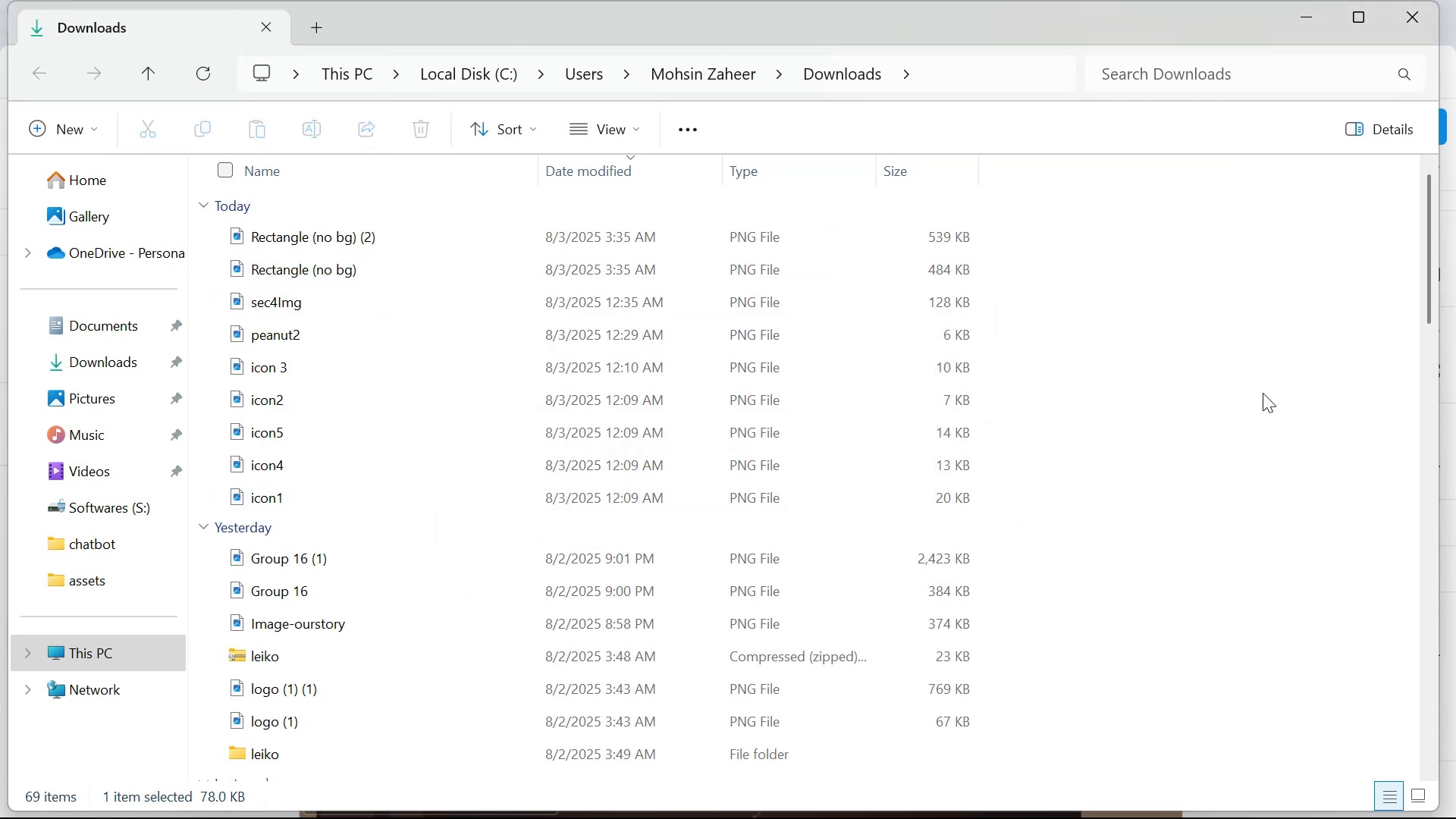 
key(Alt+Tab)
 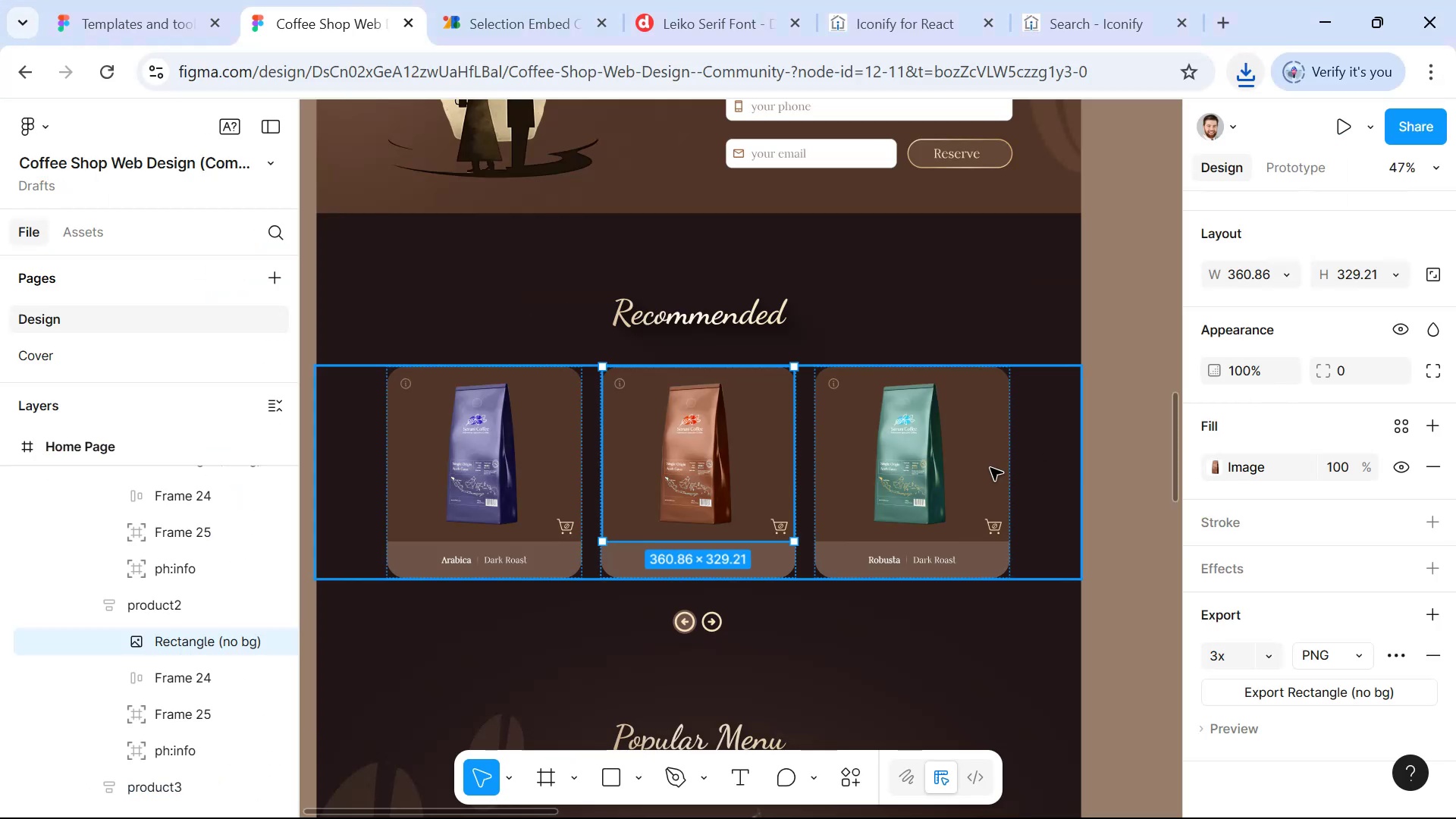 
hold_key(key=ControlLeft, duration=0.93)
left_click([917, 457])
 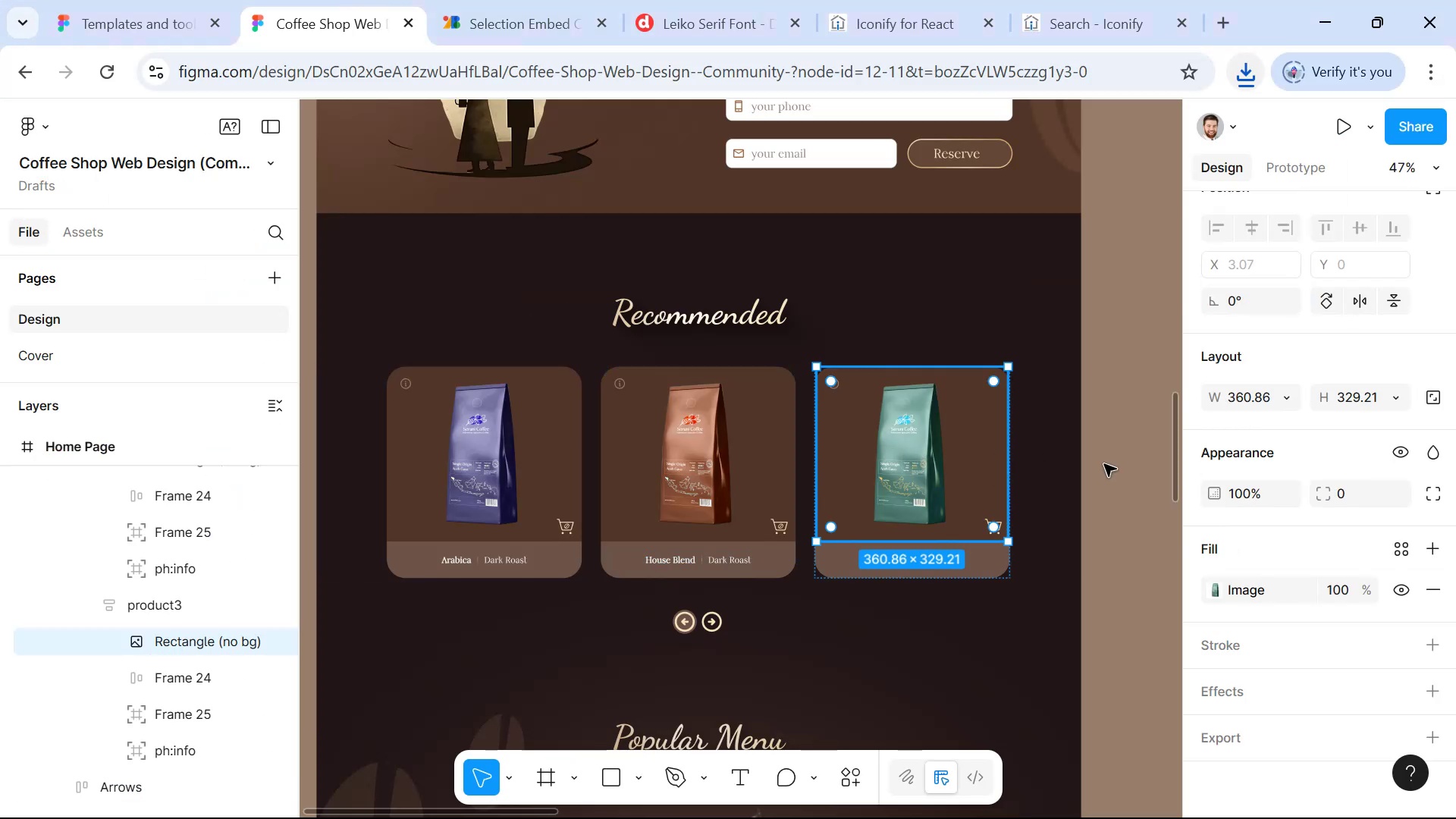 
scroll: coordinate [1391, 714], scroll_direction: down, amount: 3.0
 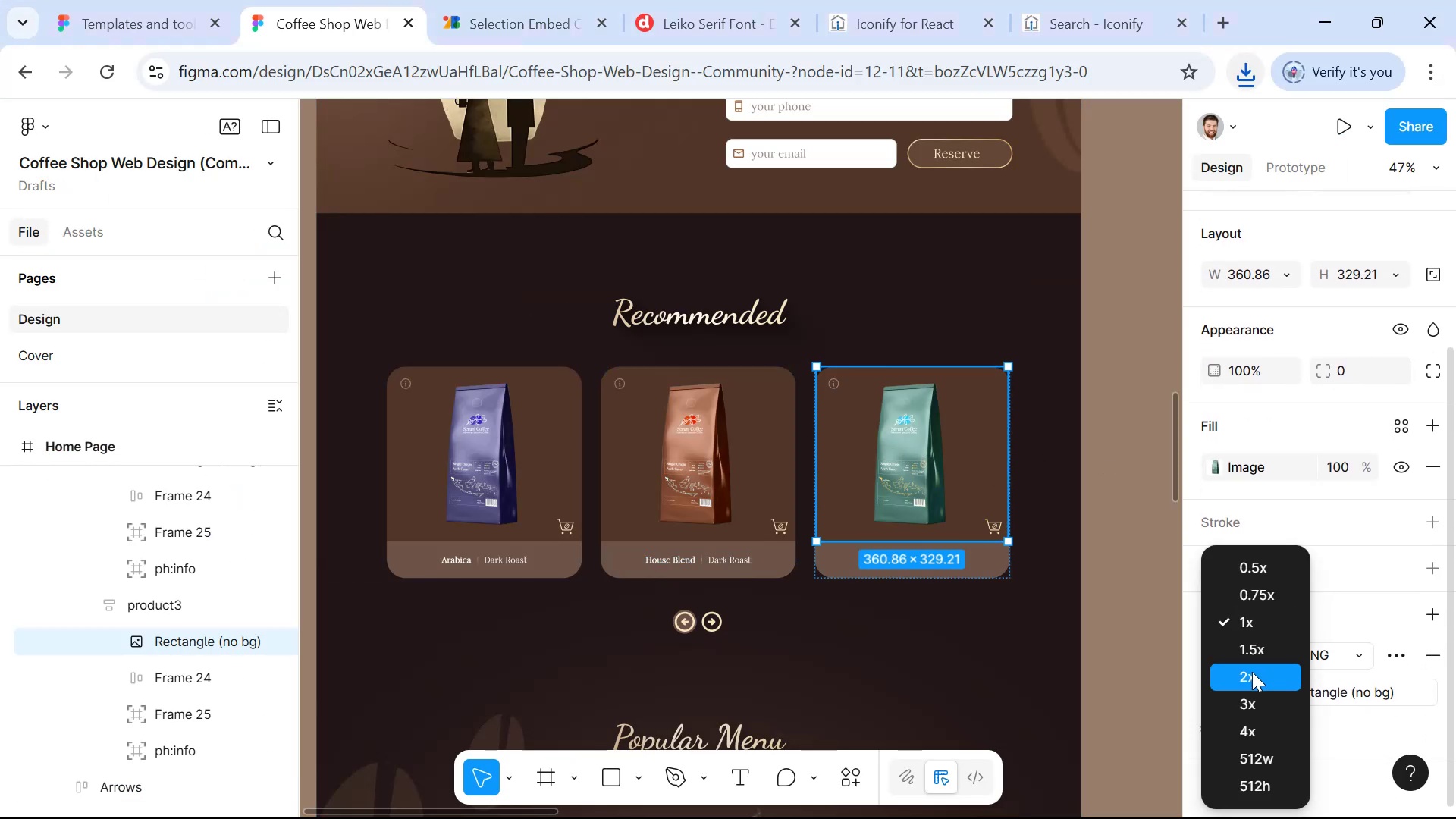 
left_click([1248, 698])
 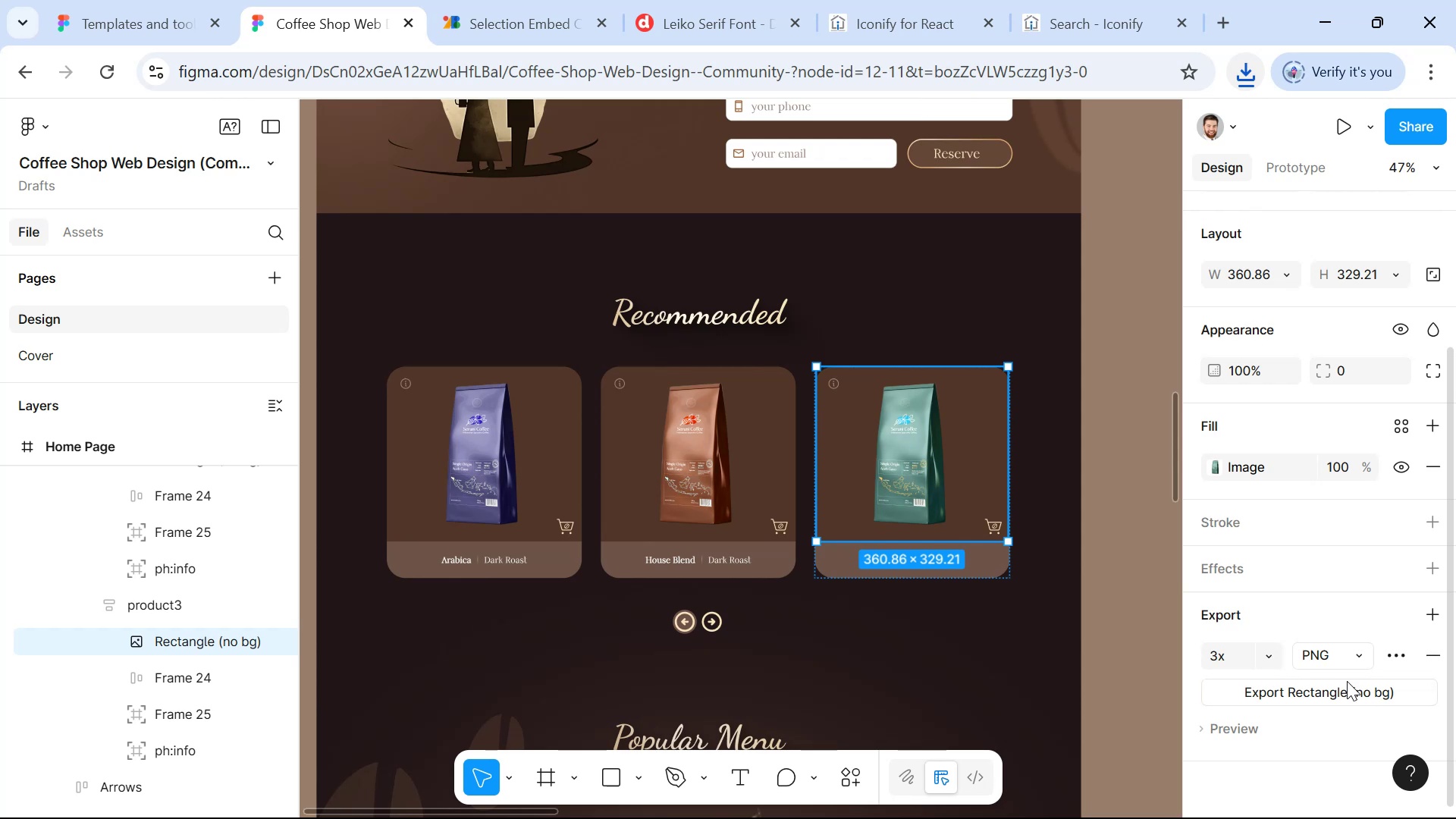 
mouse_move([1255, 85])
 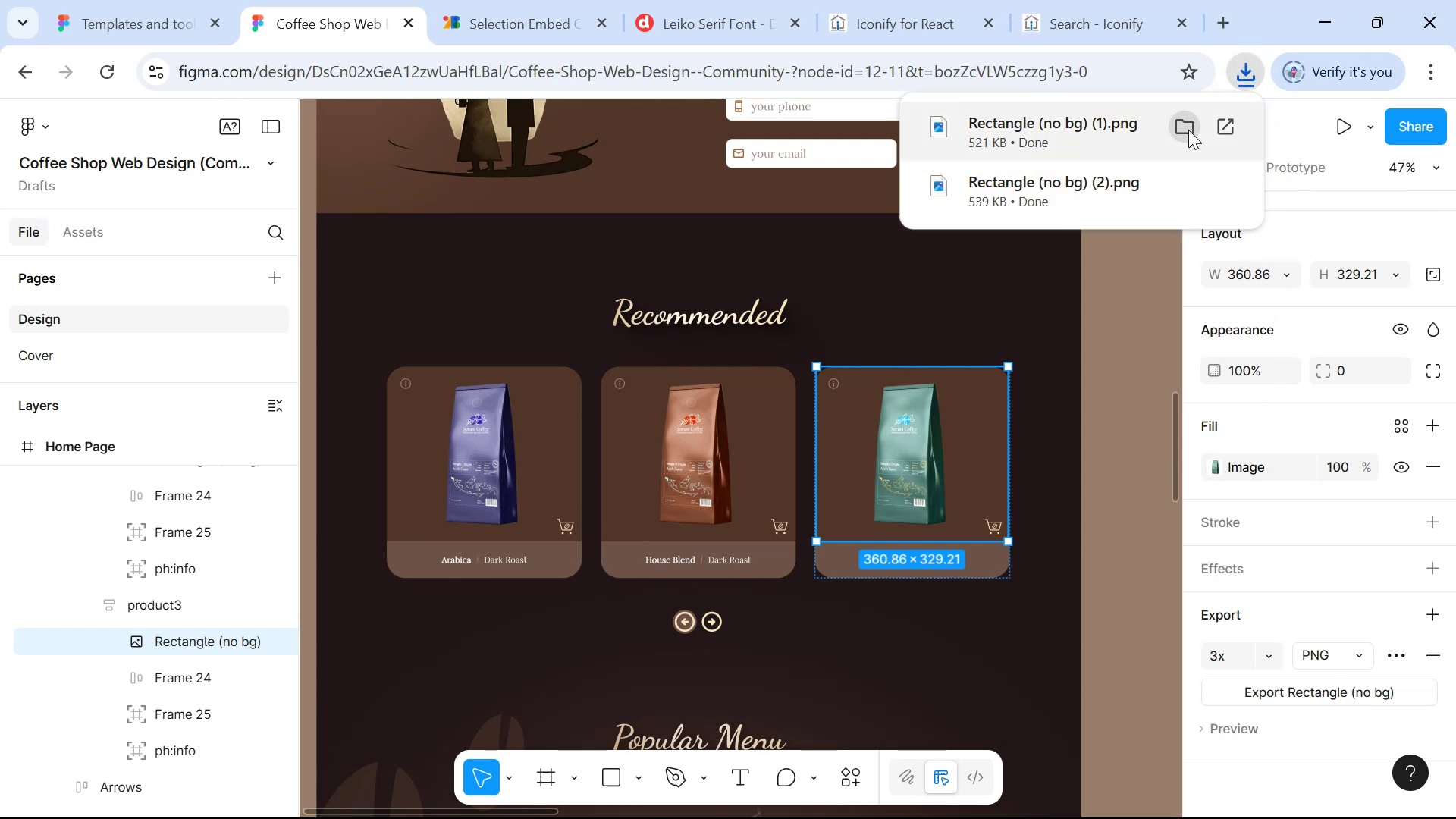 
left_click([1181, 130])
 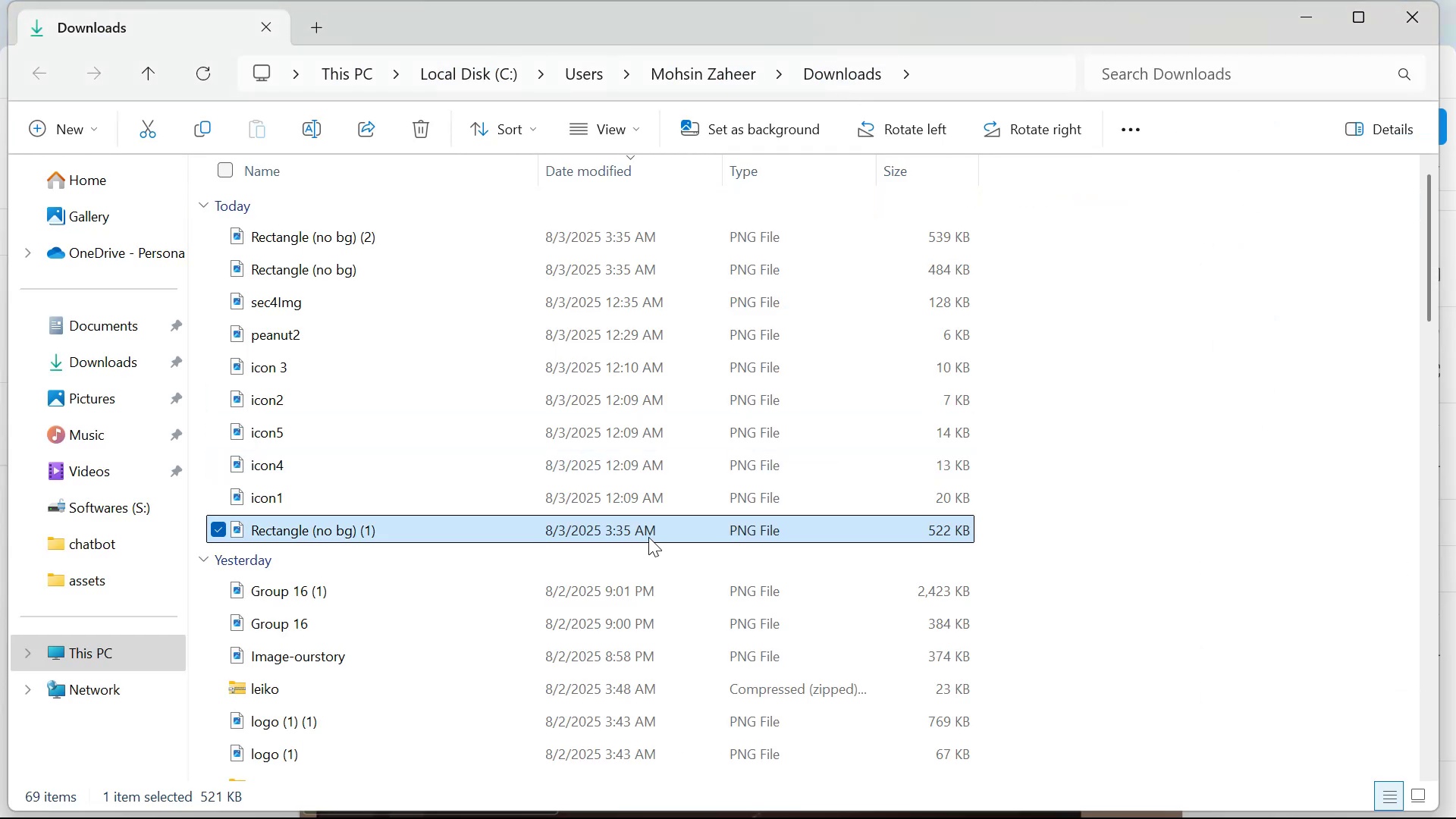 
scroll: coordinate [592, 516], scroll_direction: up, amount: 4.0
 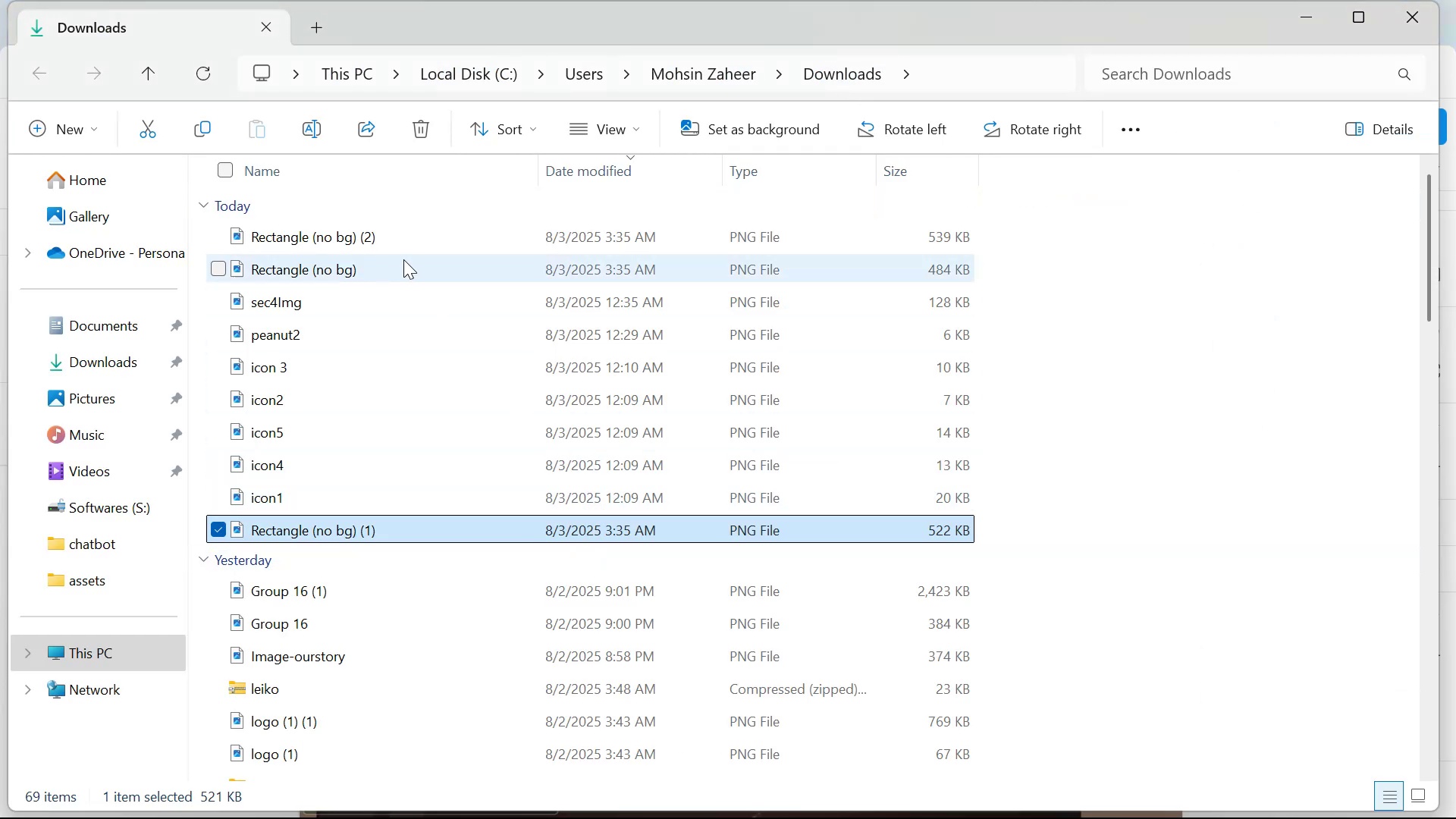 
right_click([409, 271])
 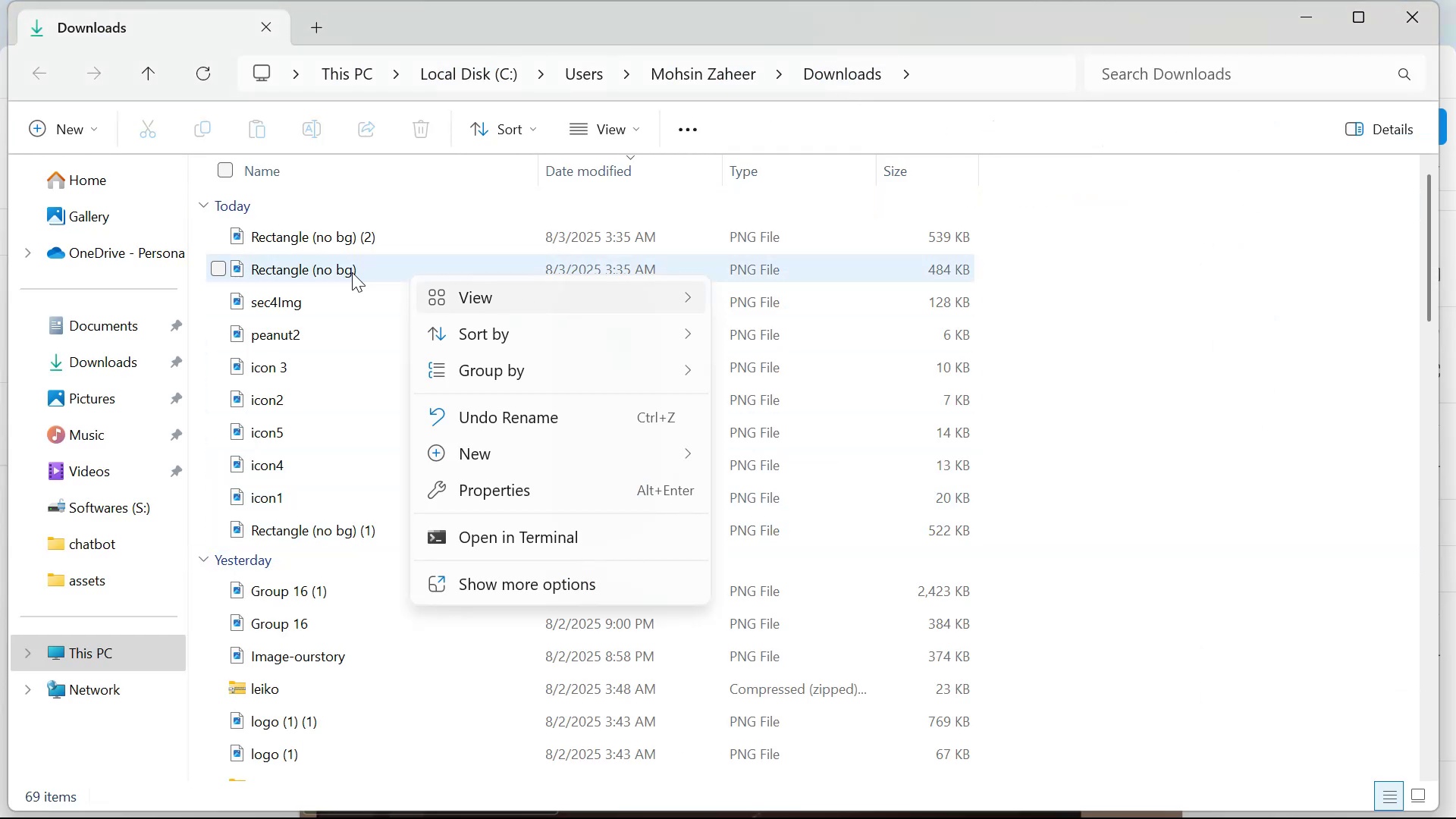 
right_click([312, 263])
 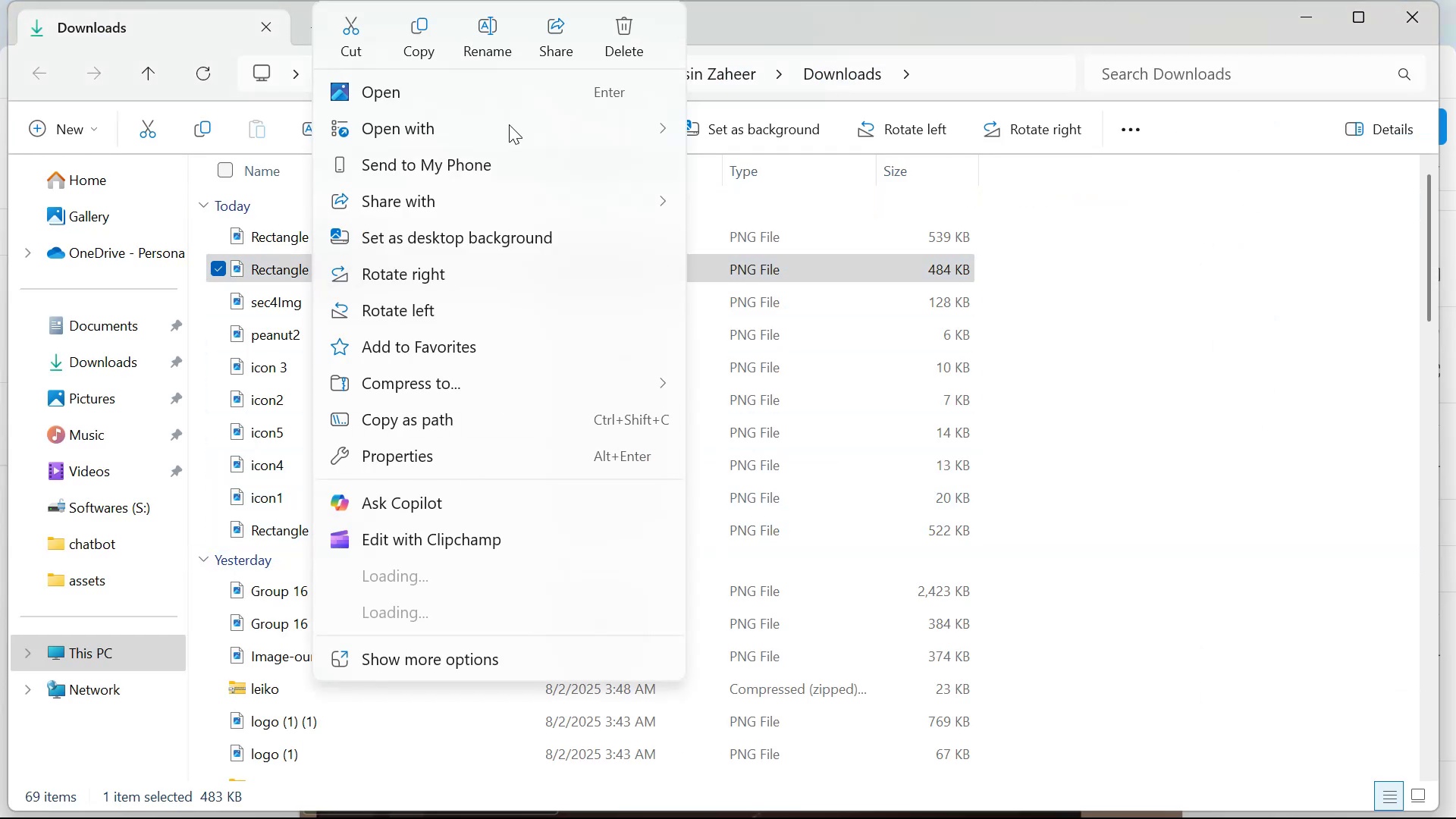 
left_click([488, 42])
 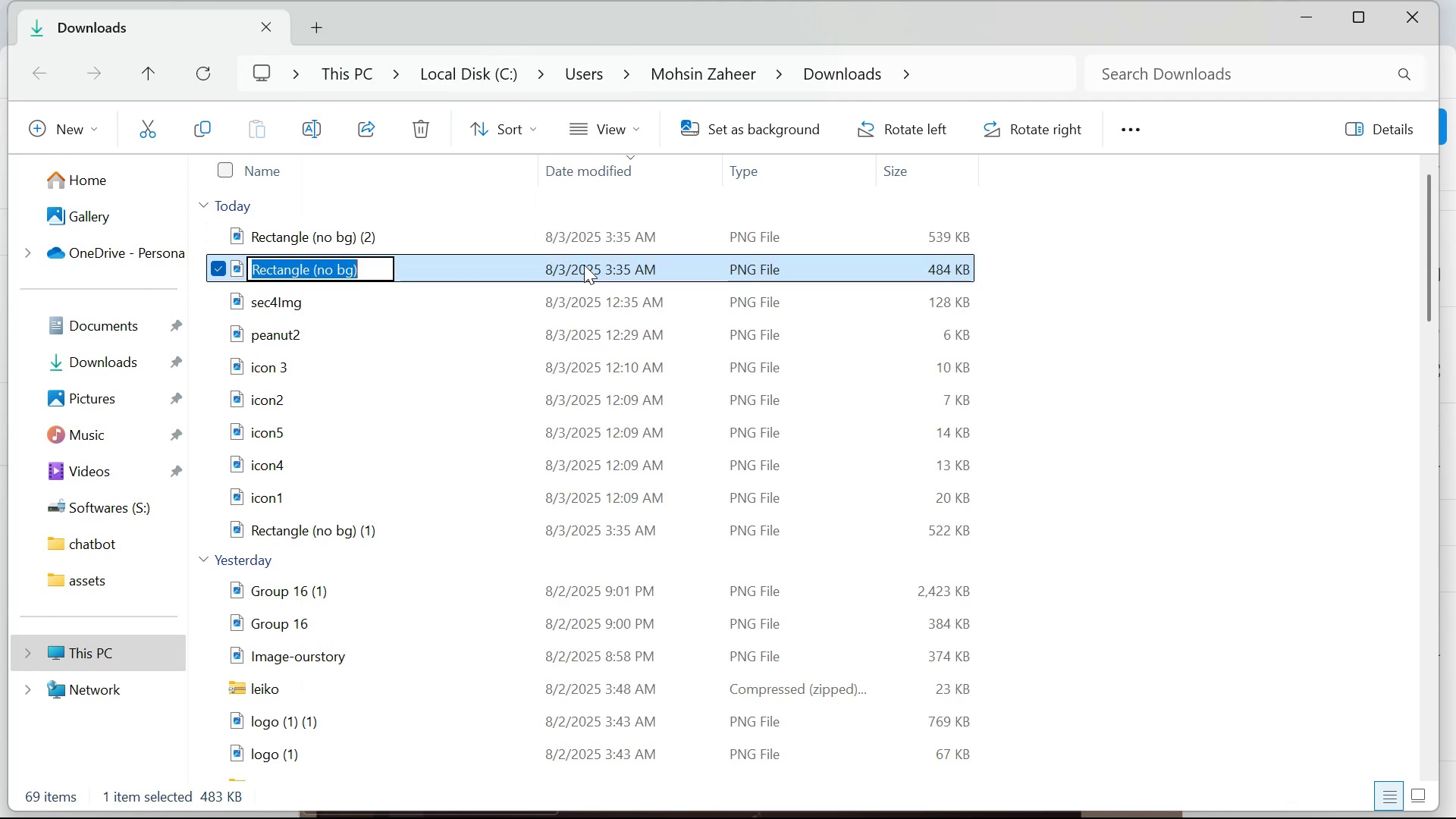 
type(p1)
 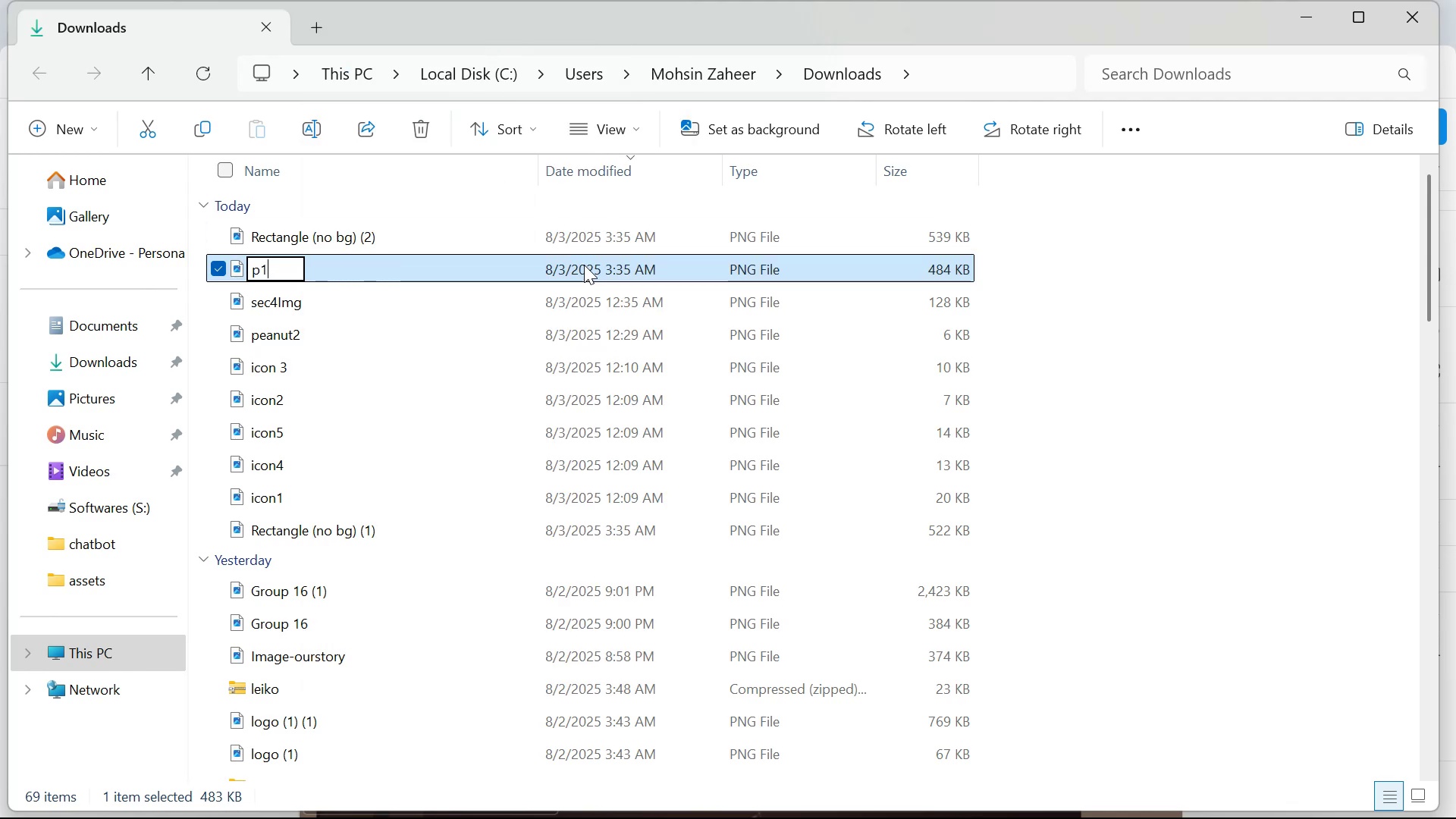 
key(Enter)
 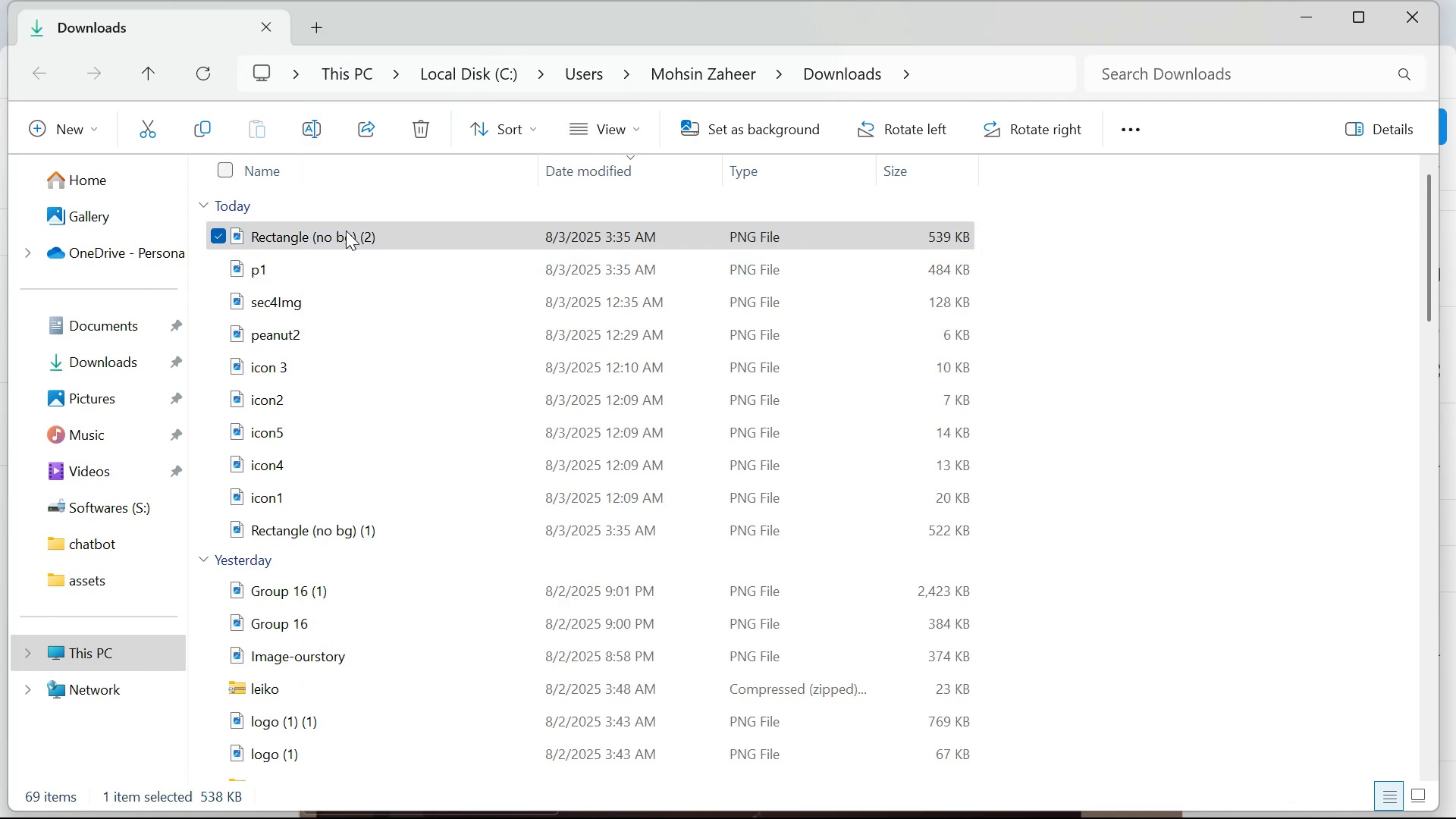 
left_click([519, 33])
 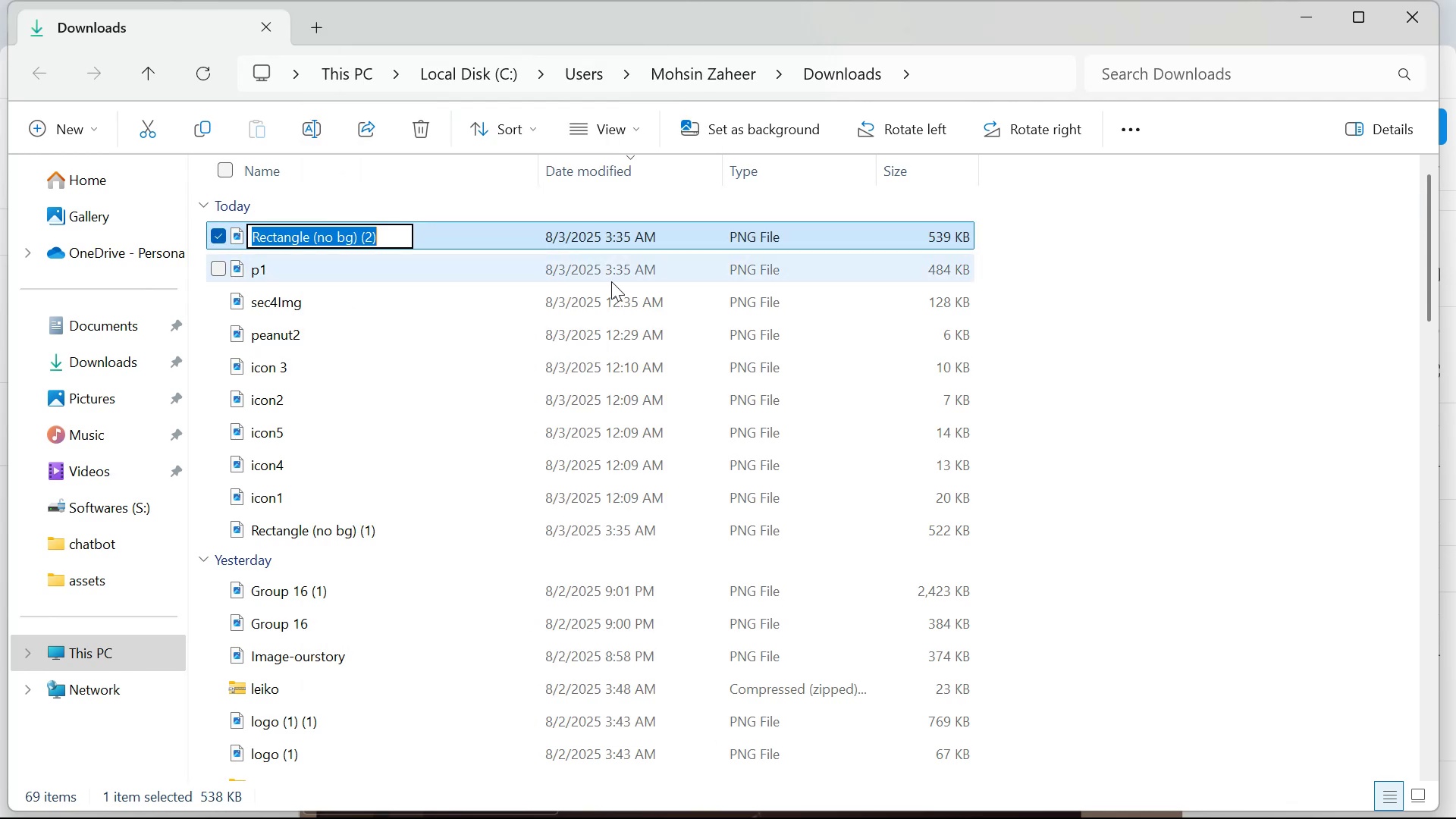 
type(p2)
 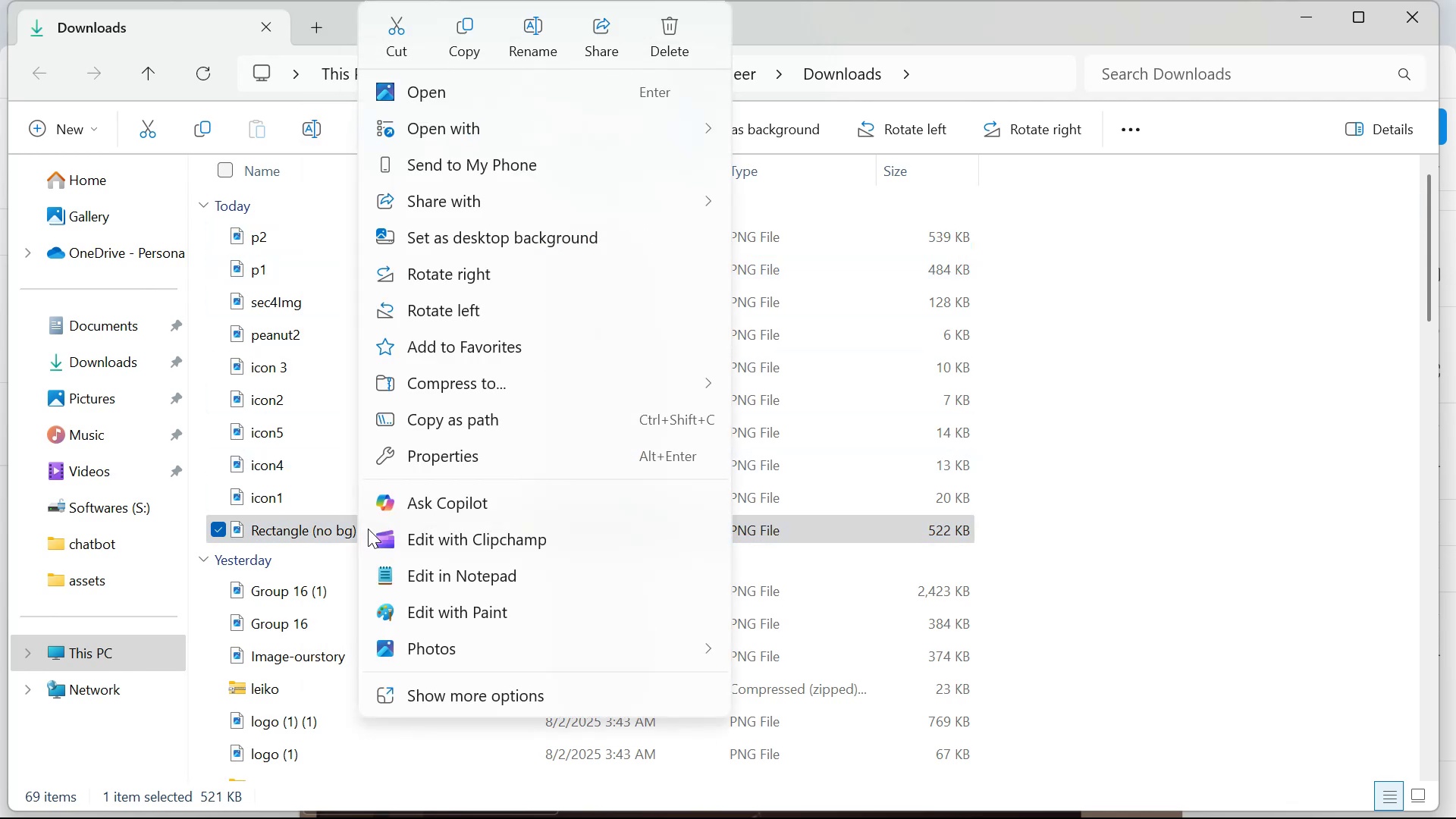 
left_click([536, 23])
 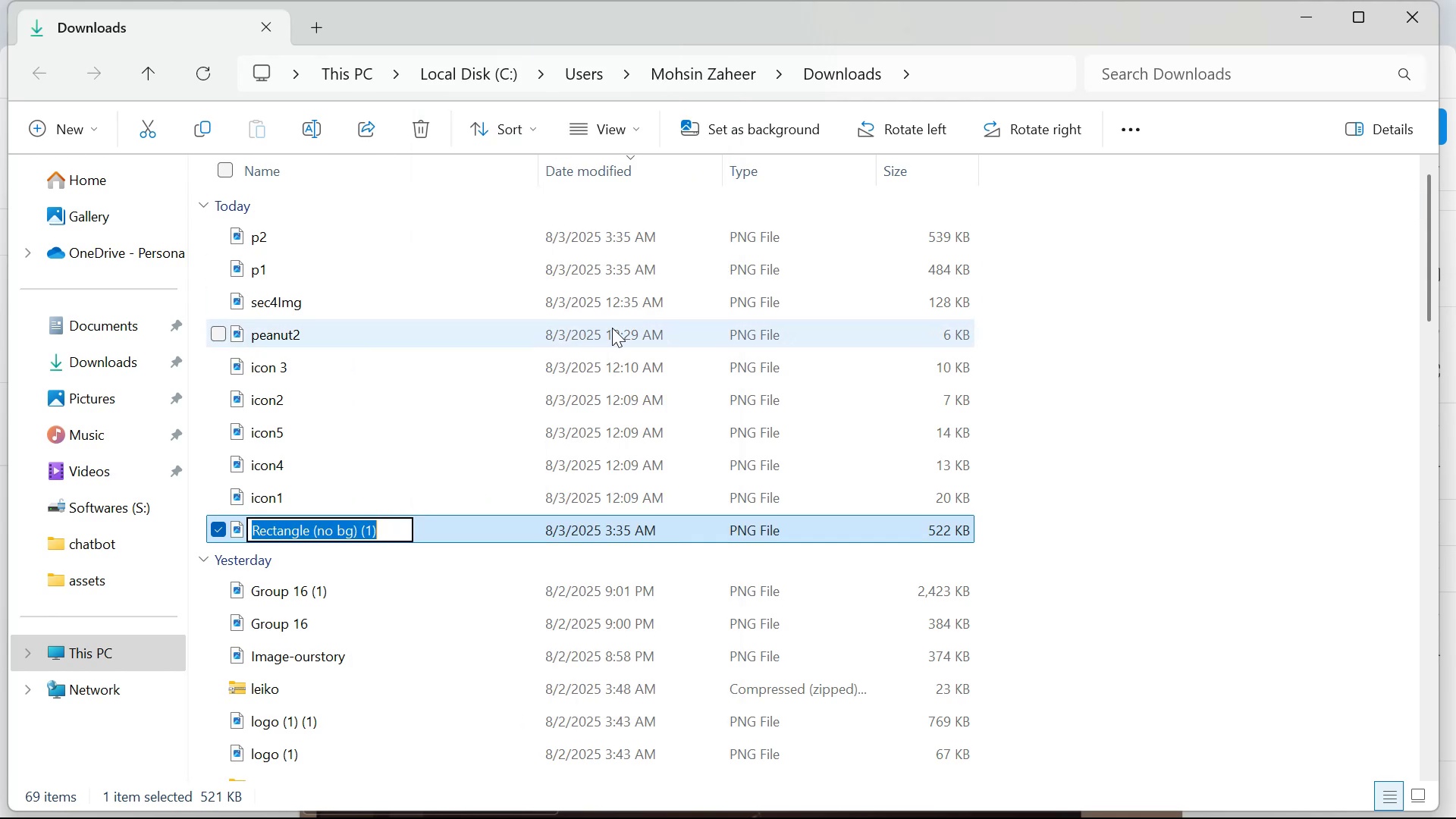 
type(p3)
 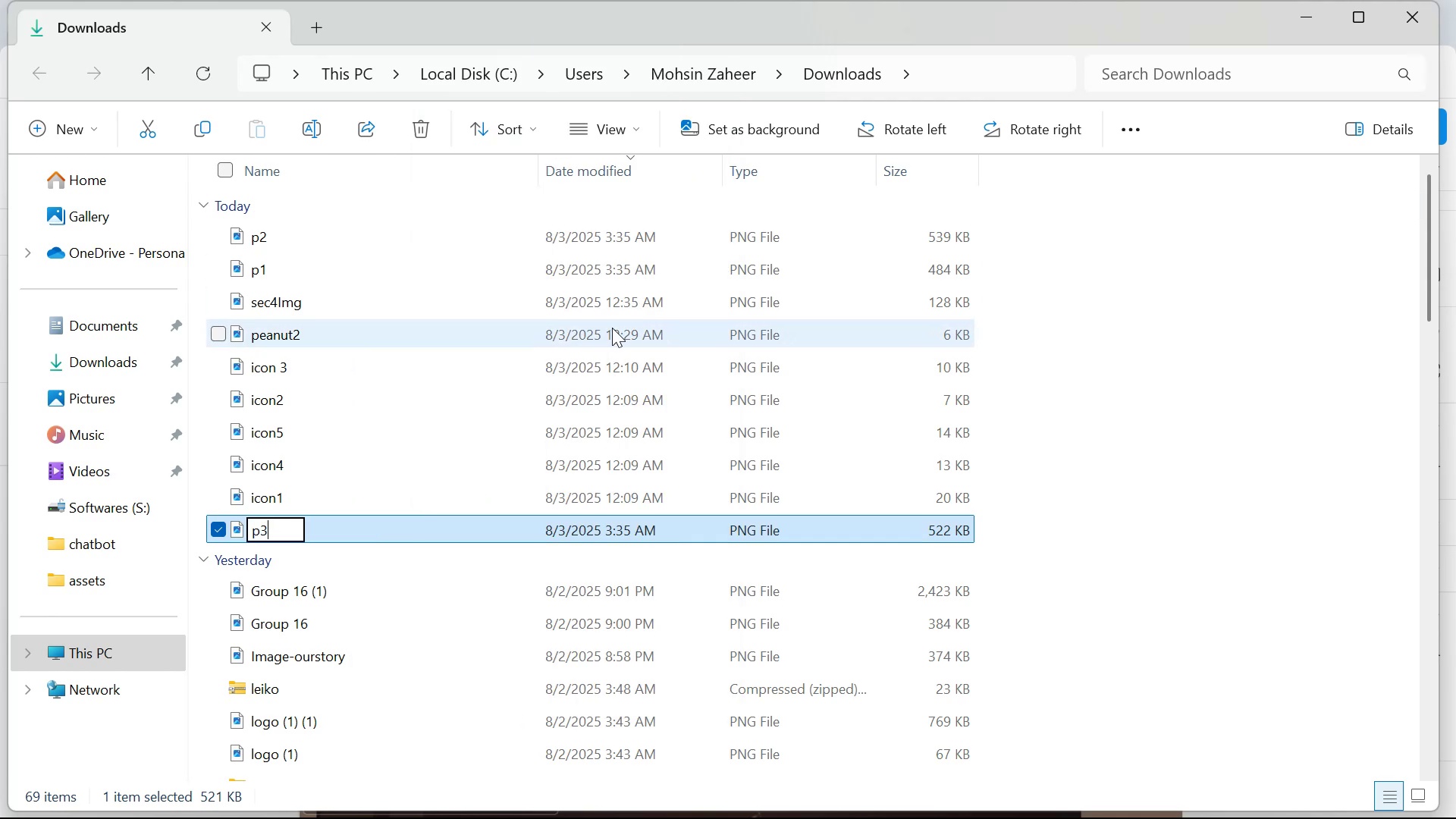 
key(Enter)
 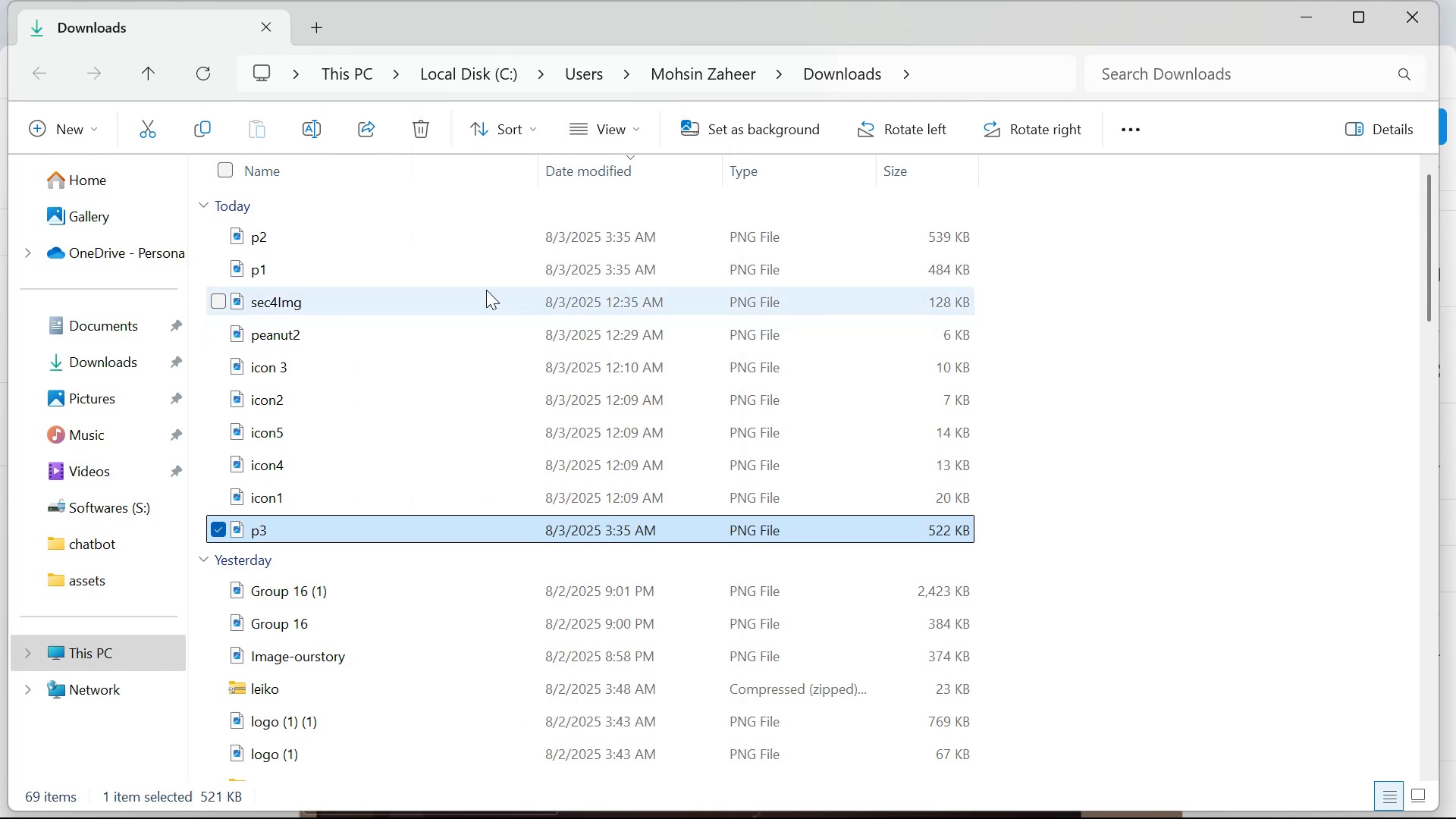 
hold_key(key=ControlLeft, duration=1.16)
left_click([351, 256])
 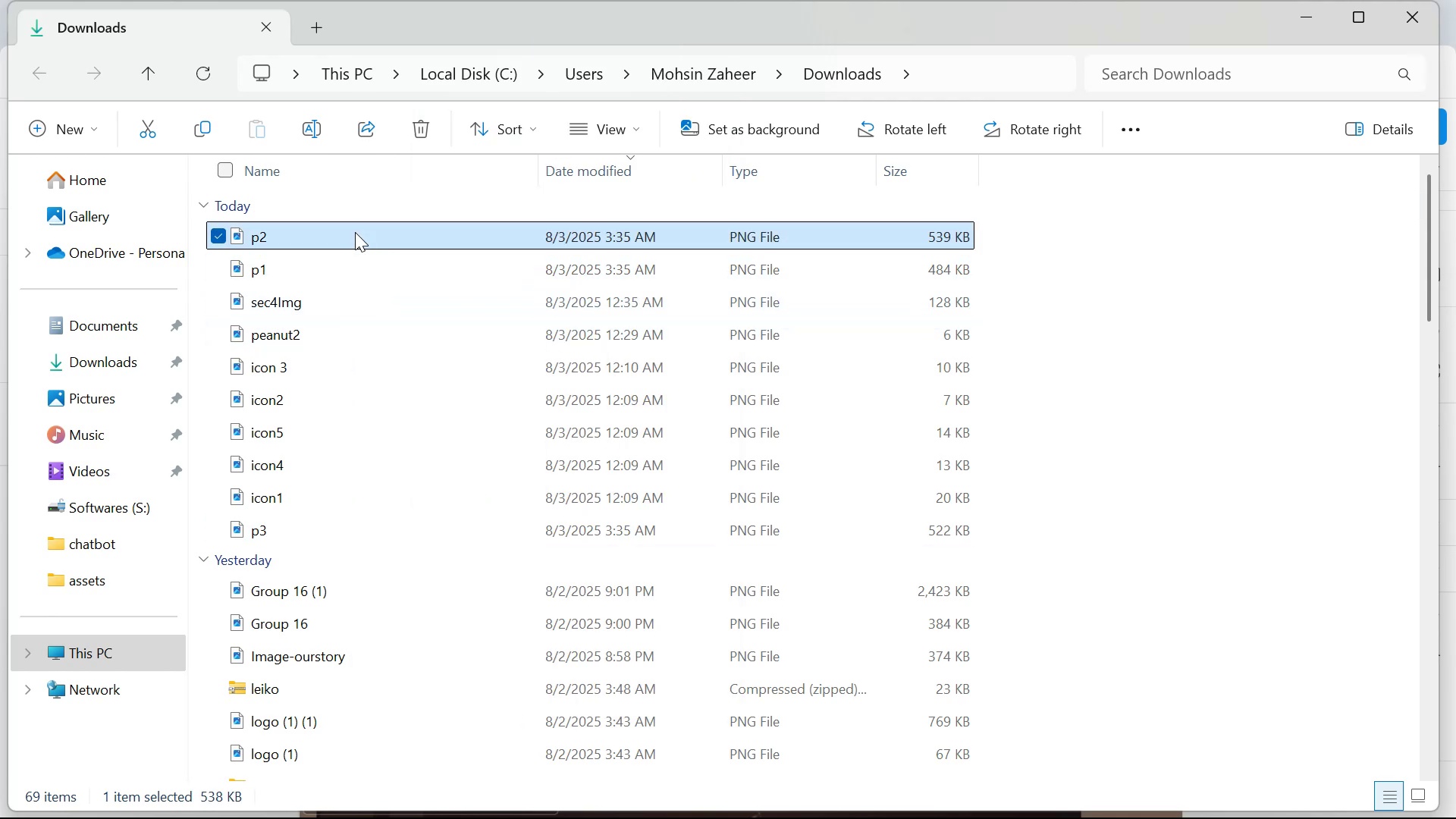 
double_click([356, 234])
 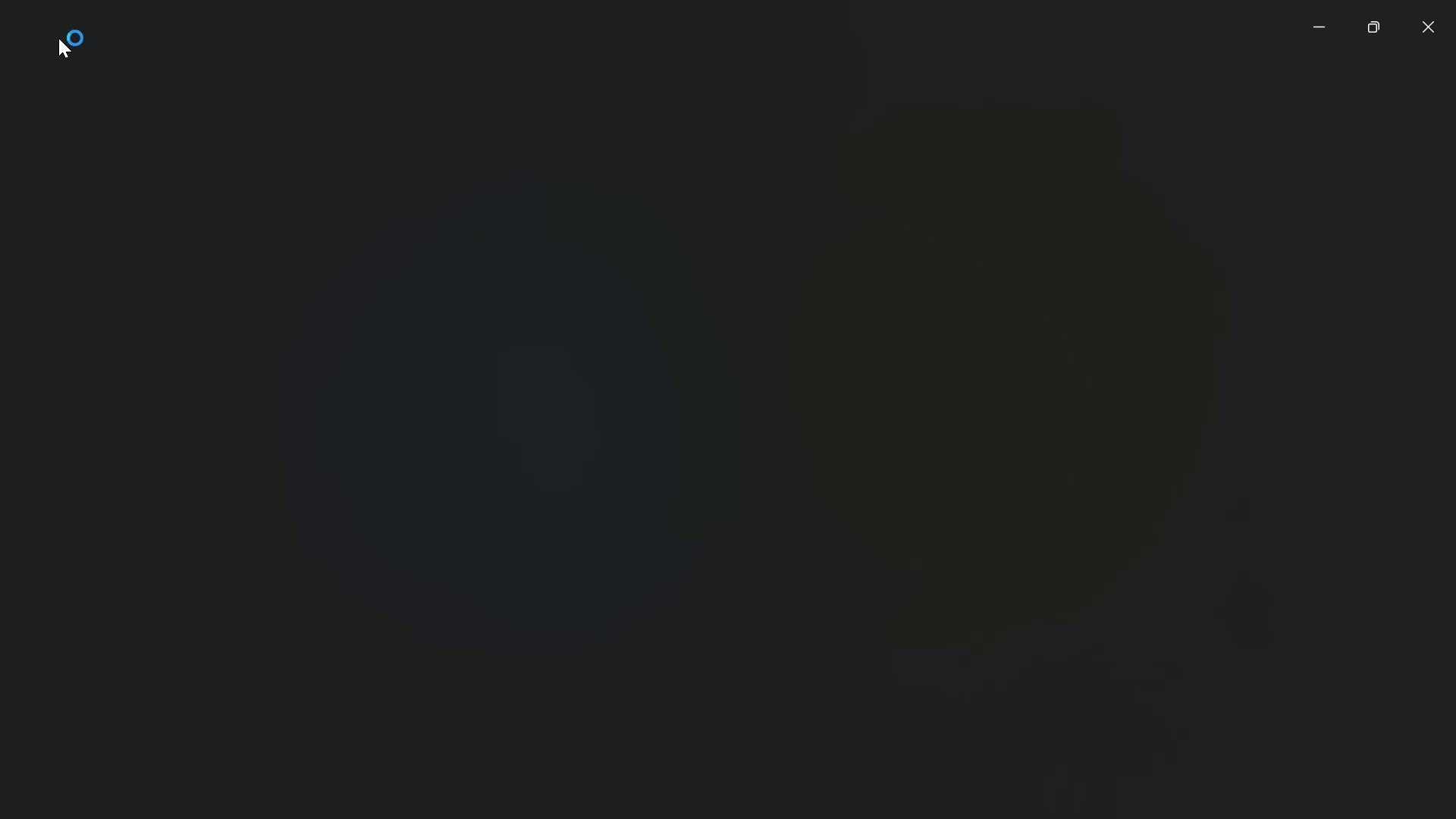 
left_click([44, 32])
 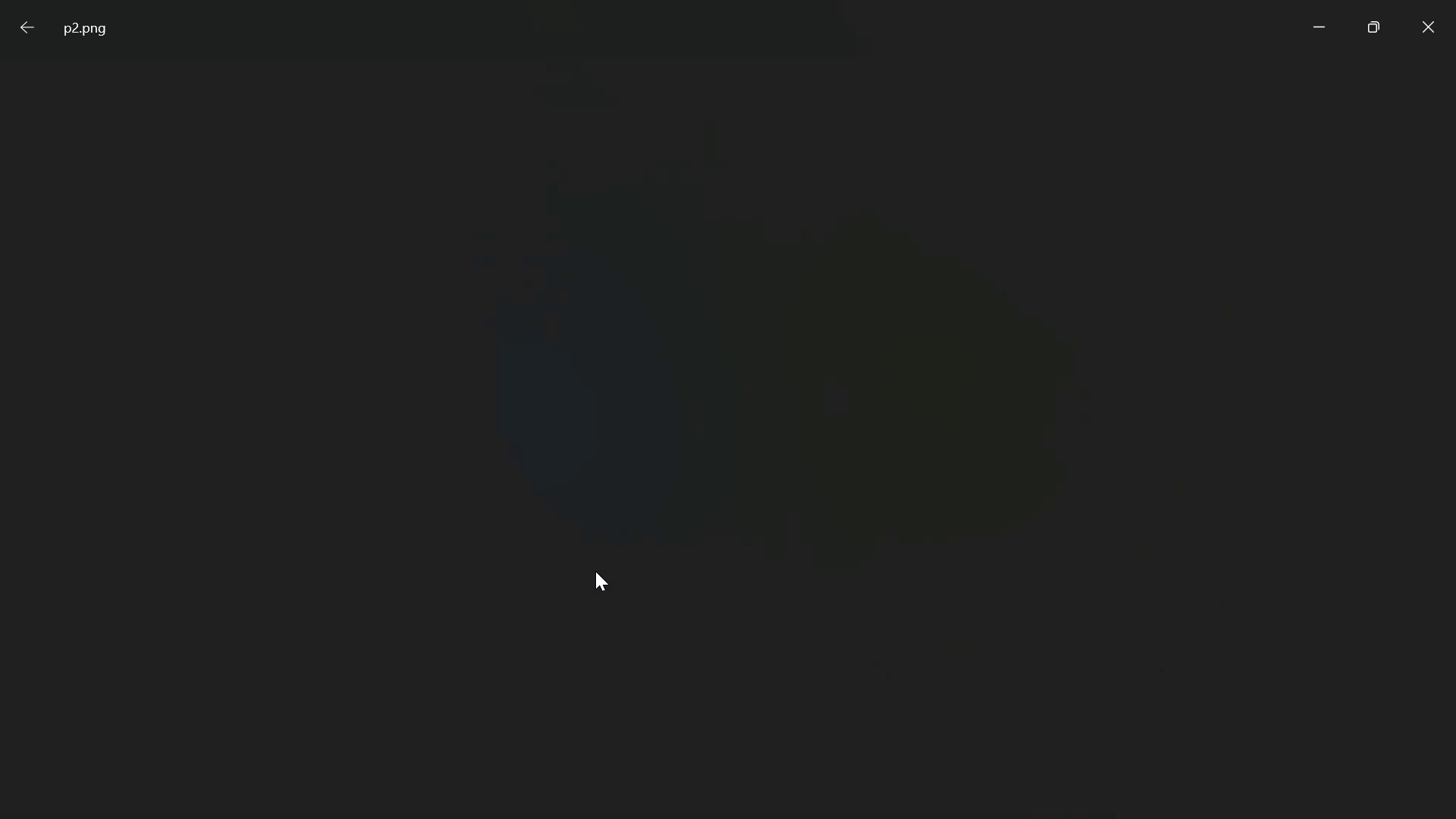 
left_click([753, 791])
 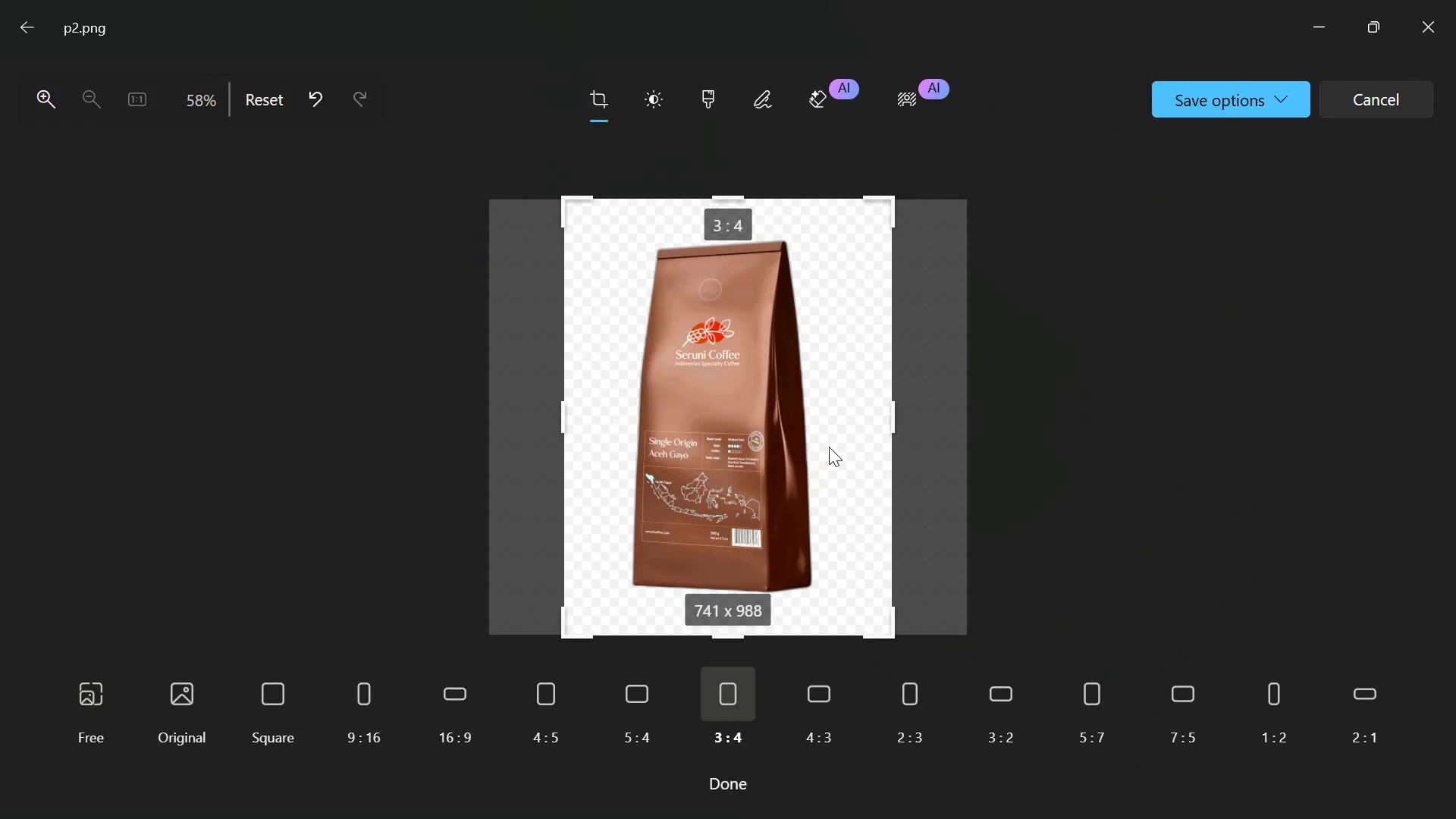 
left_click_drag(start_coordinate=[895, 195], to_coordinate=[839, 222])
 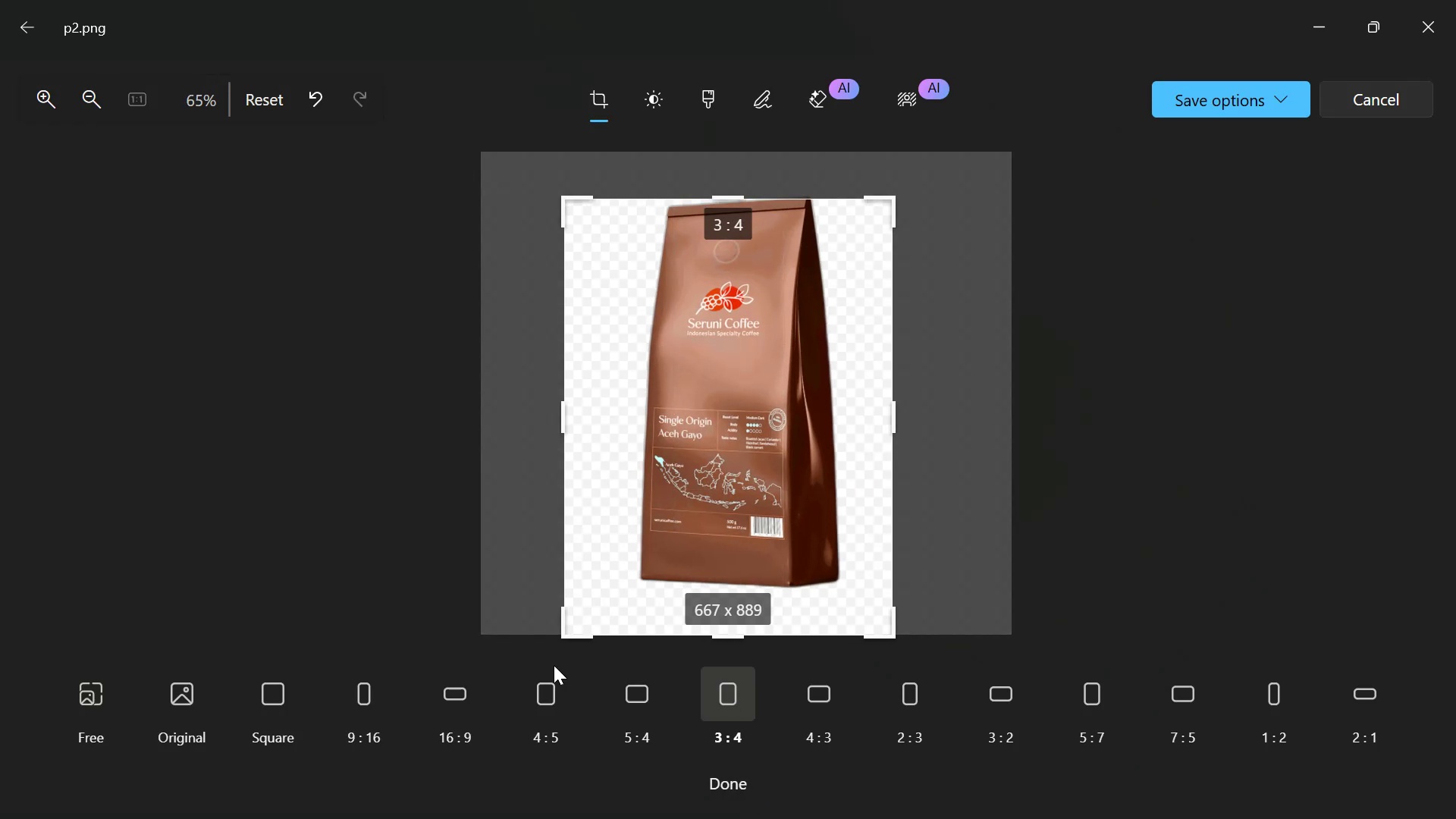 
left_click_drag(start_coordinate=[566, 629], to_coordinate=[616, 604])
 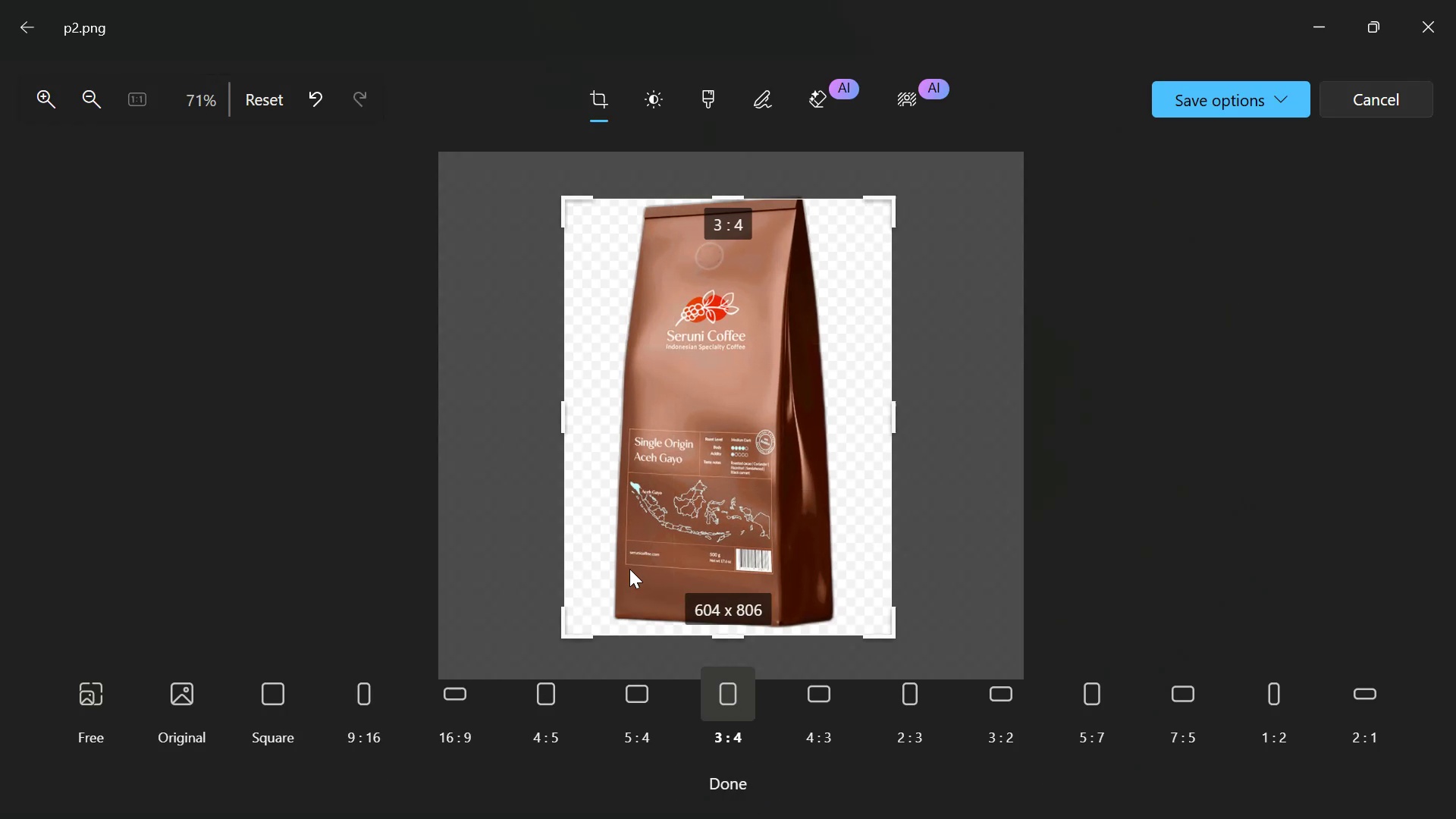 
left_click_drag(start_coordinate=[670, 497], to_coordinate=[669, 504])
 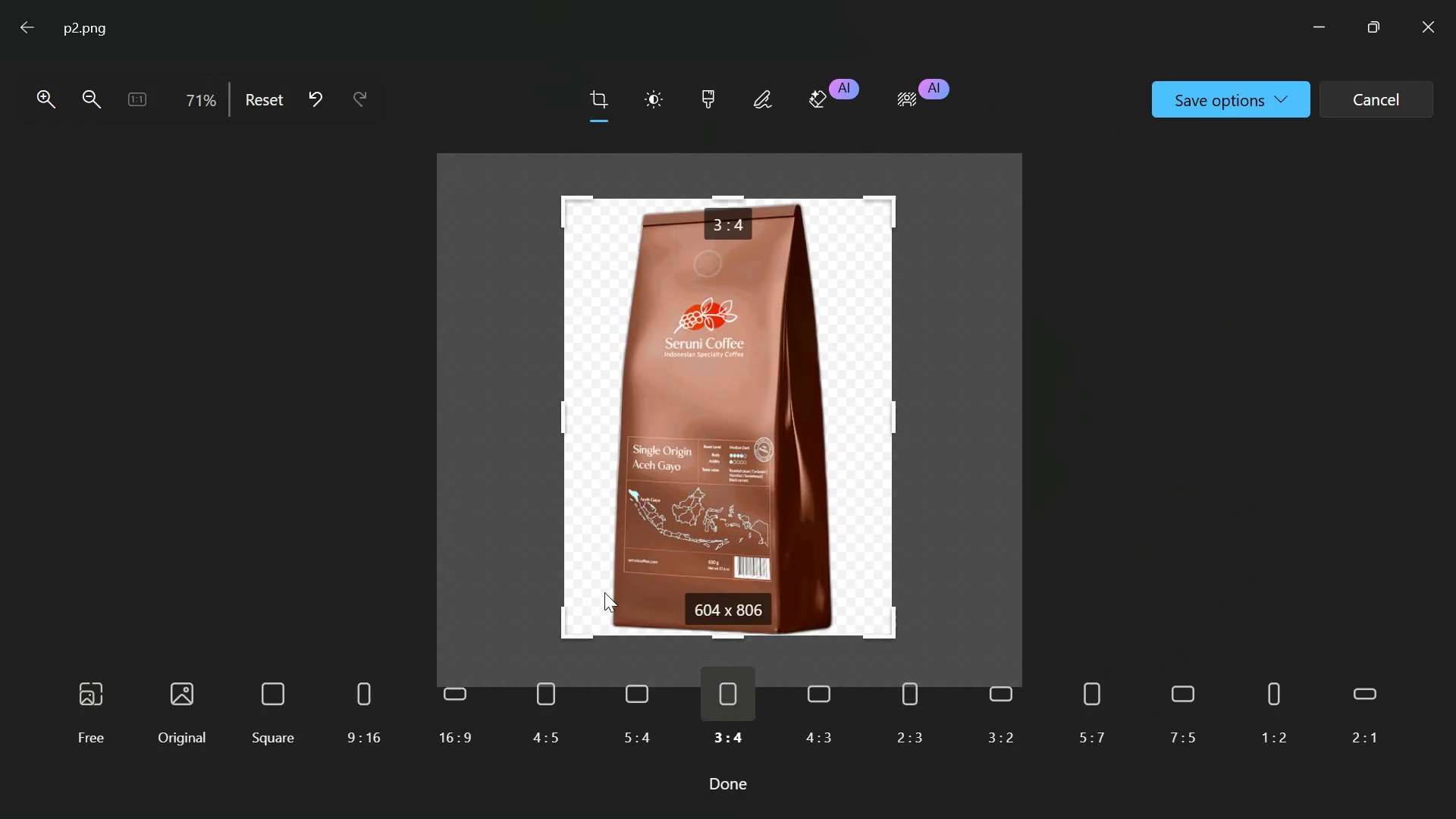 
left_click_drag(start_coordinate=[564, 632], to_coordinate=[563, 639])
 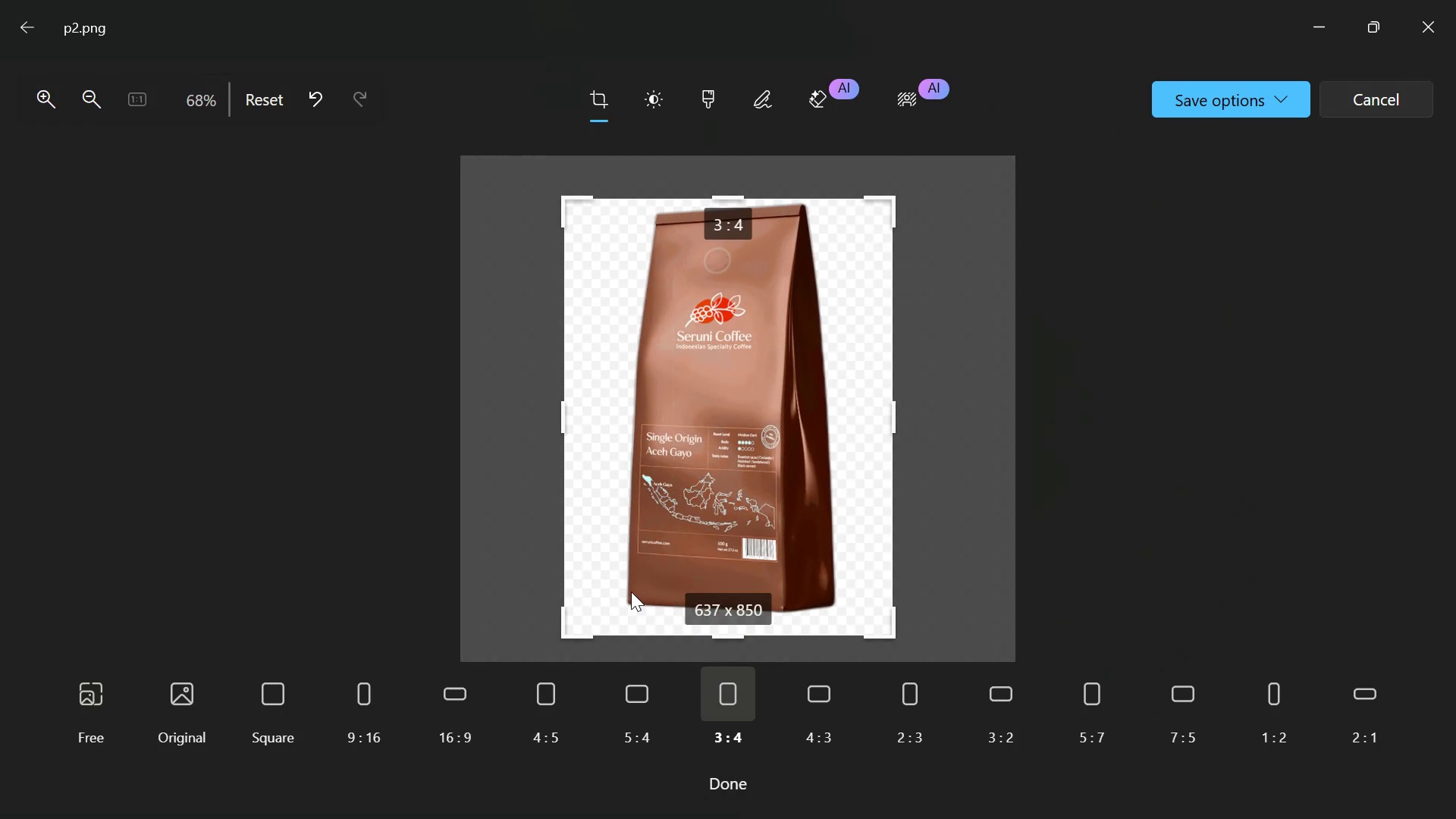 
left_click_drag(start_coordinate=[573, 621], to_coordinate=[588, 617])
 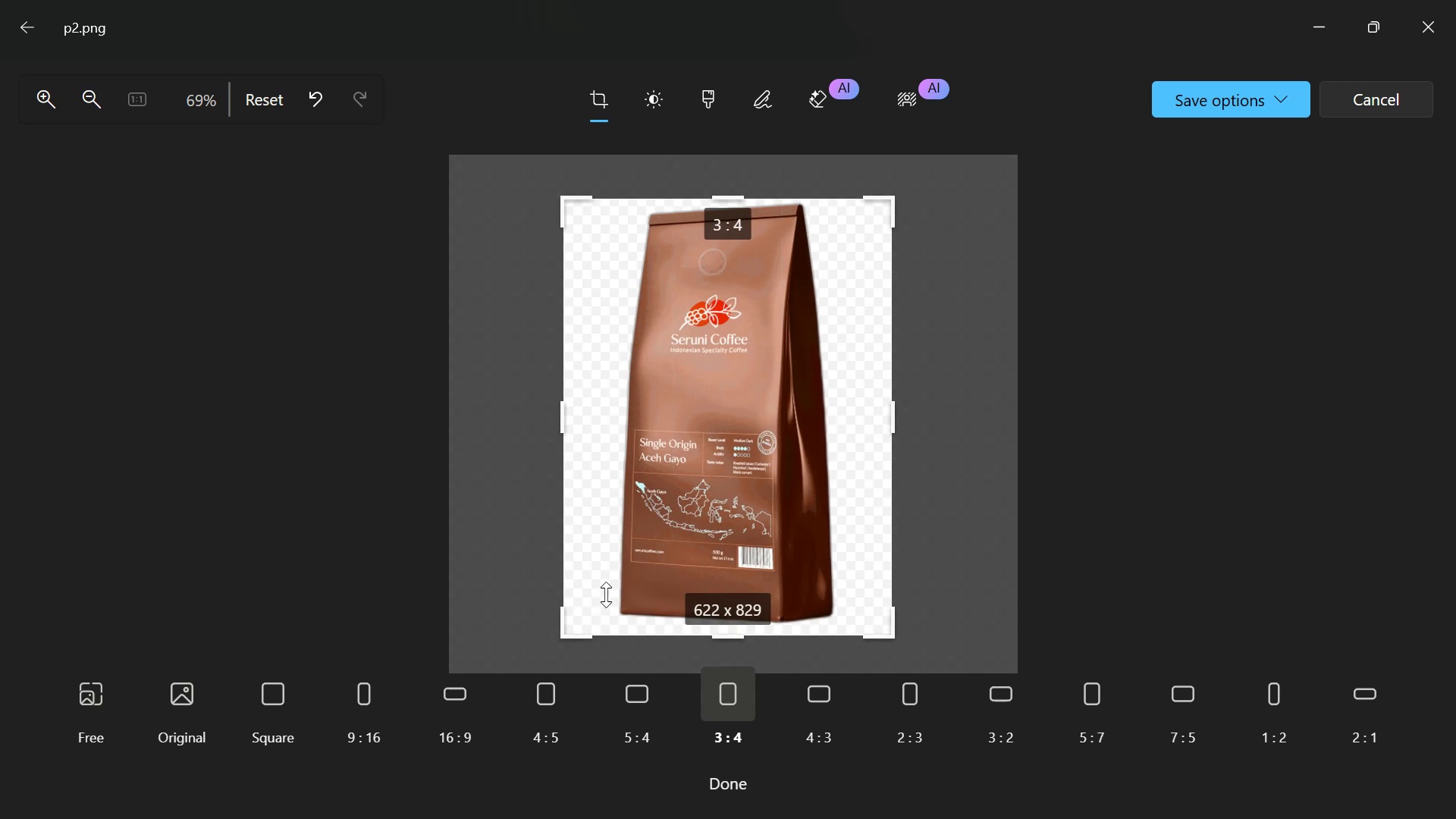 
left_click_drag(start_coordinate=[698, 499], to_coordinate=[698, 506])
 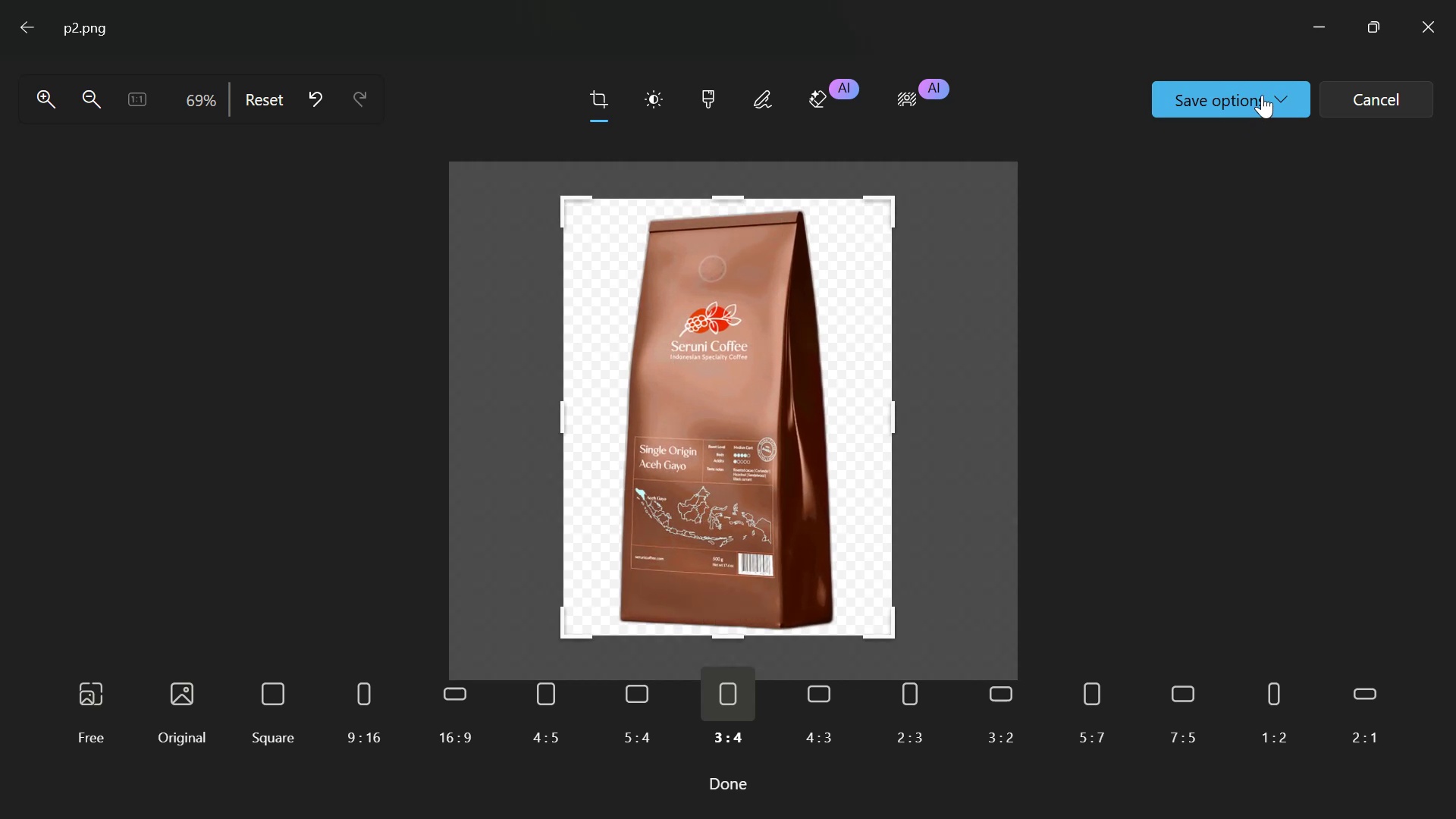 
left_click([1290, 97])
 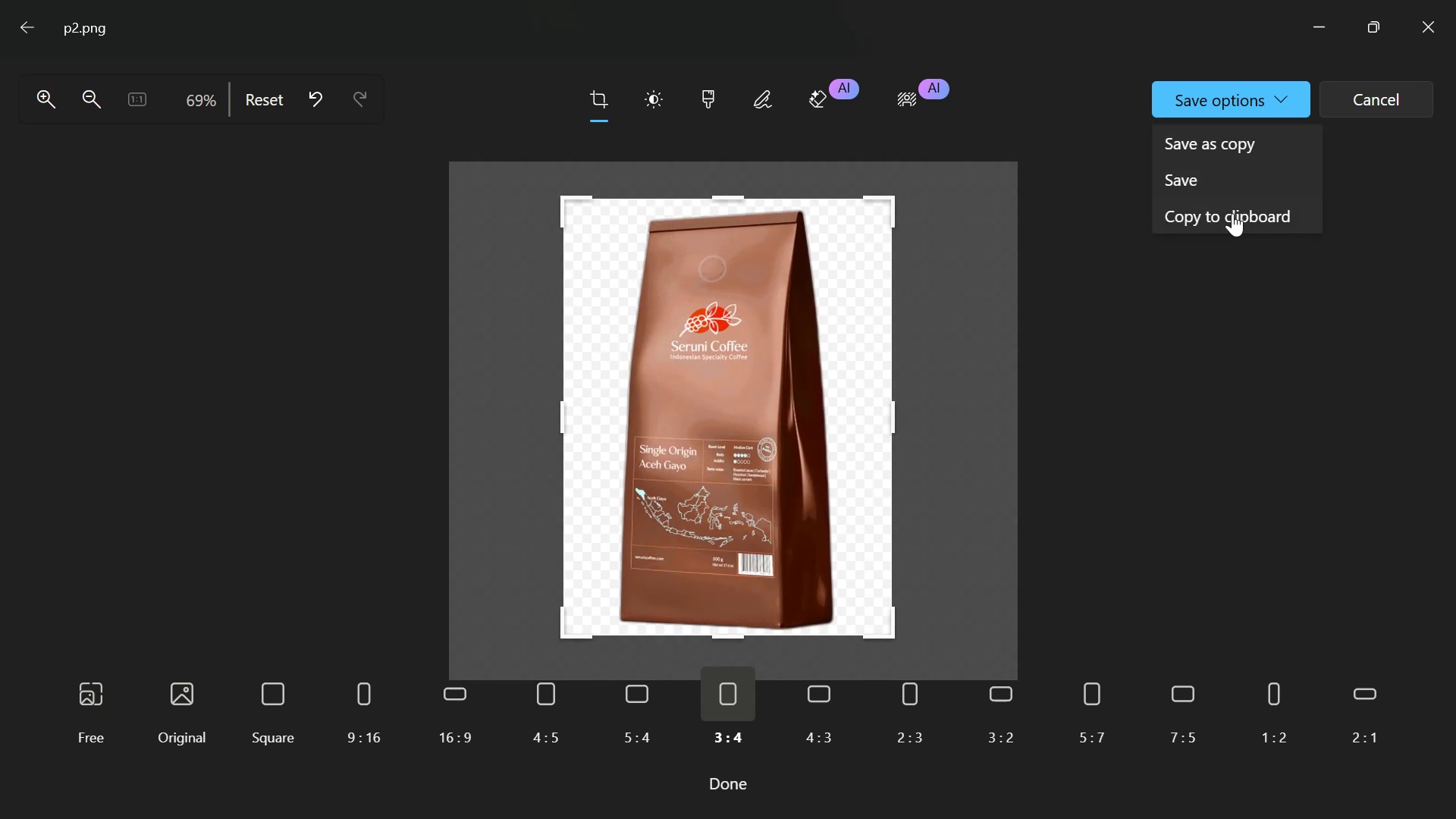 
left_click([1219, 179])
 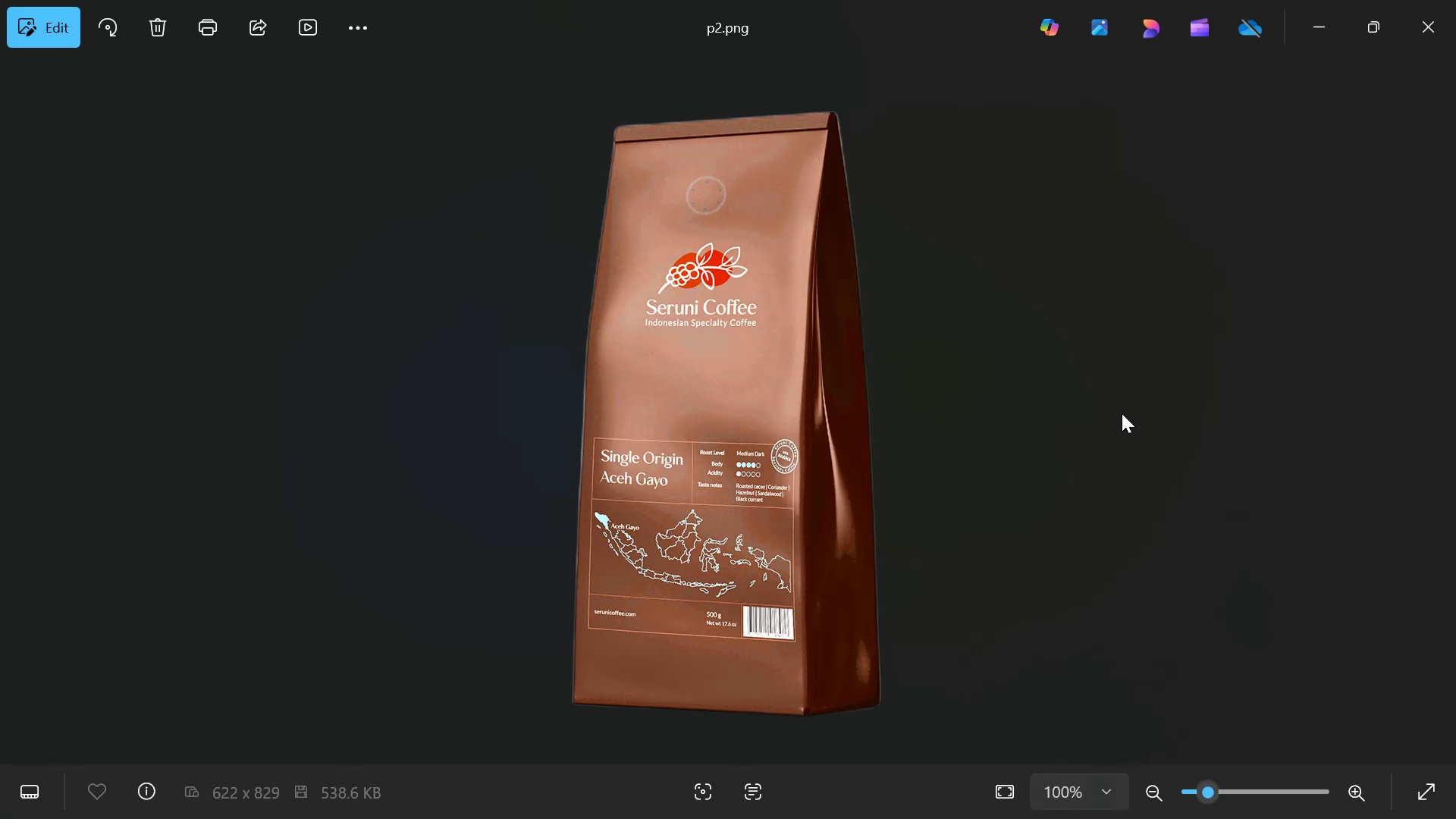 
left_click([1450, 7])
 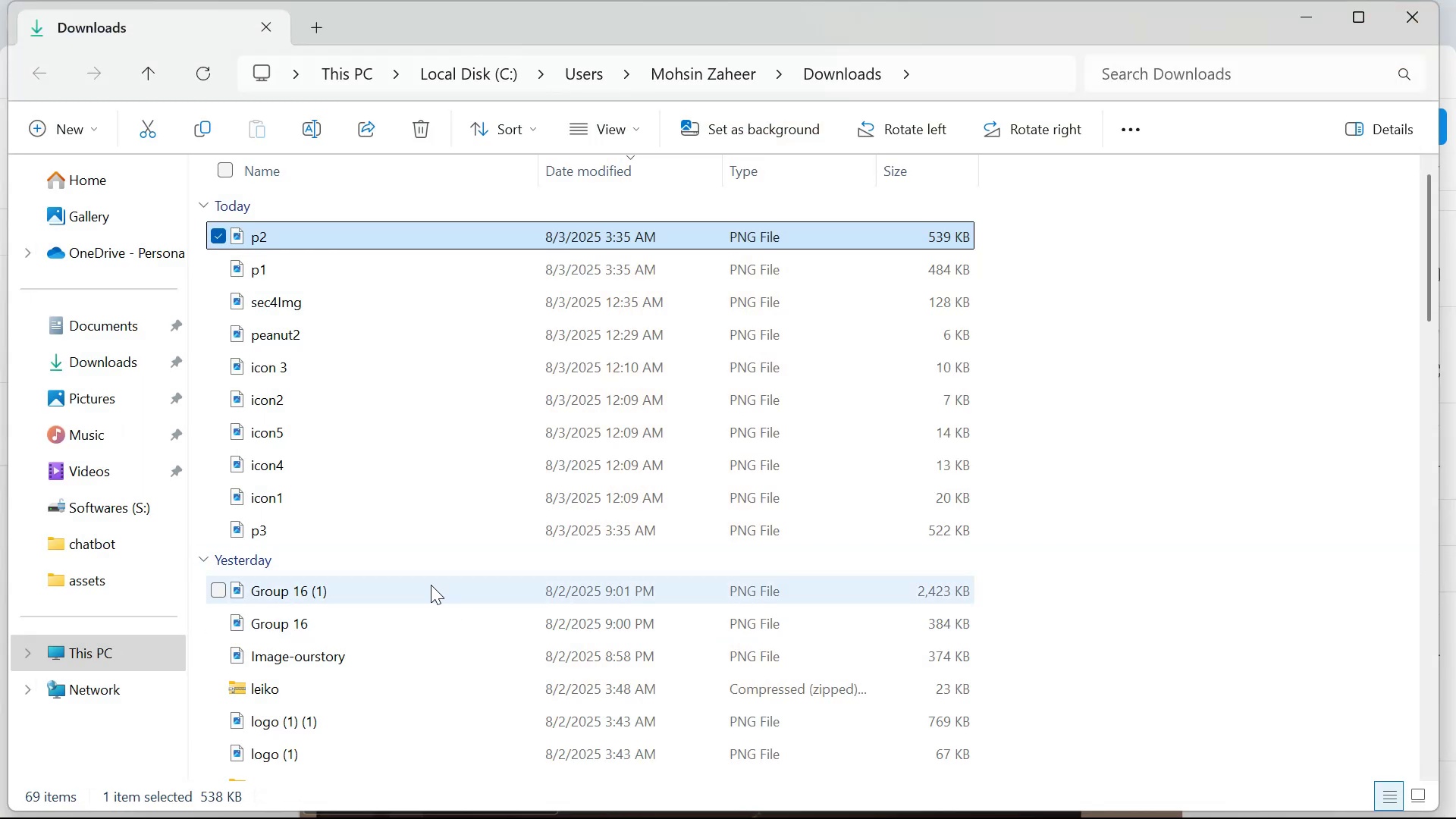 
left_click([444, 499])
 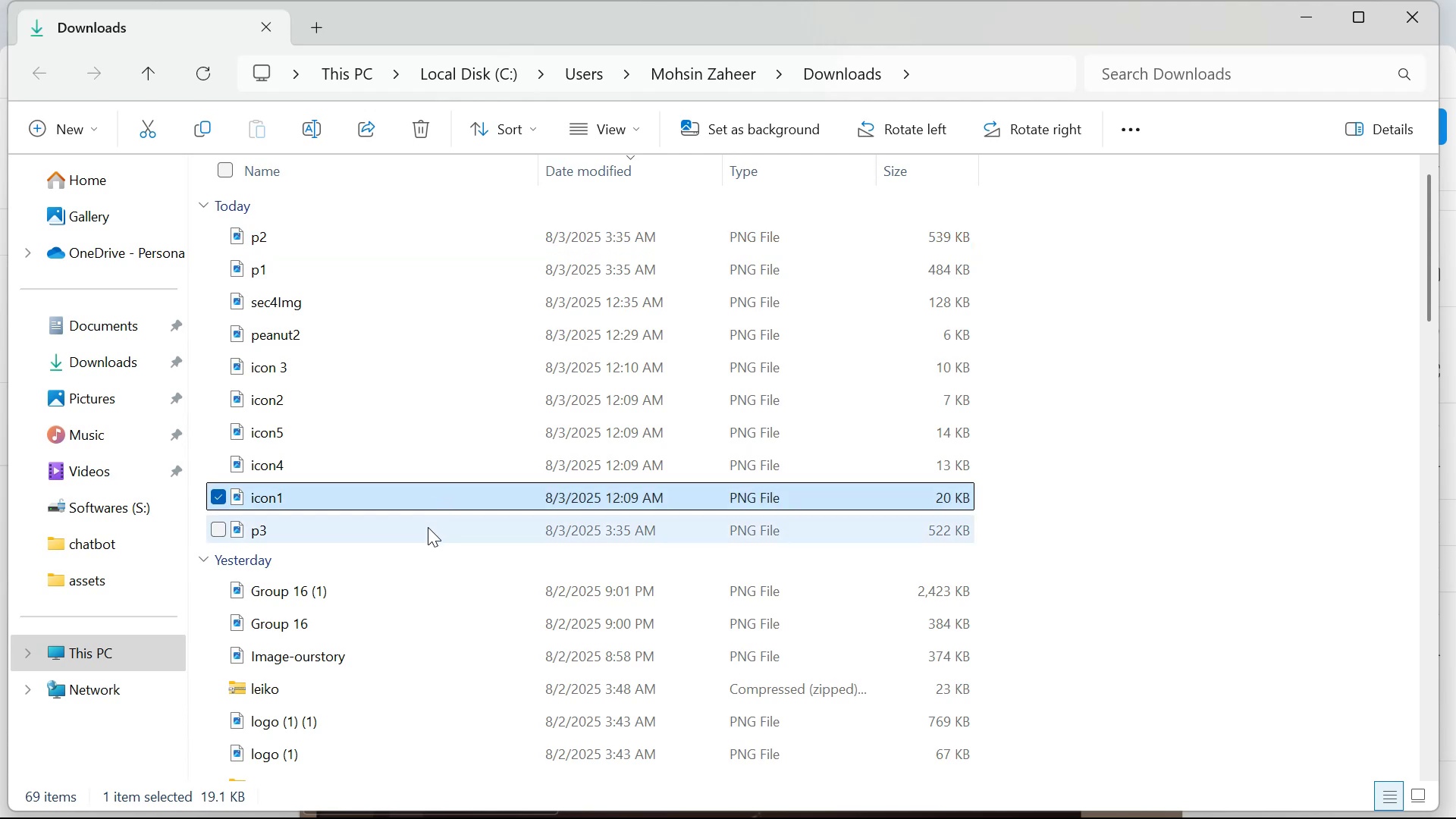 
double_click([428, 527])
 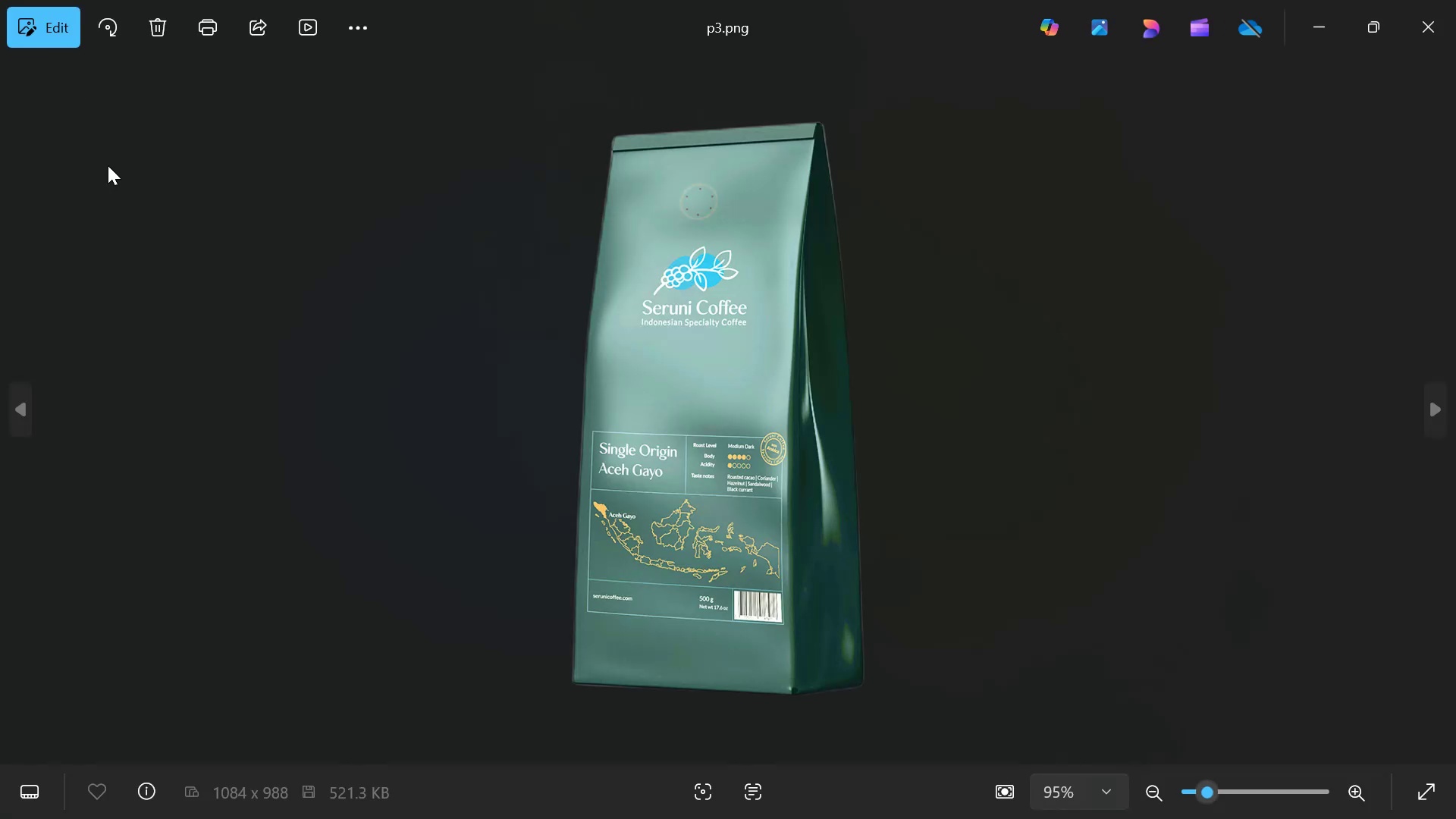 
left_click([42, 33])
 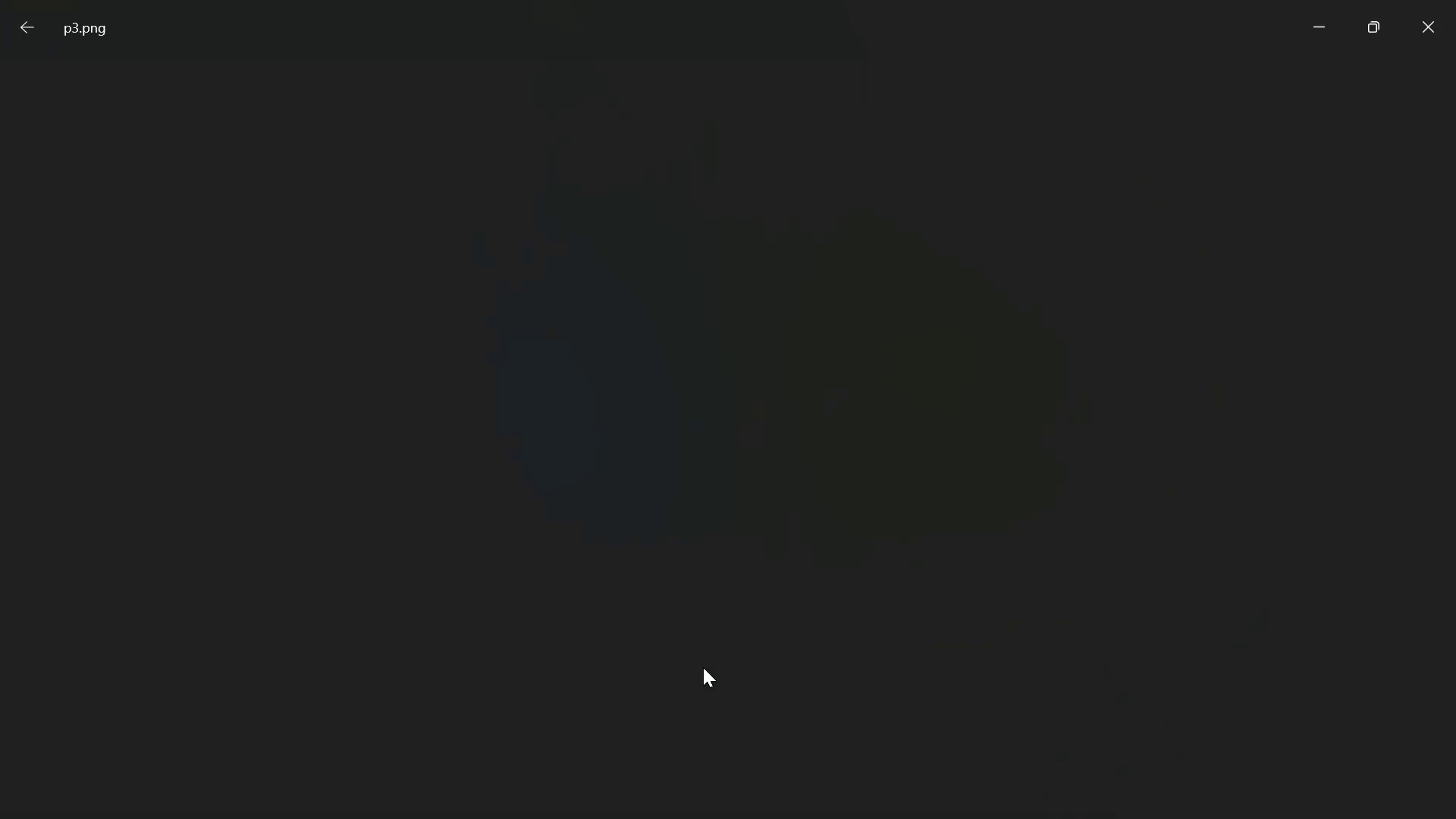 
left_click([729, 788])
 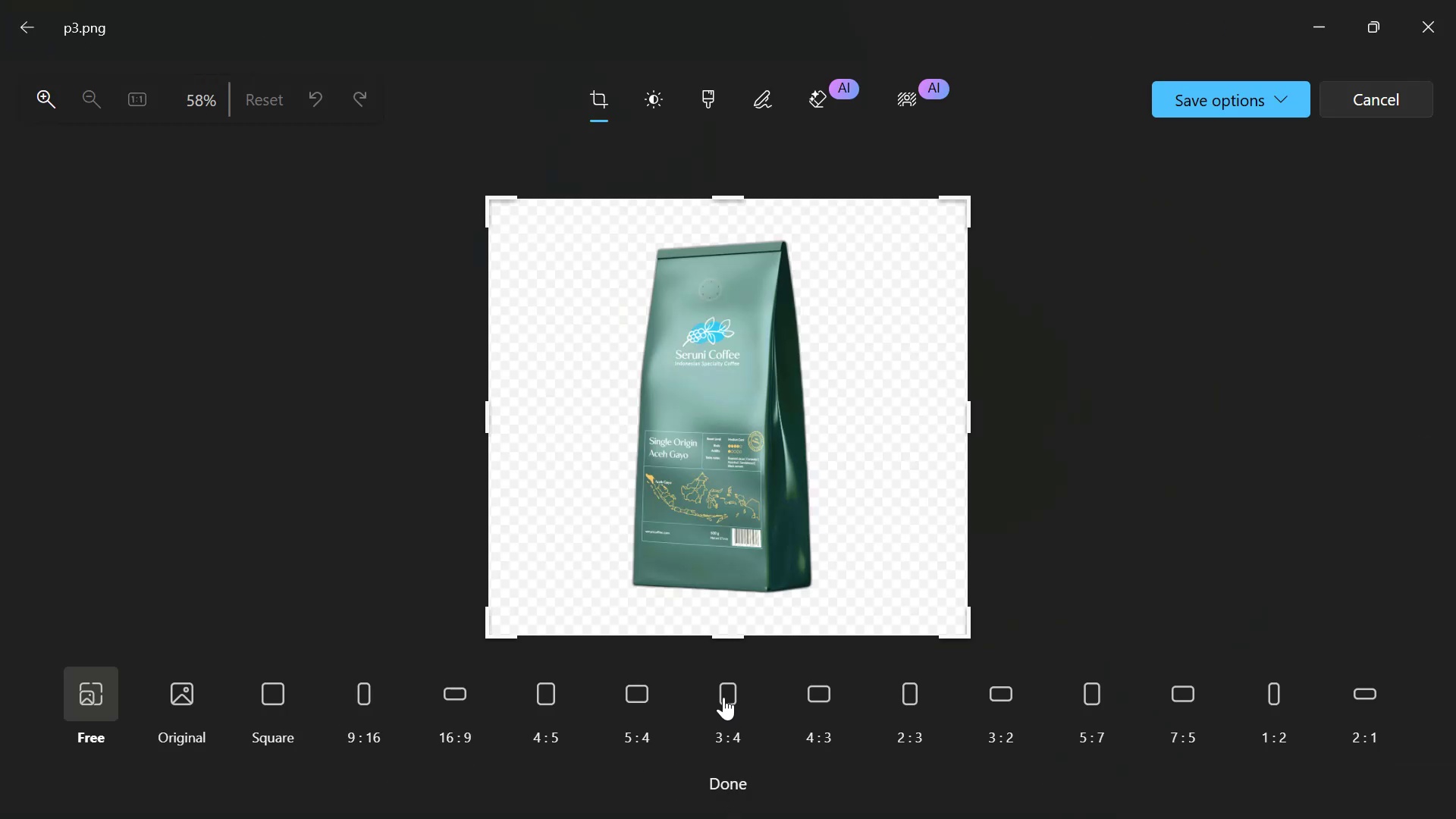 
left_click_drag(start_coordinate=[894, 627], to_coordinate=[843, 603])
 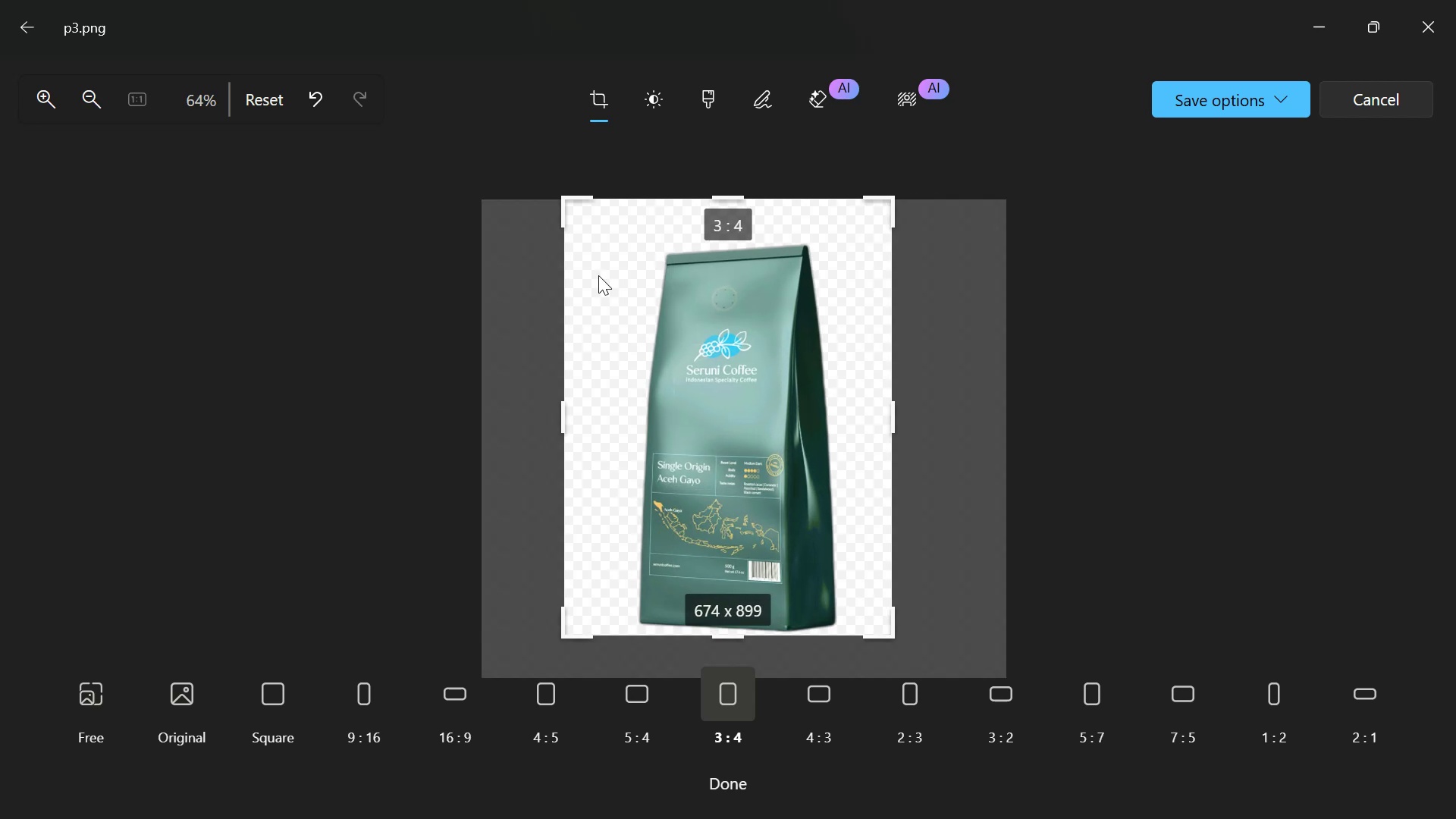 
left_click_drag(start_coordinate=[565, 190], to_coordinate=[587, 234])
 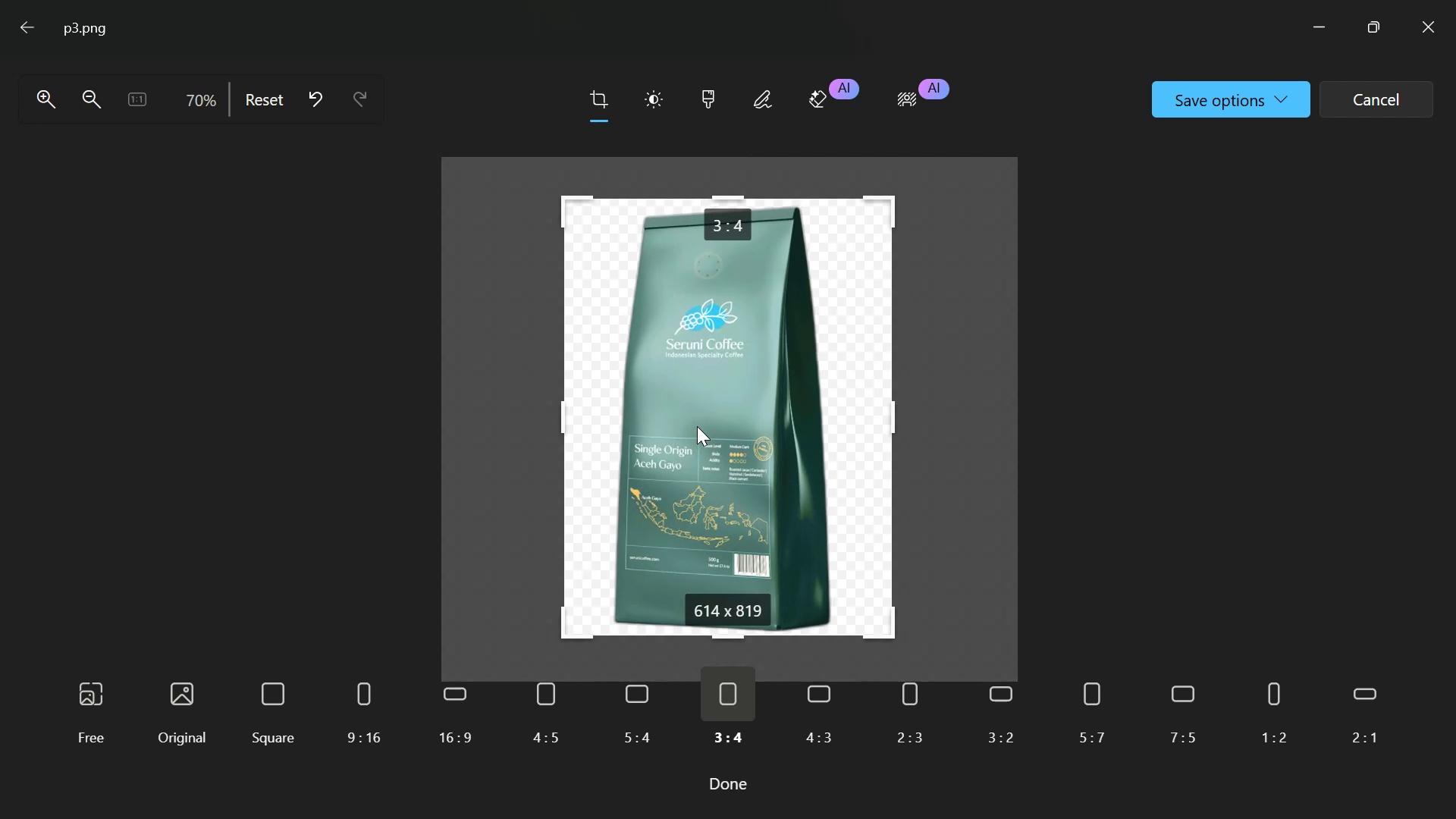 
left_click_drag(start_coordinate=[689, 426], to_coordinate=[687, 418])
 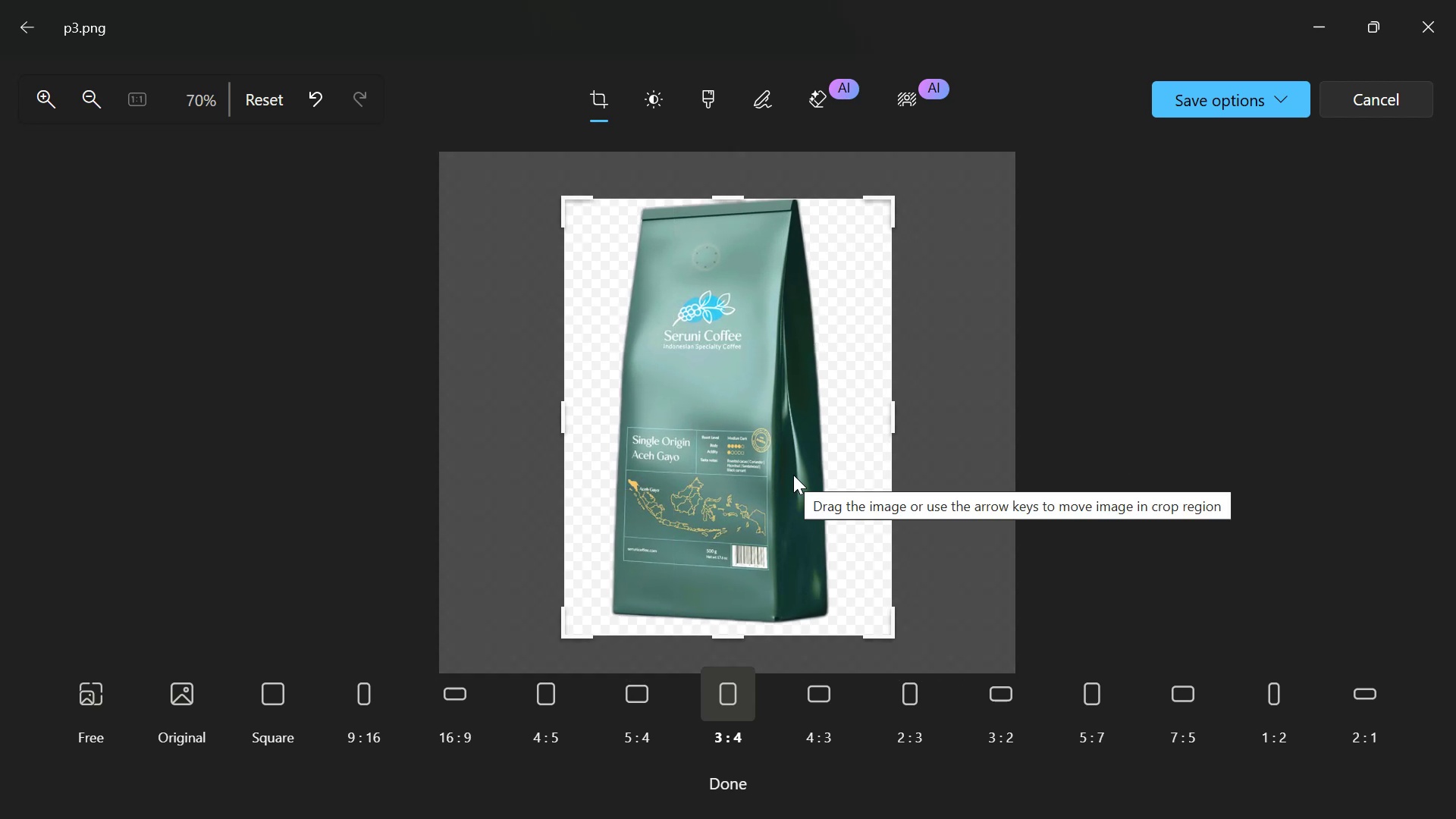 
scroll: coordinate [810, 408], scroll_direction: none, amount: 0.0
 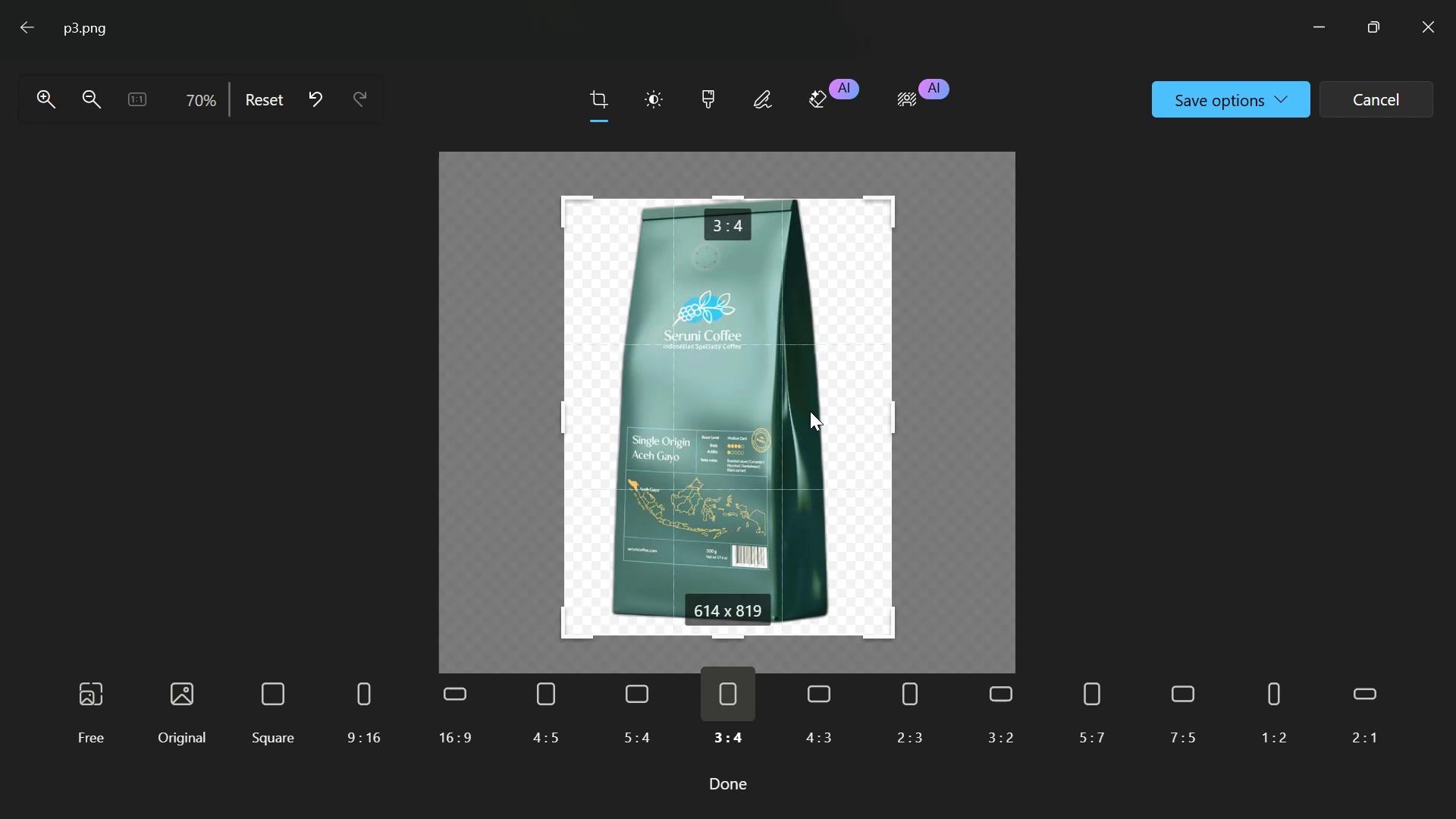 
scroll: coordinate [810, 411], scroll_direction: down, amount: 1.0
 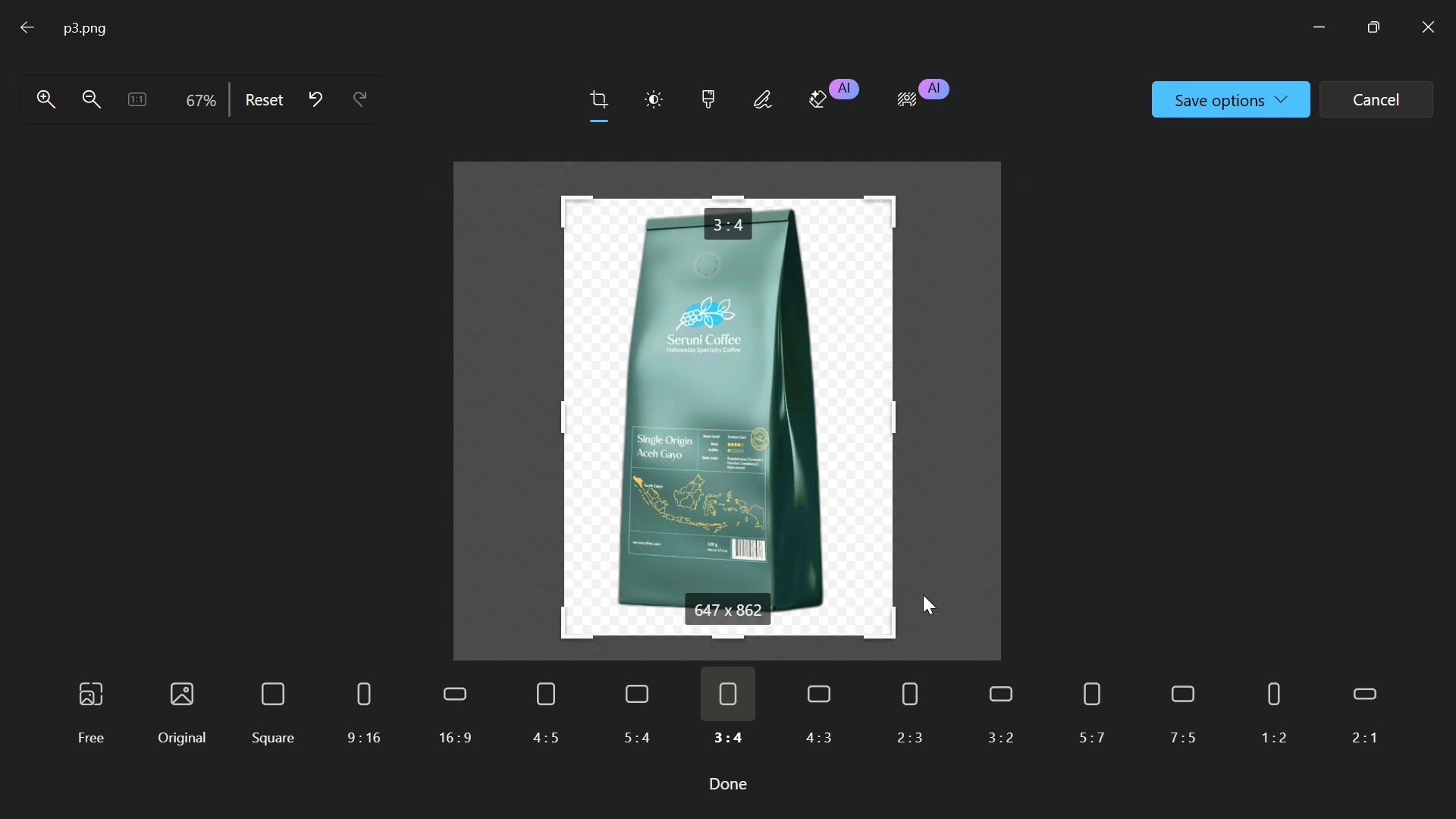 
left_click_drag(start_coordinate=[886, 638], to_coordinate=[877, 628])
 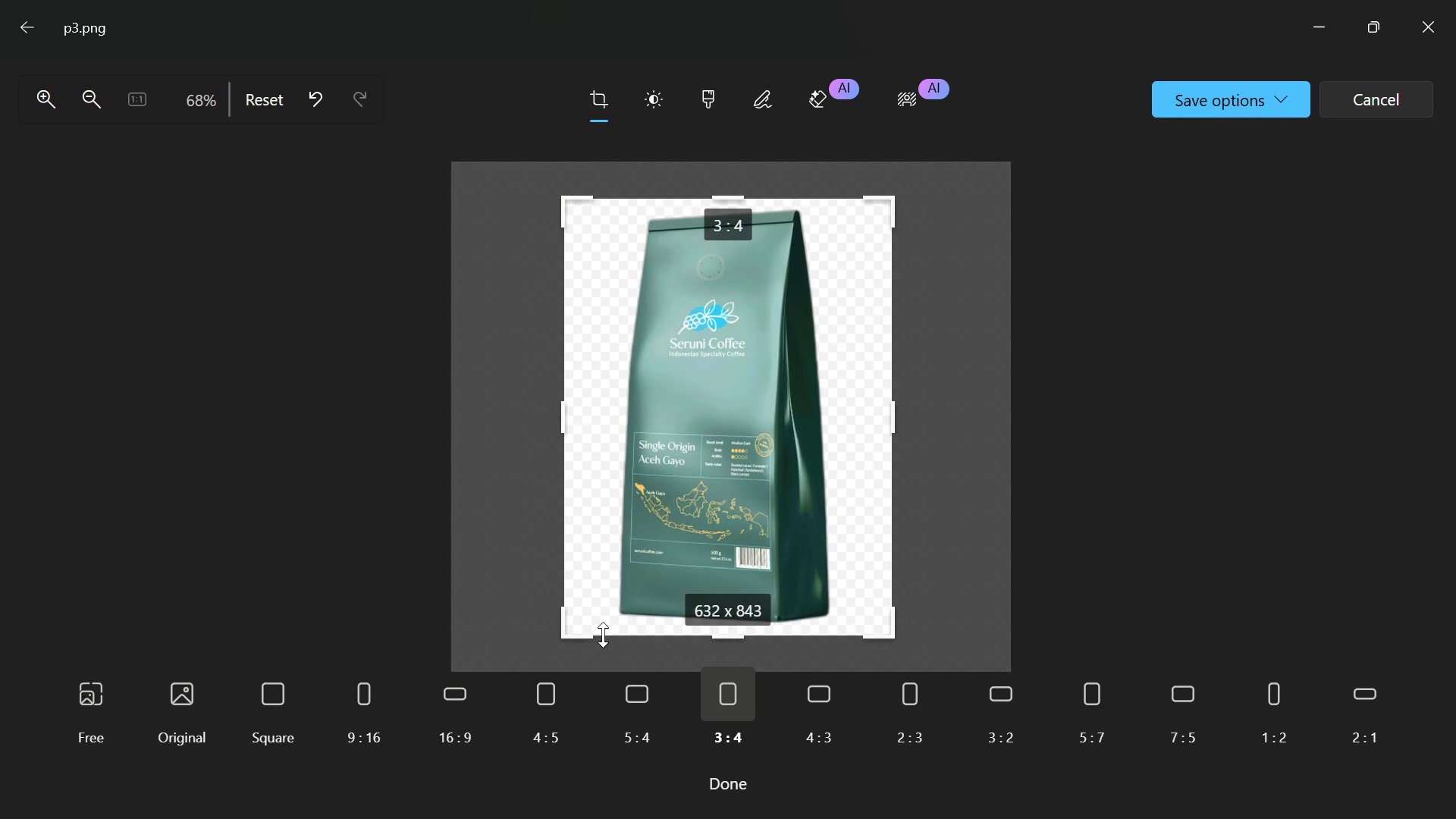 
left_click_drag(start_coordinate=[566, 634], to_coordinate=[576, 629])
 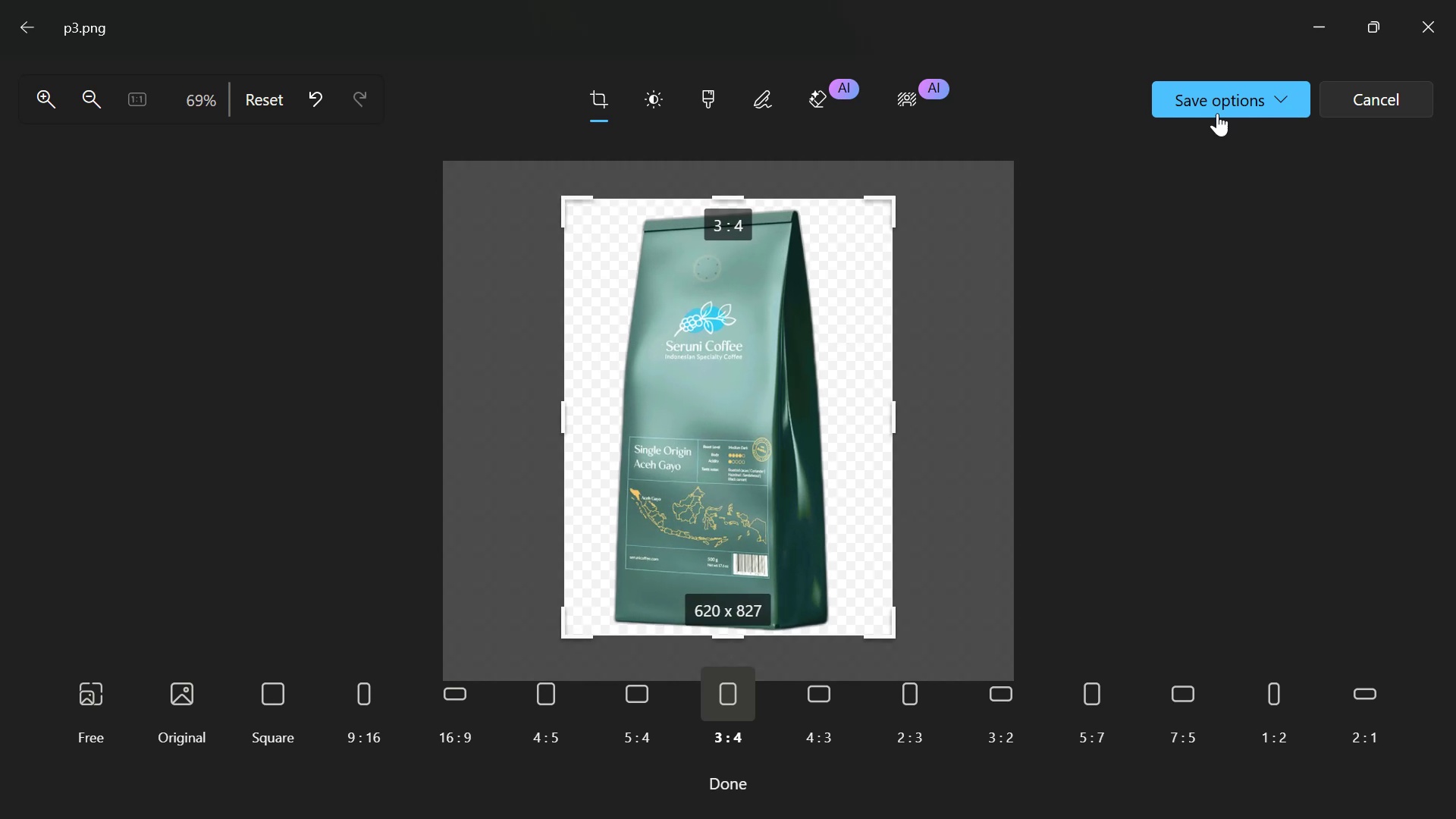 
left_click([1288, 100])
 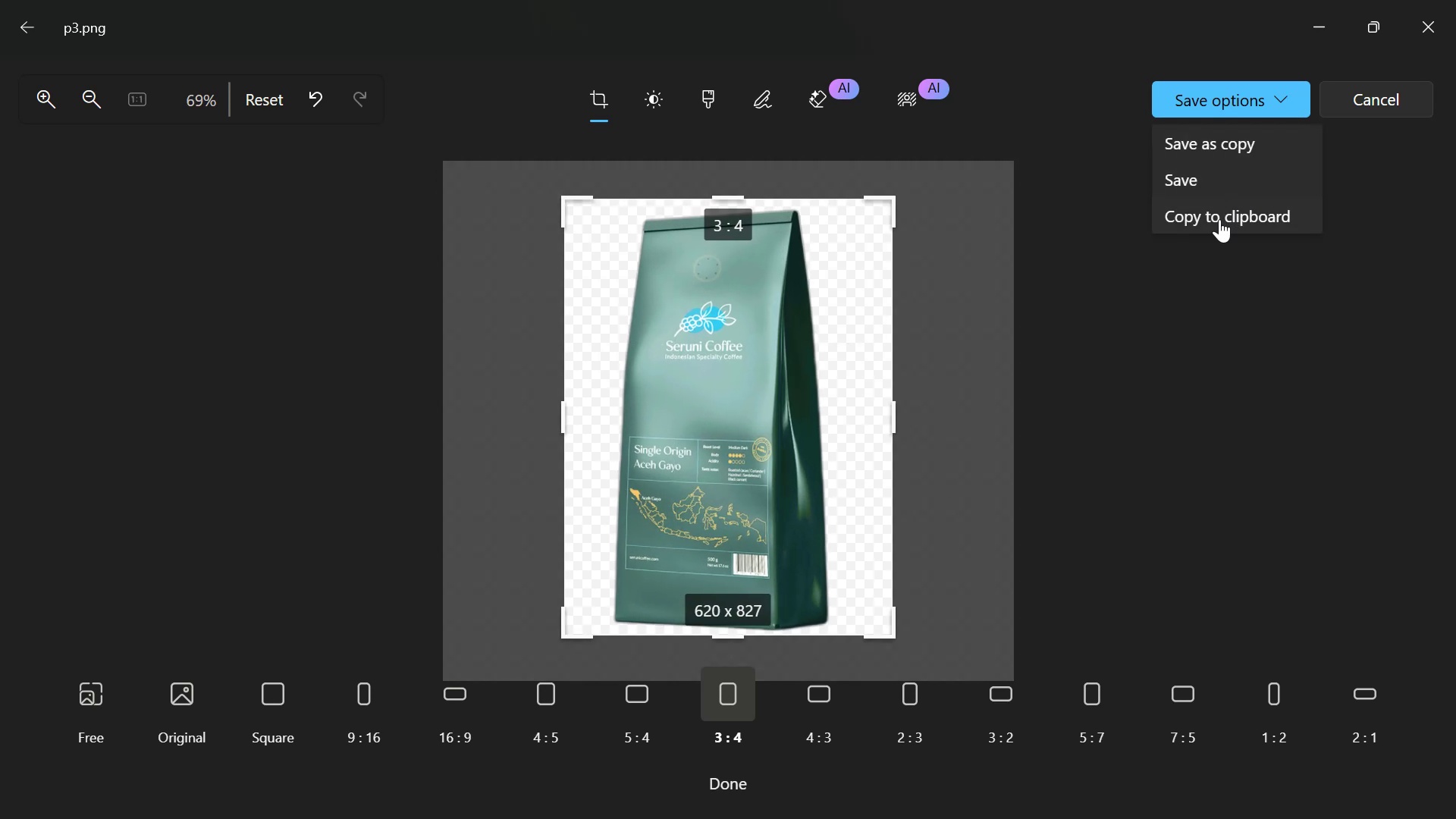 
left_click([1203, 185])
 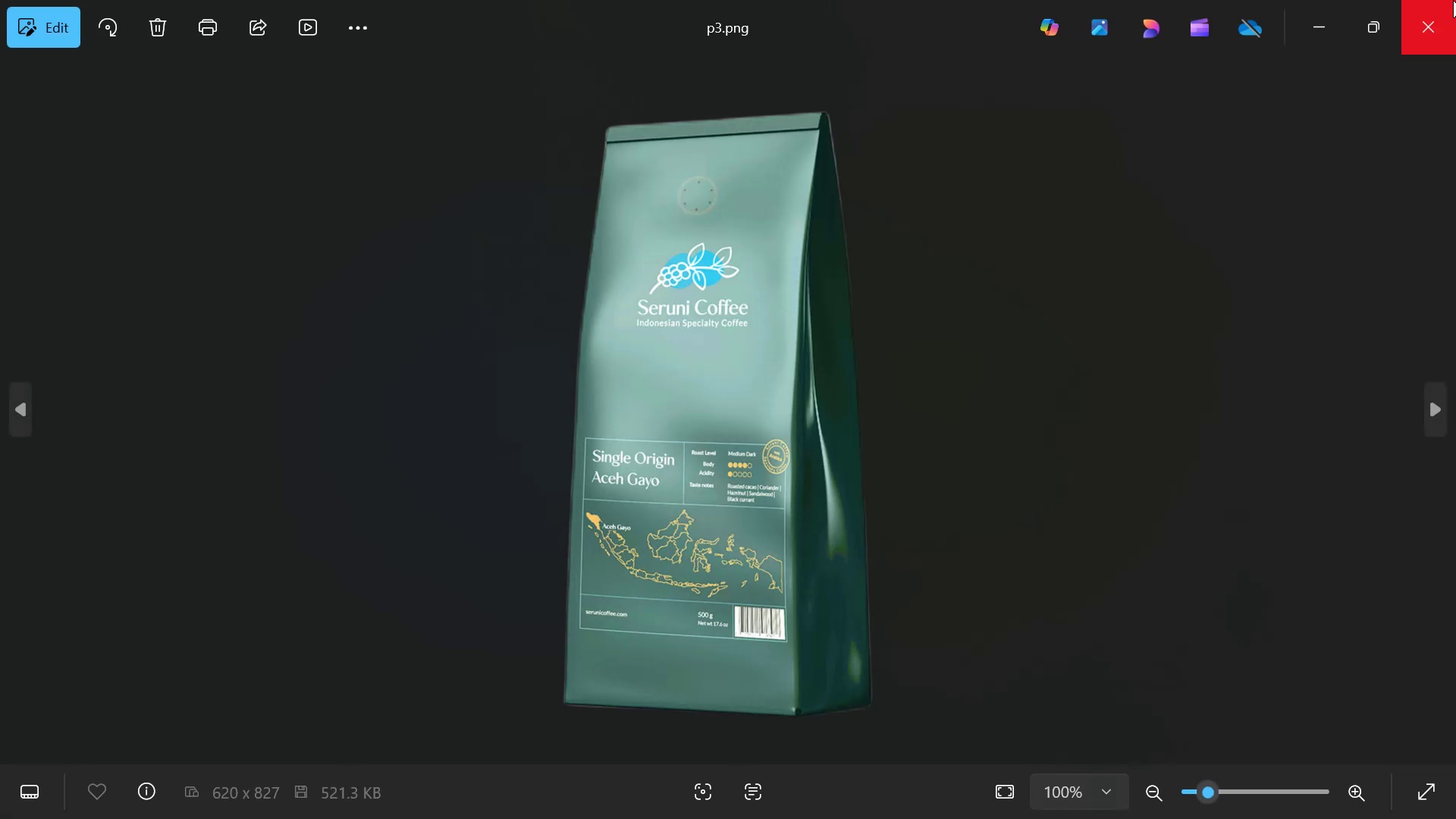 
hold_key(key=ControlLeft, duration=1.51)
double_click([412, 229])
 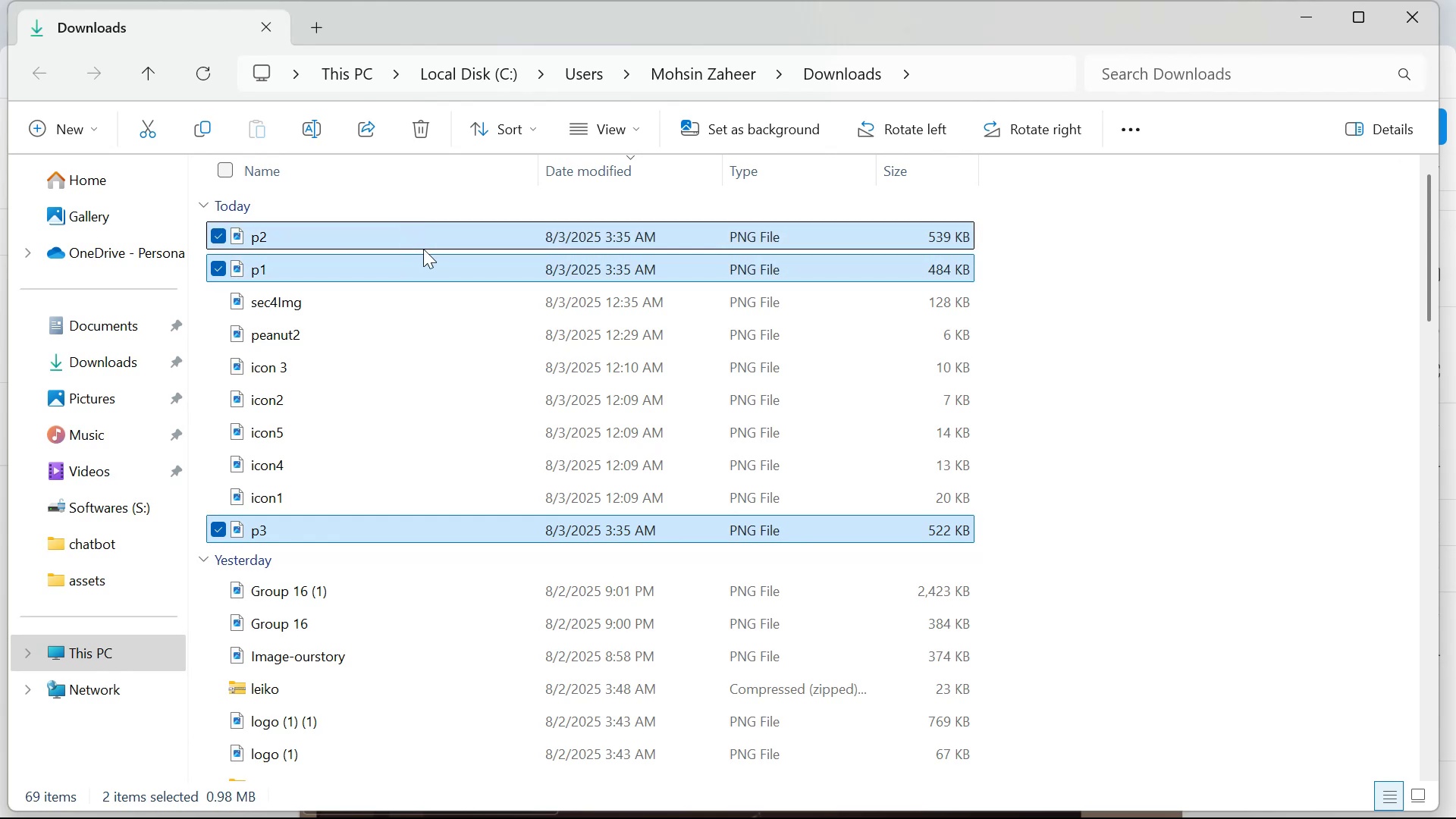 
key(Control+X)
 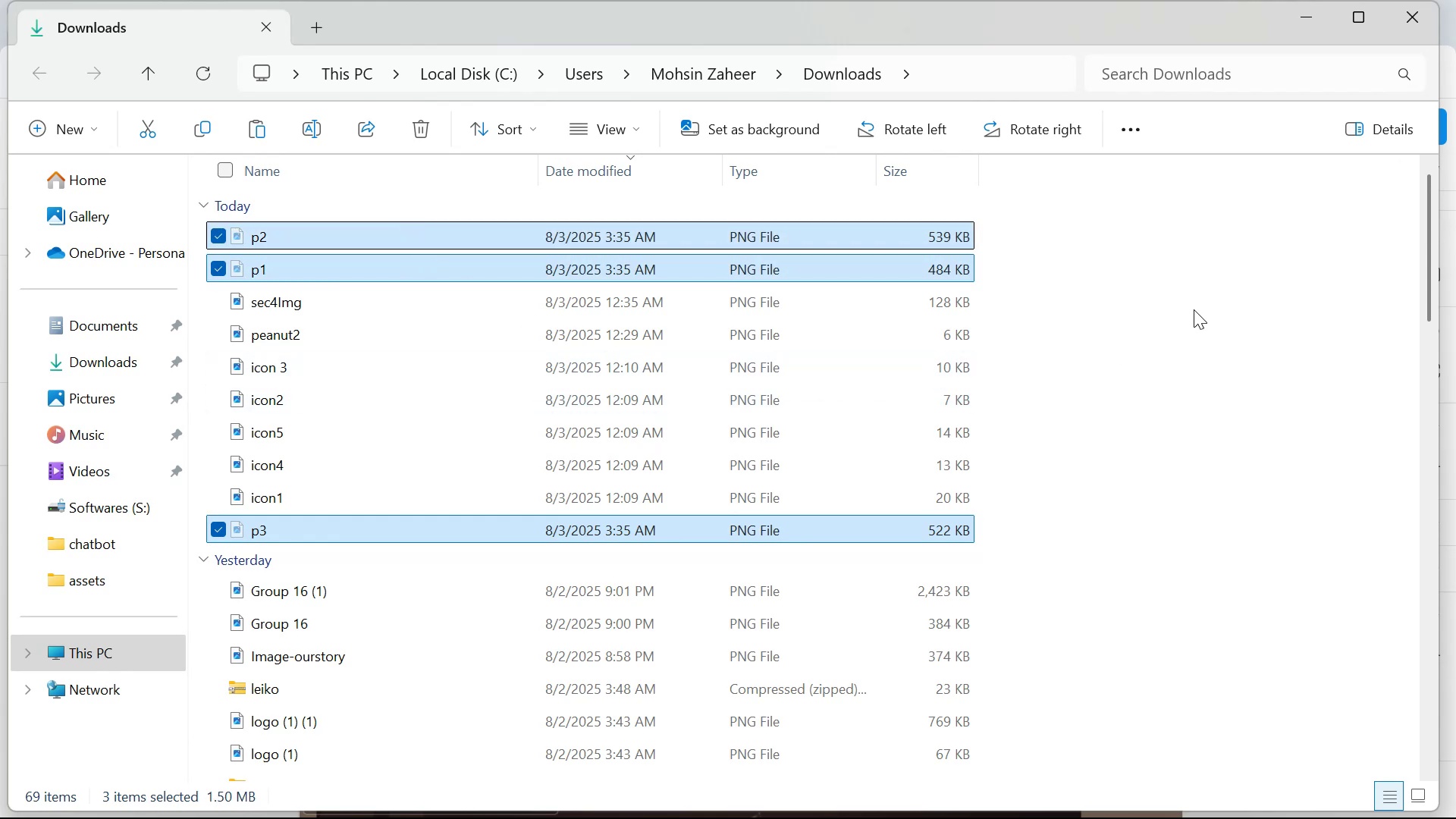 
key(Alt+AltLeft)
 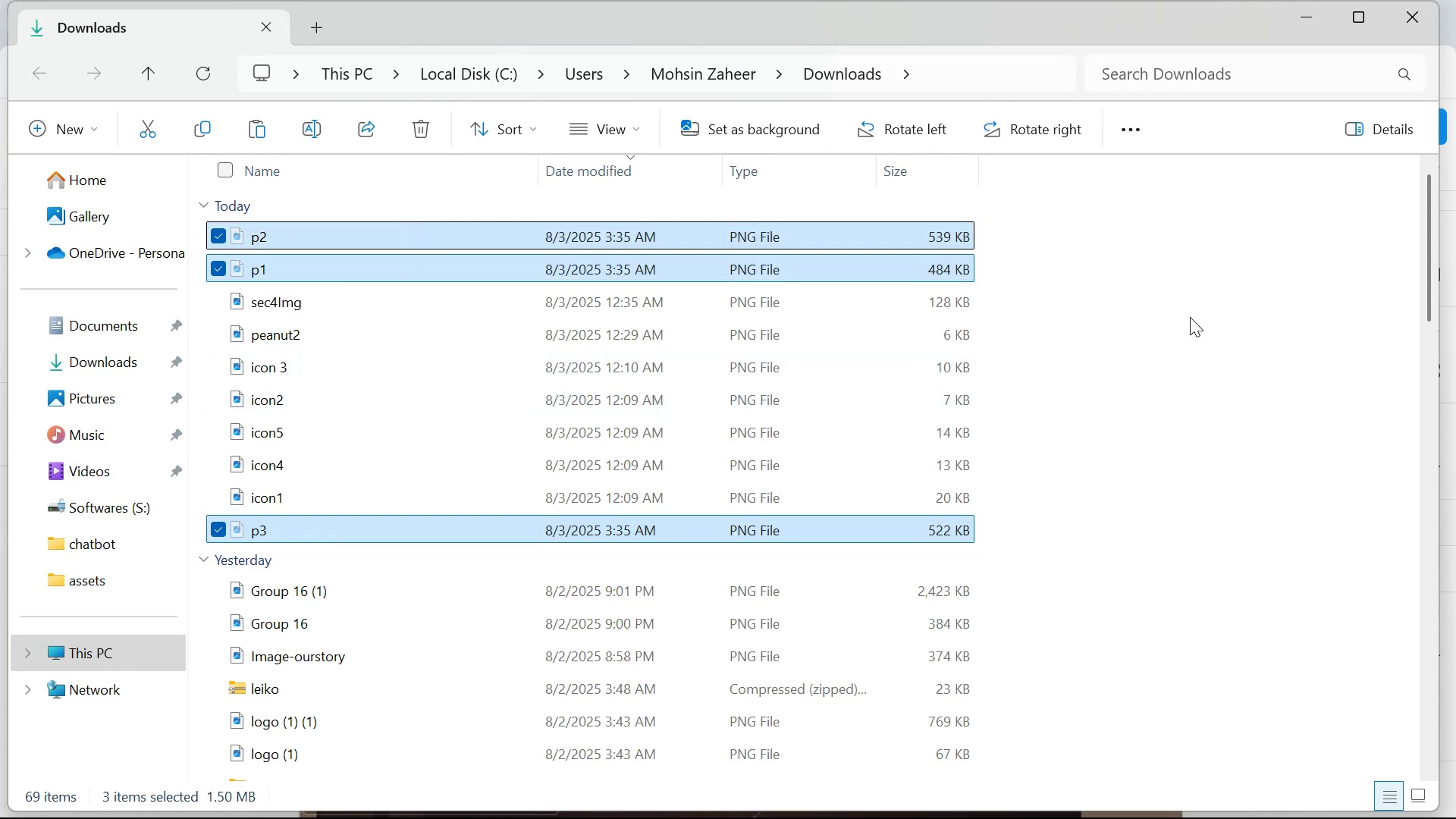 
key(Alt+Tab)
 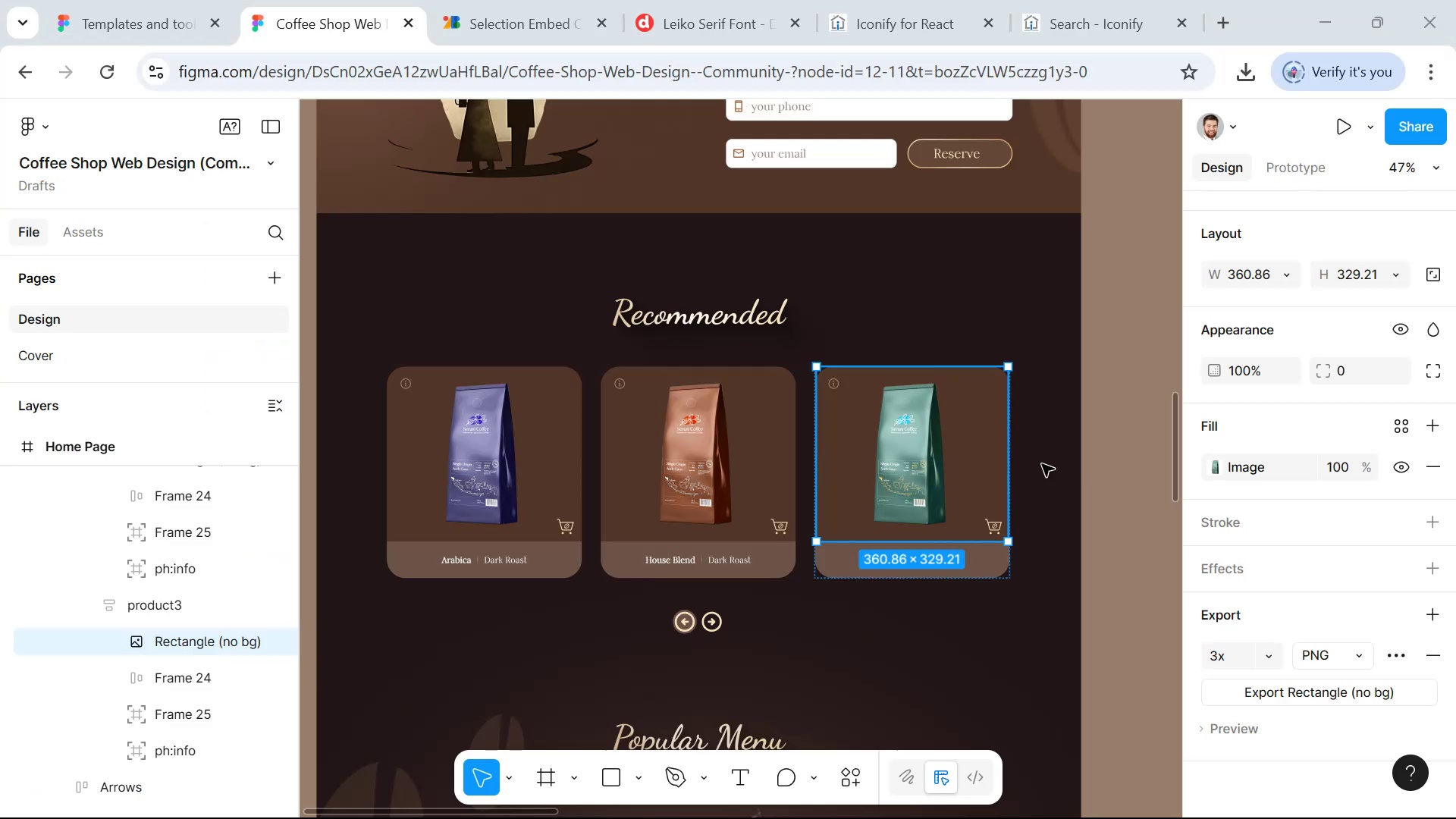 
key(Alt+Tab)
 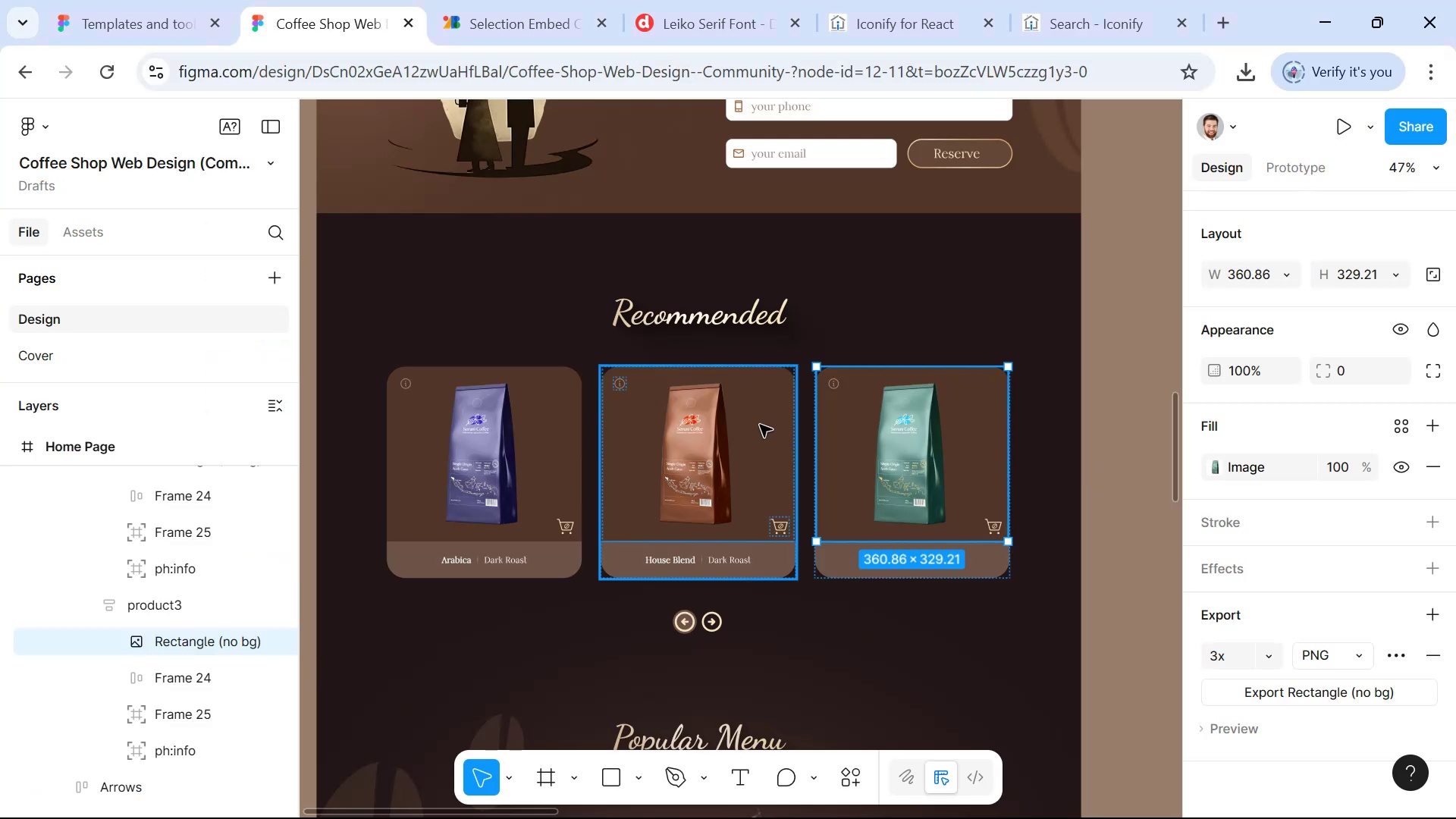 
key(Alt+Tab)
 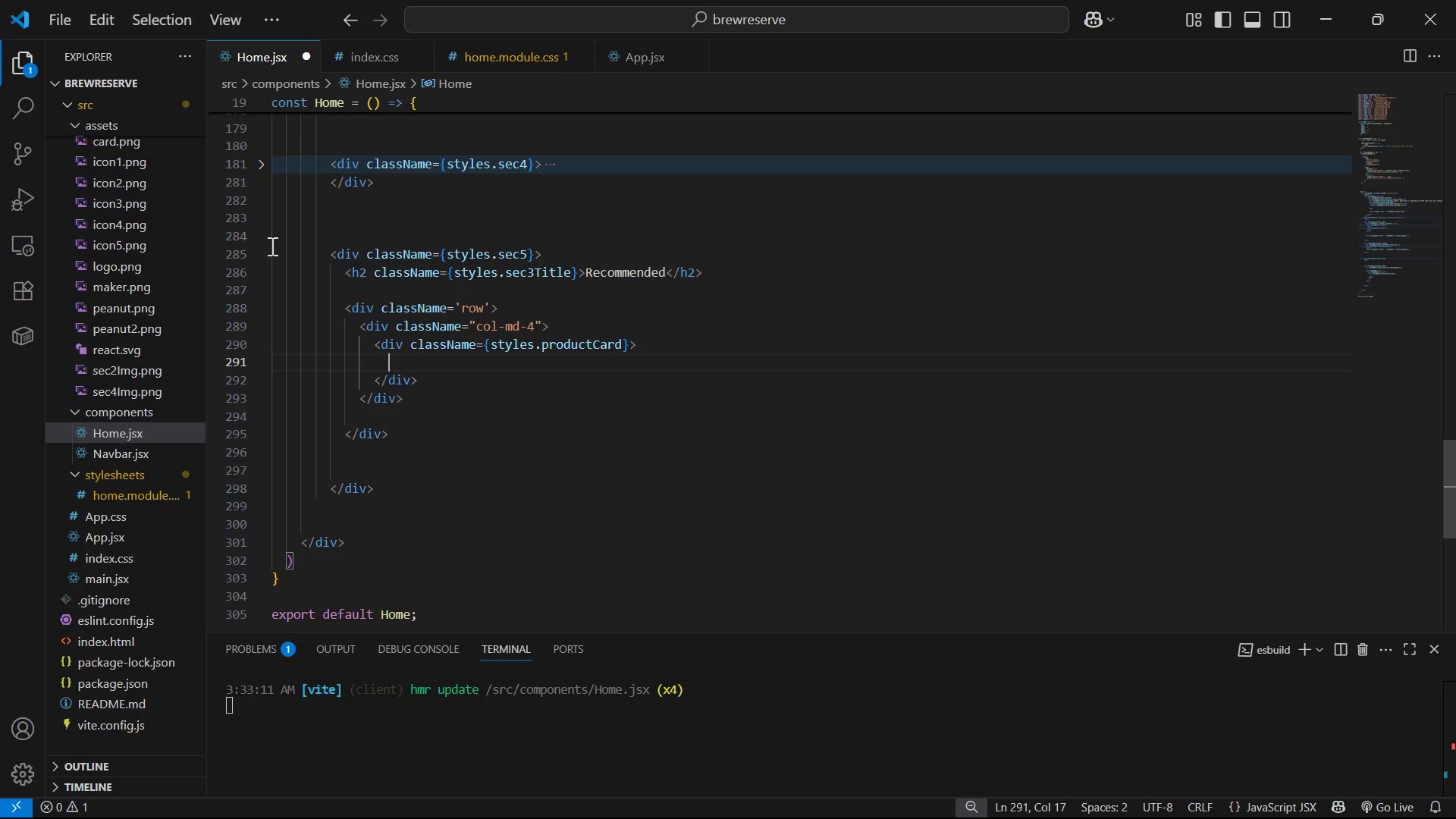 
scroll: coordinate [133, 154], scroll_direction: up, amount: 1.0
 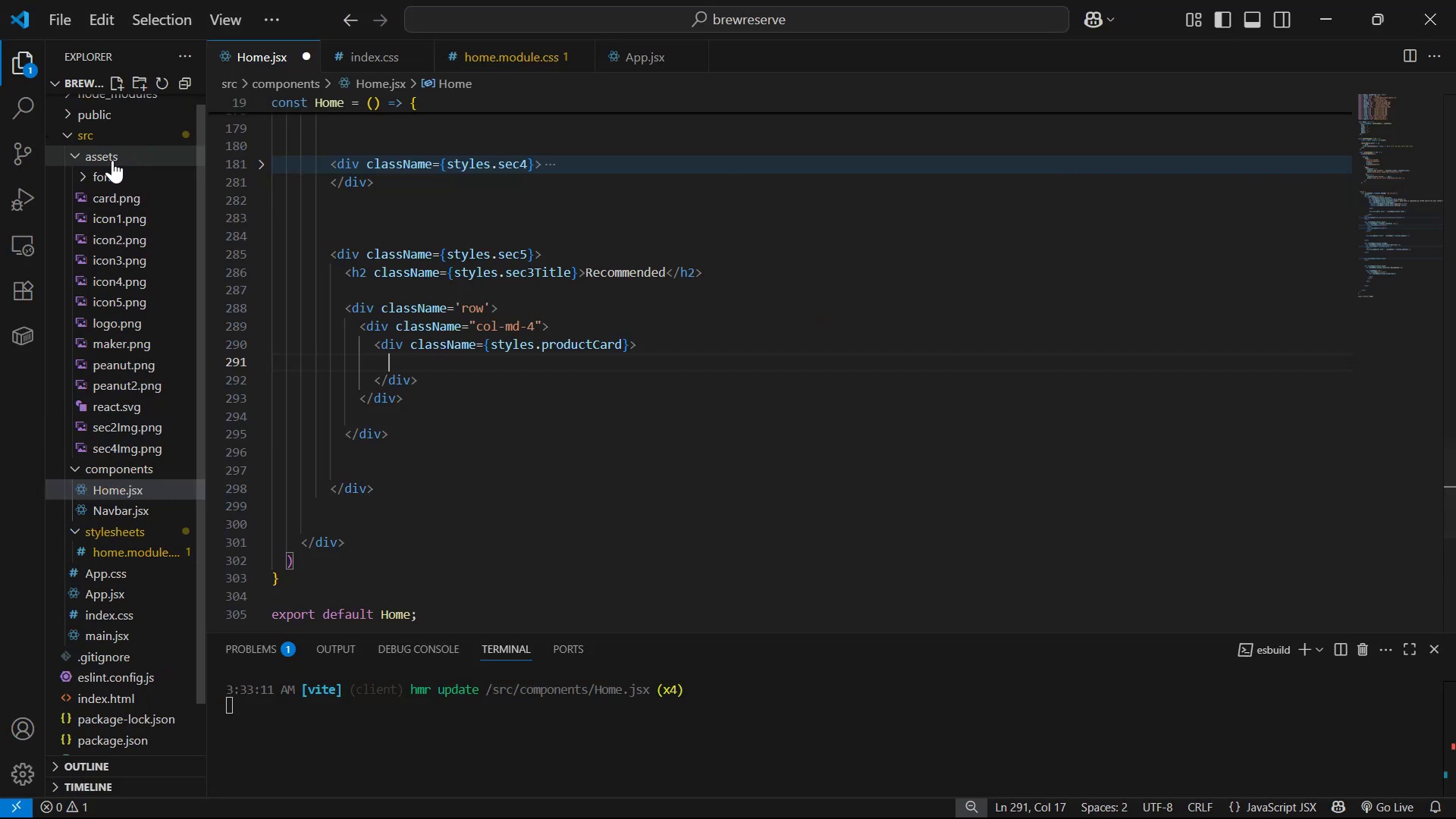 
left_click([112, 160])
 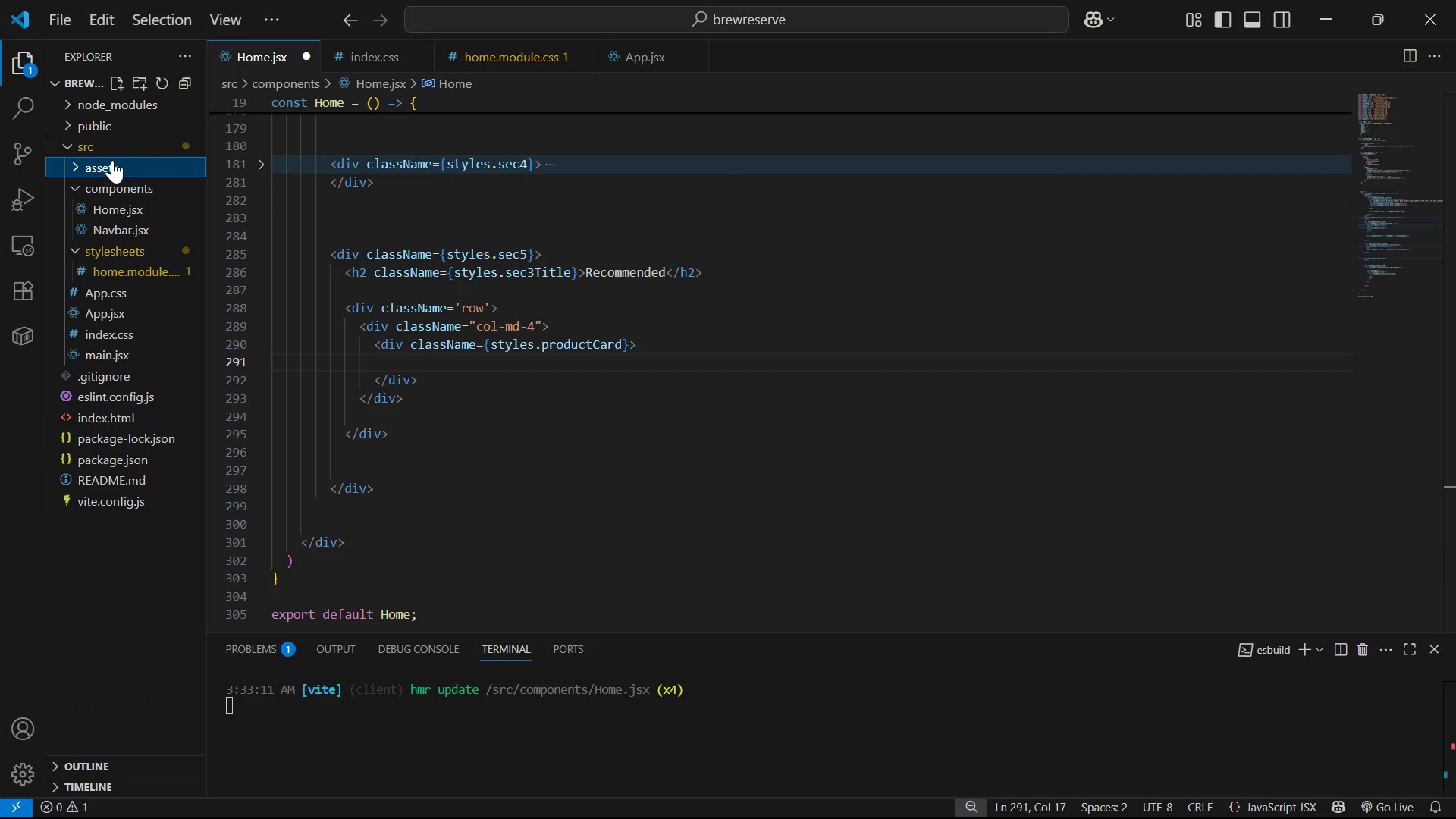 
right_click([112, 160])
 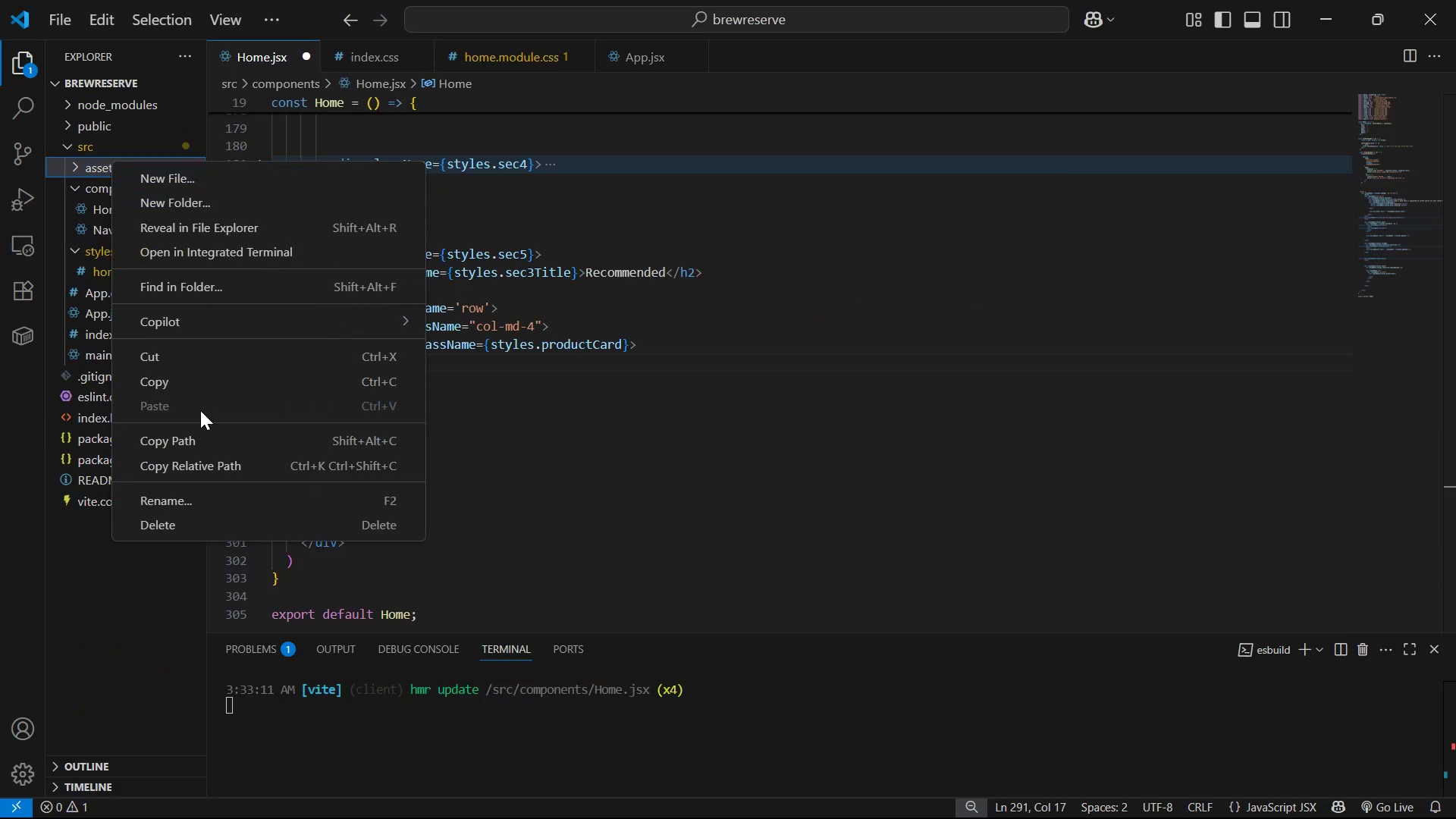 
left_click([95, 162])
 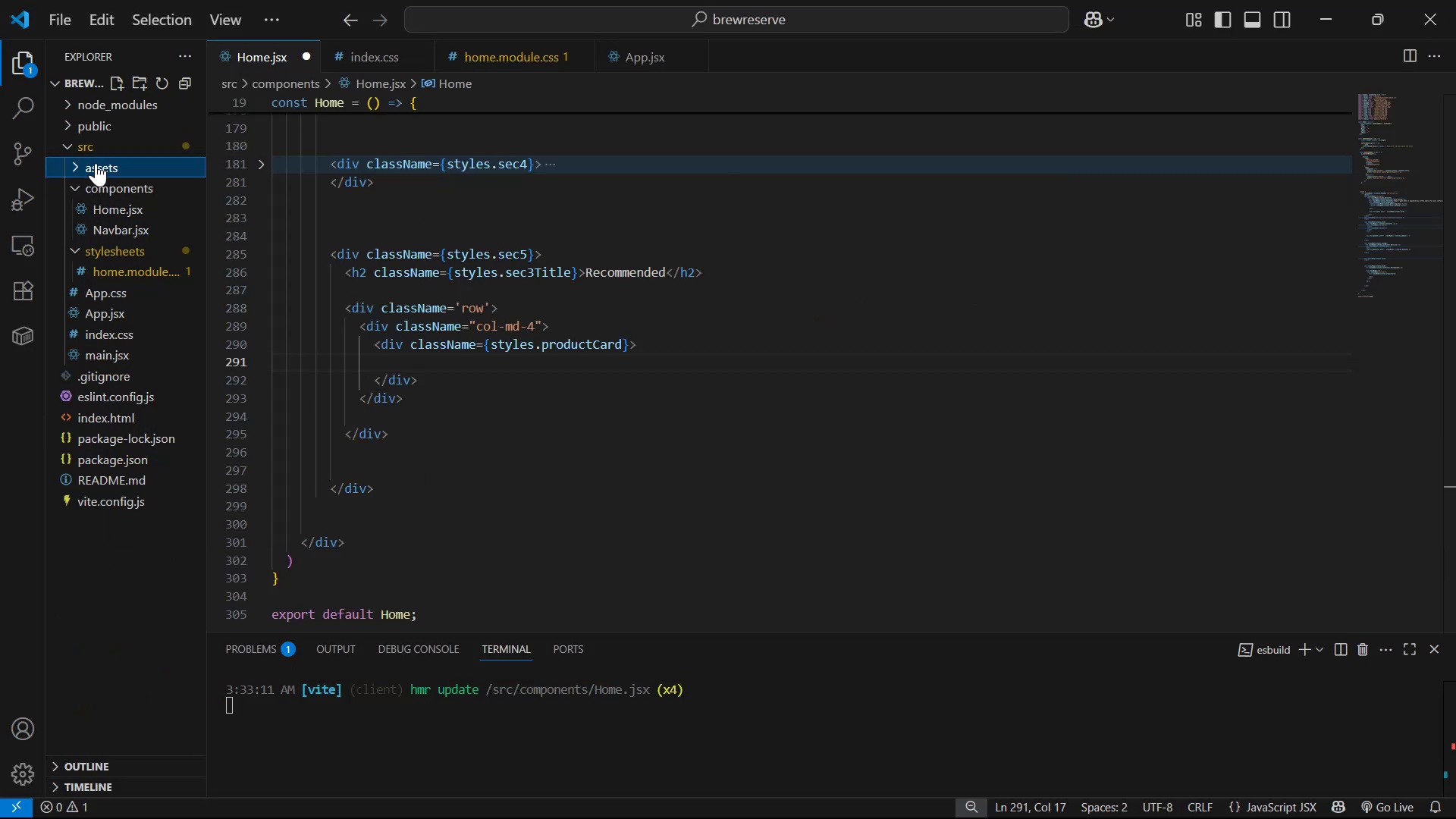 
key(Control+V)
 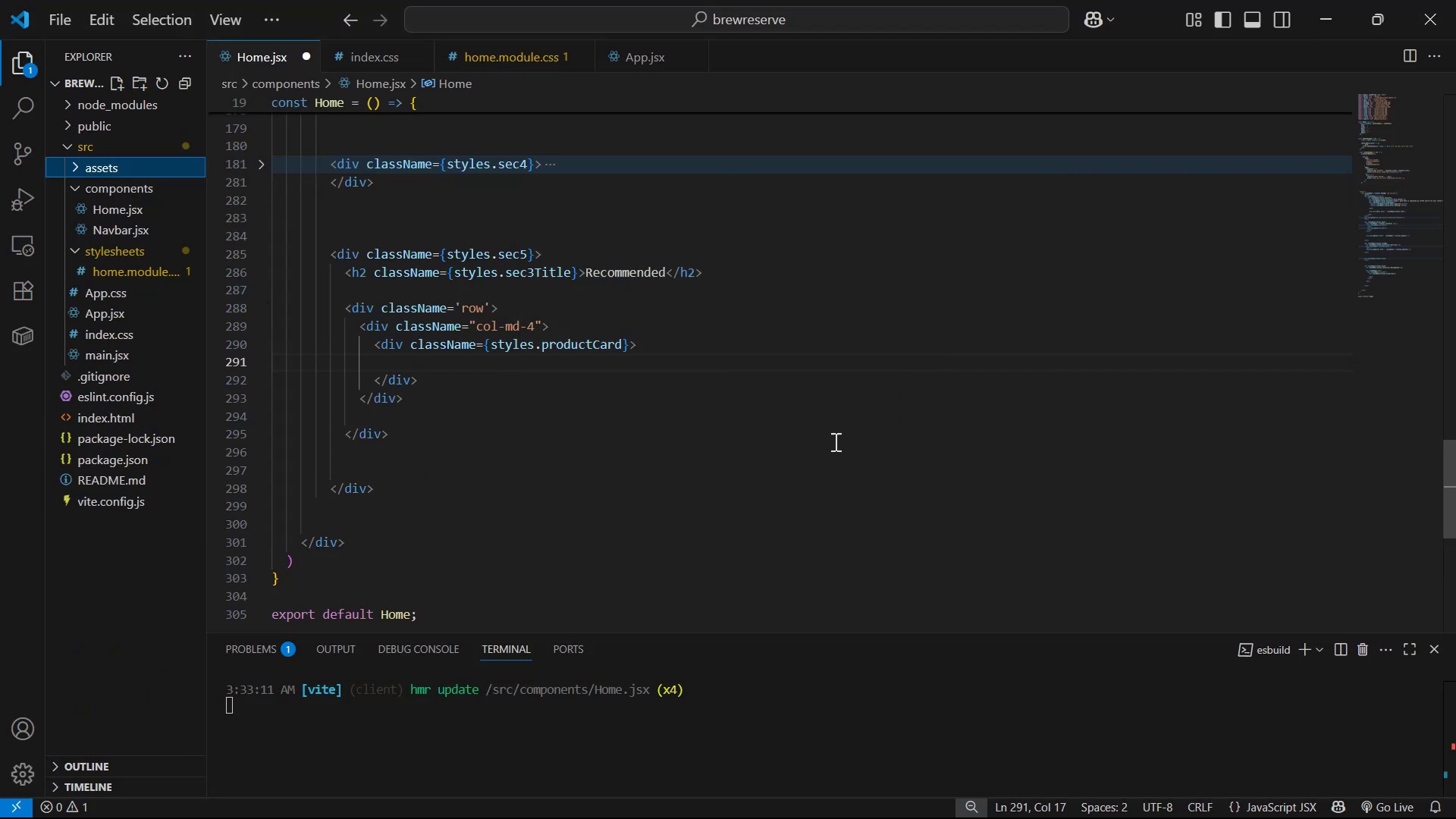 
scroll: coordinate [779, 425], scroll_direction: up, amount: 42.0
 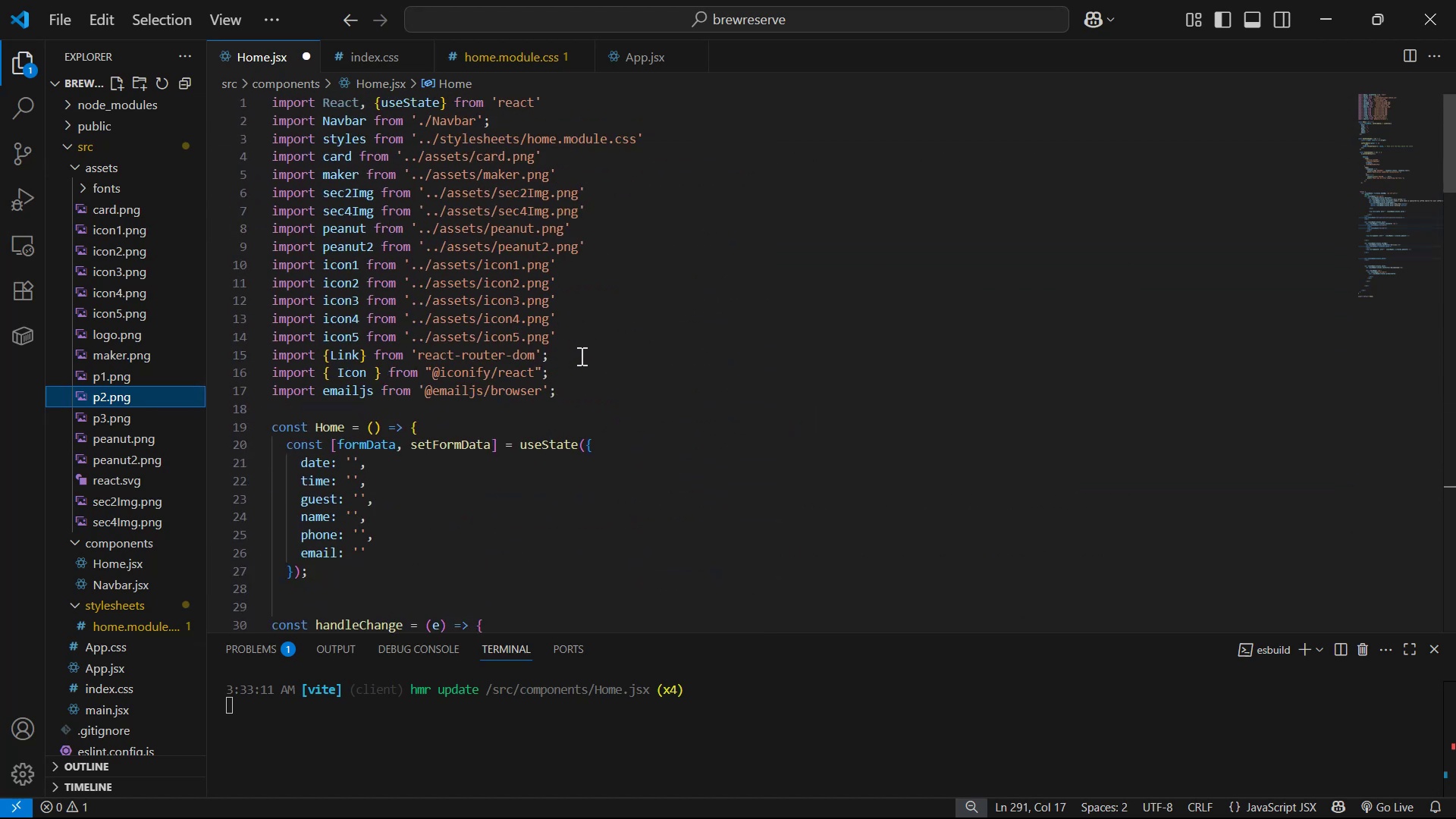 
left_click([584, 346])
 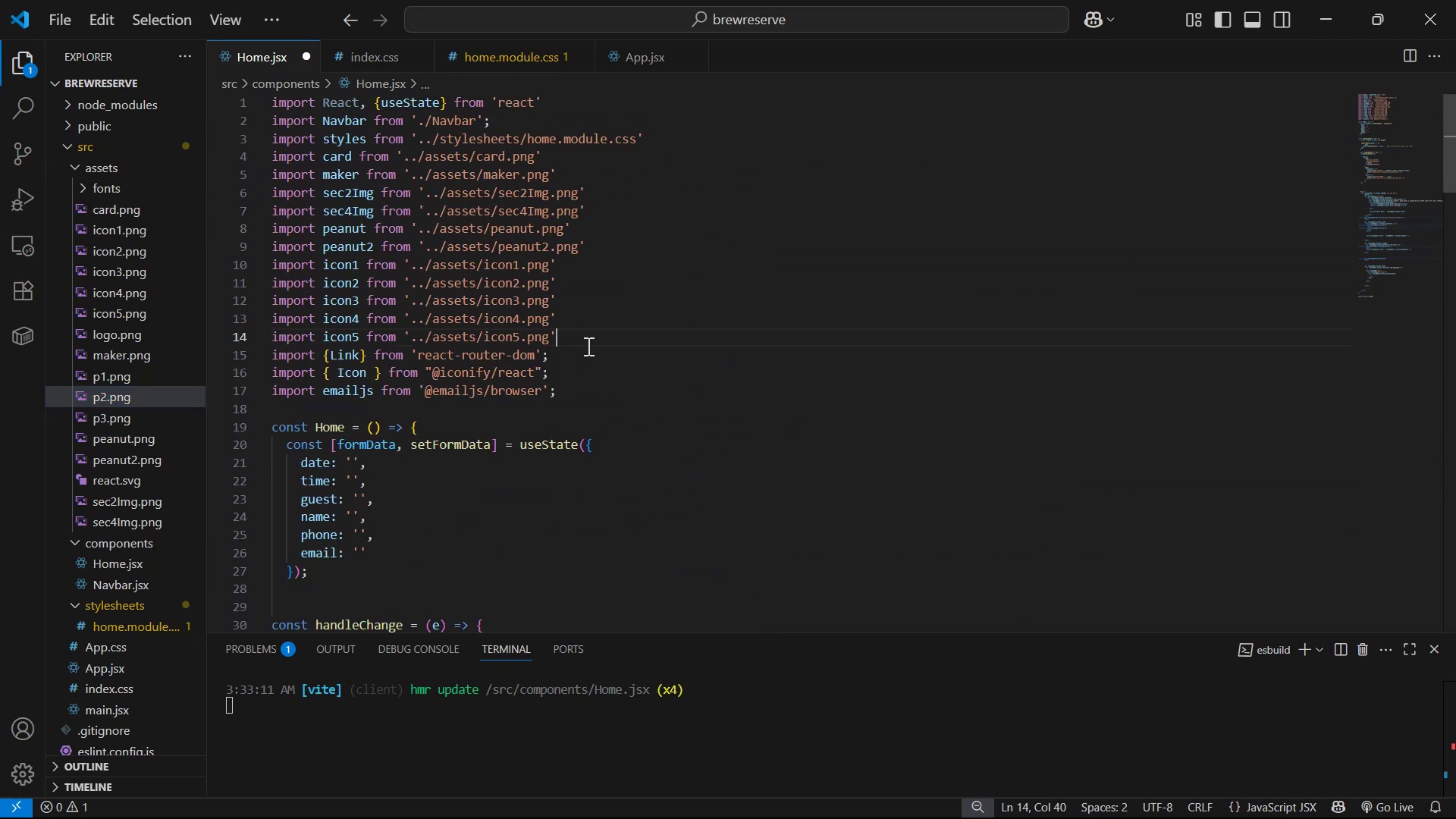 
key(Alt+Shift+ArrowDown)
 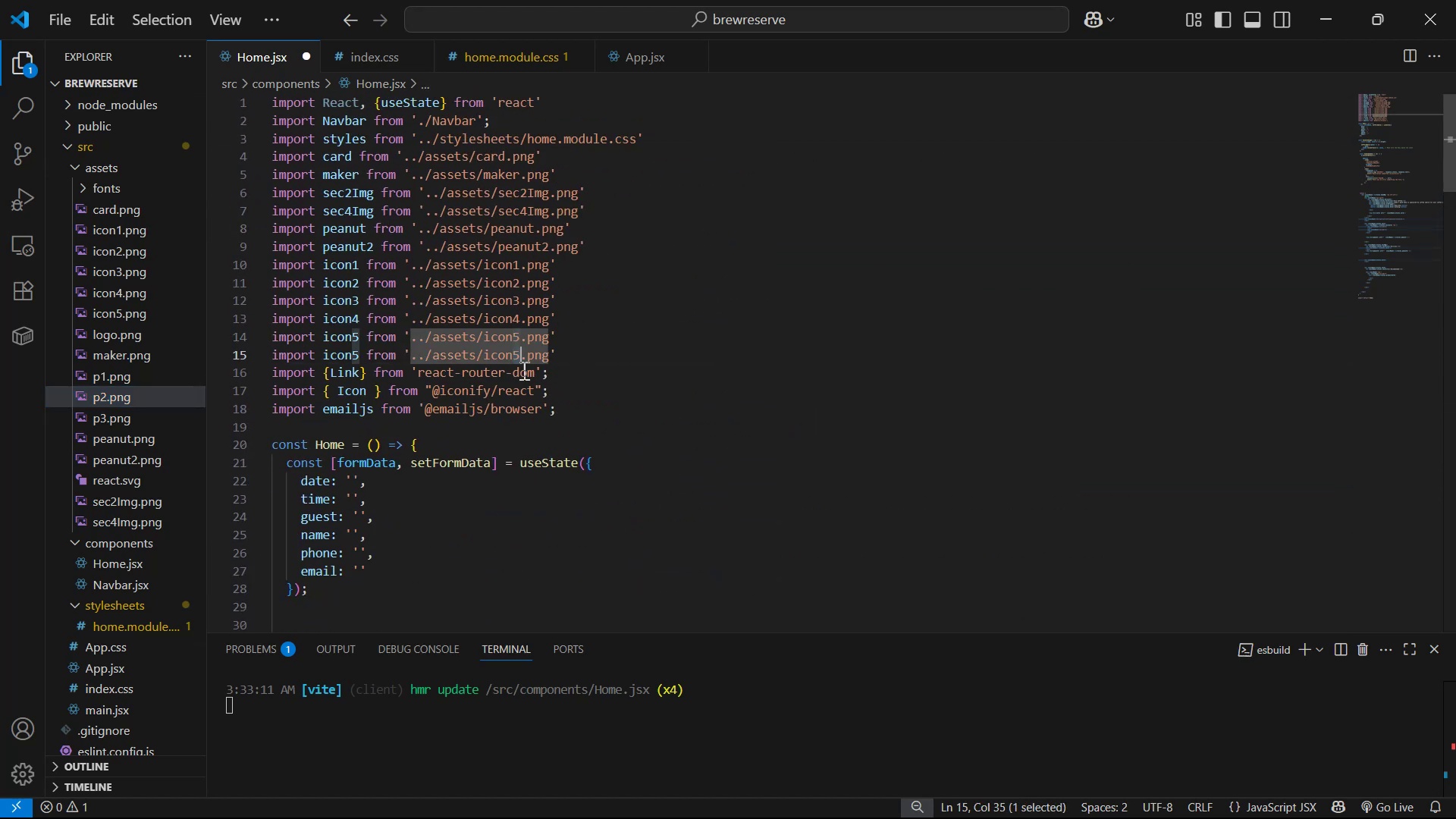 
key(Backspace)
key(Backspace)
key(Backspace)
key(Backspace)
key(Backspace)
type(p1)
 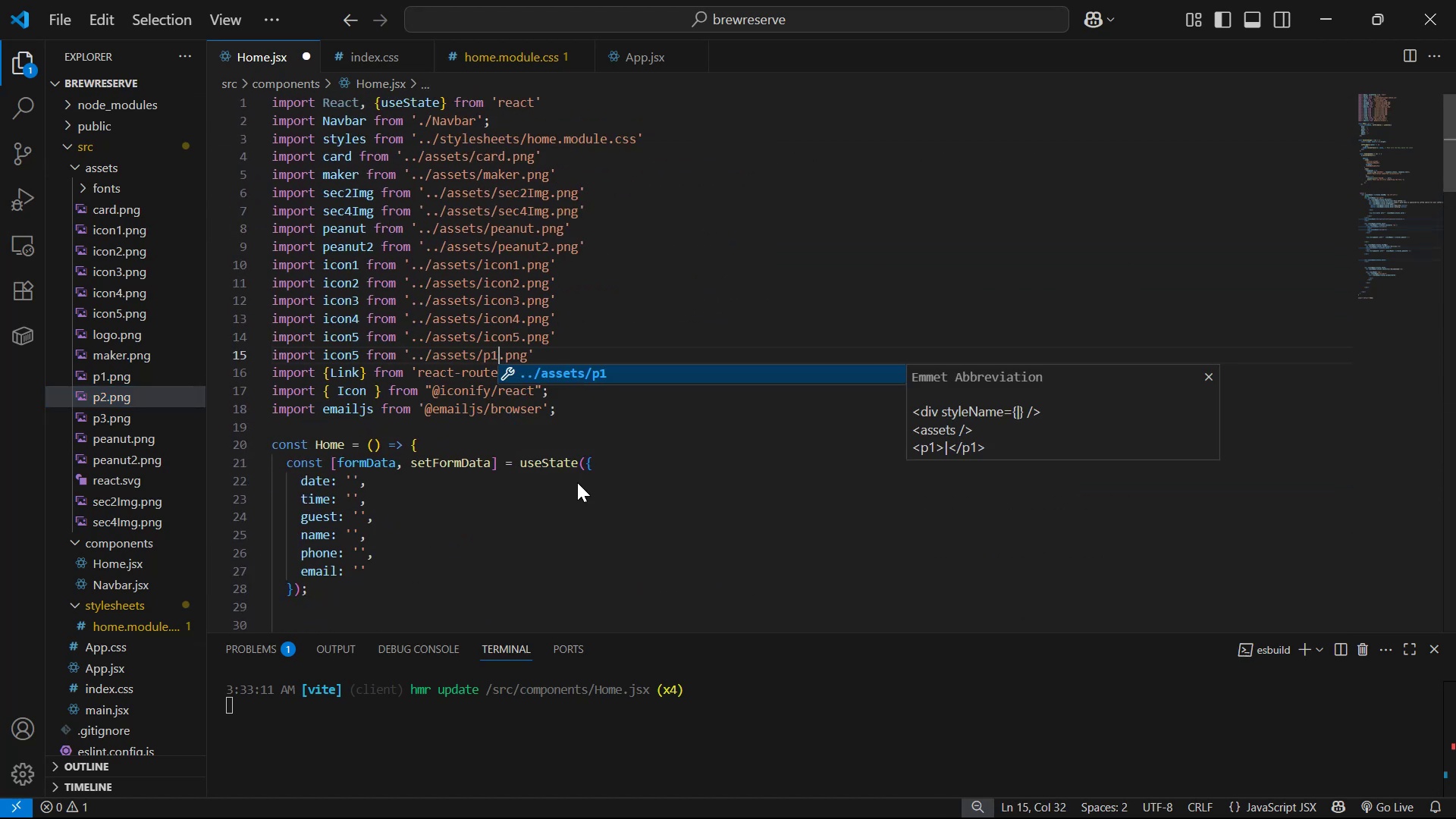 
hold_key(key=ArrowLeft, duration=1.04)
 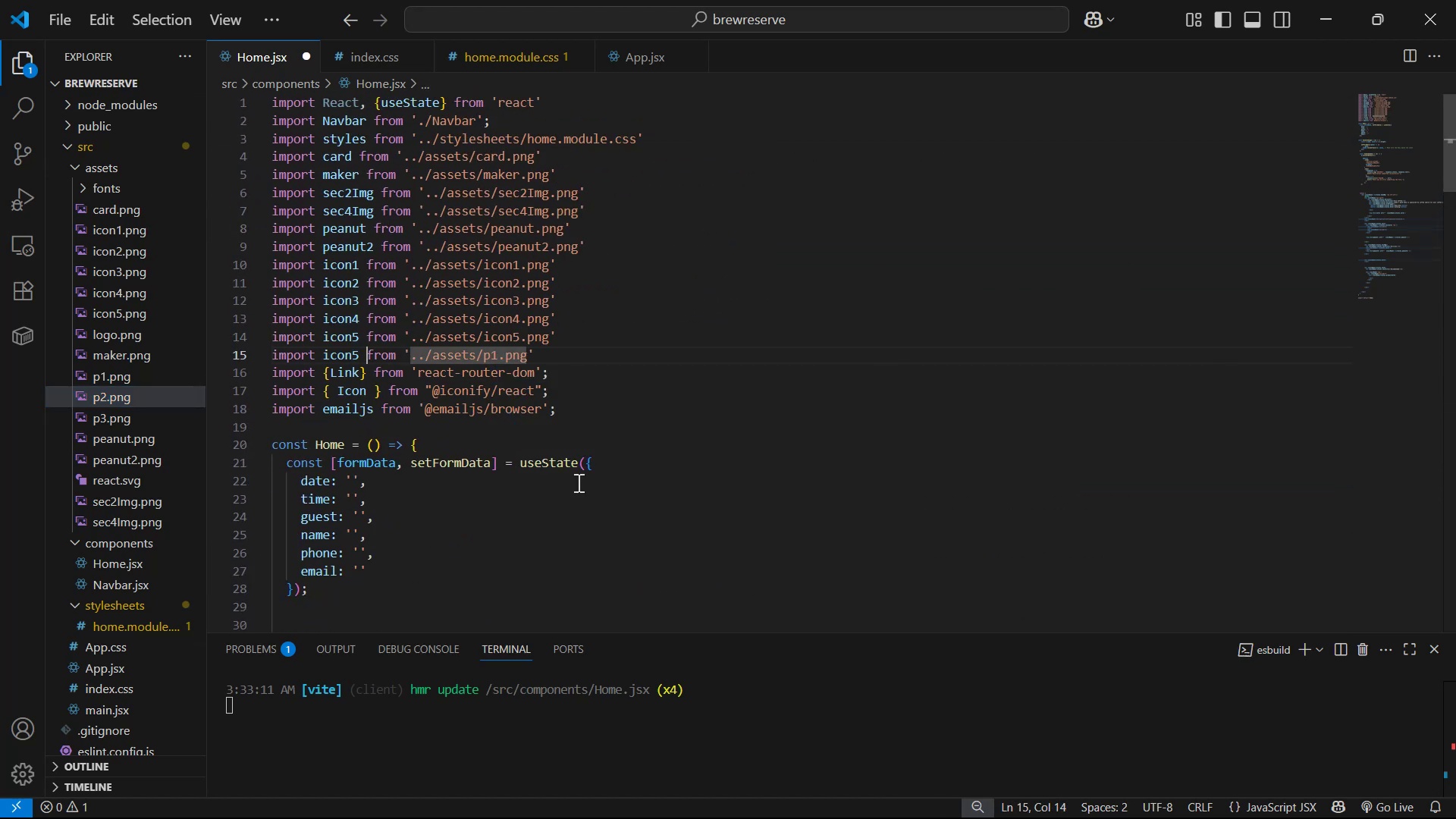 
key(ArrowLeft)
 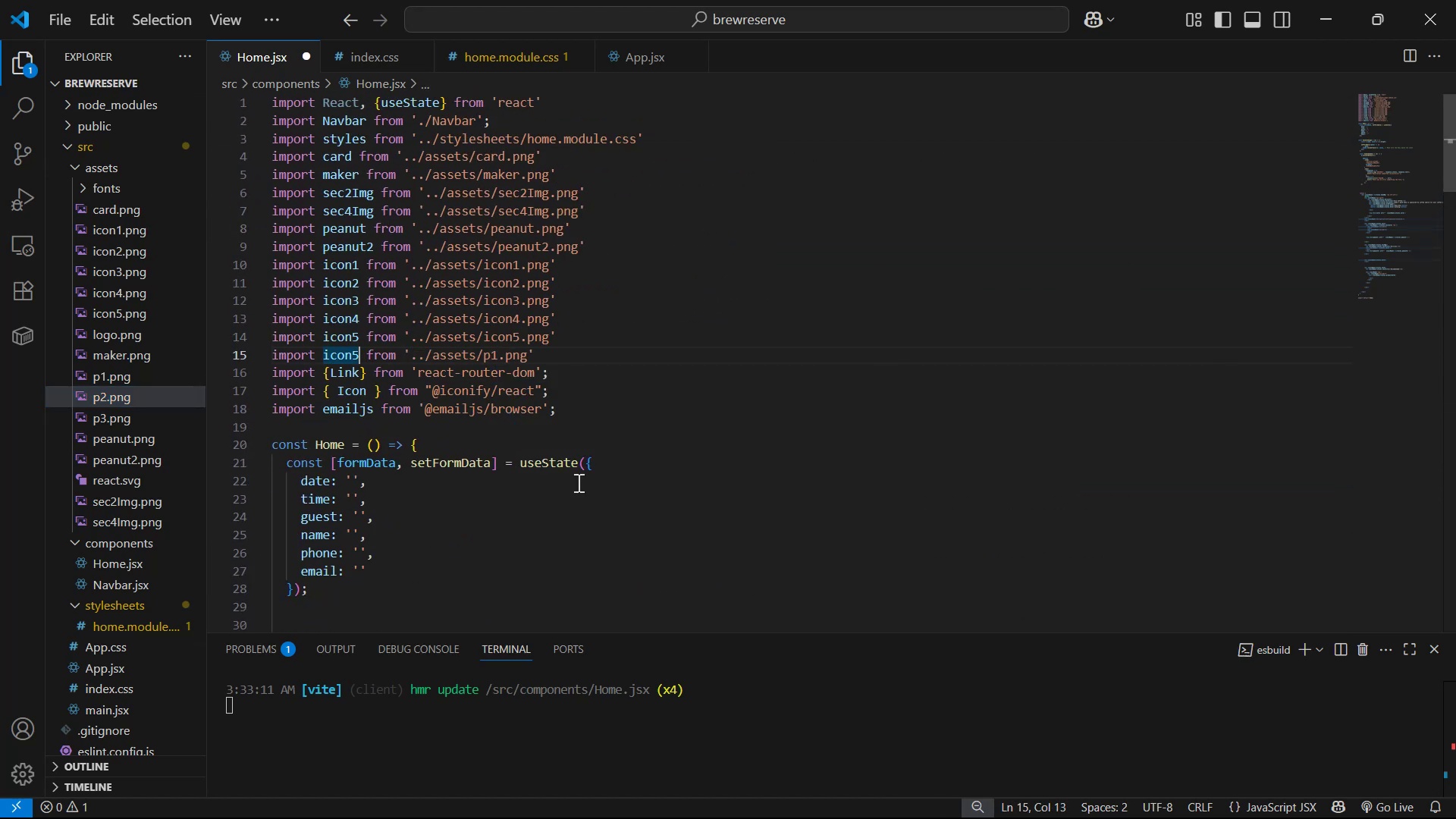 
key(Backspace)
key(Backspace)
key(Backspace)
key(Backspace)
key(Backspace)
type(p1)
 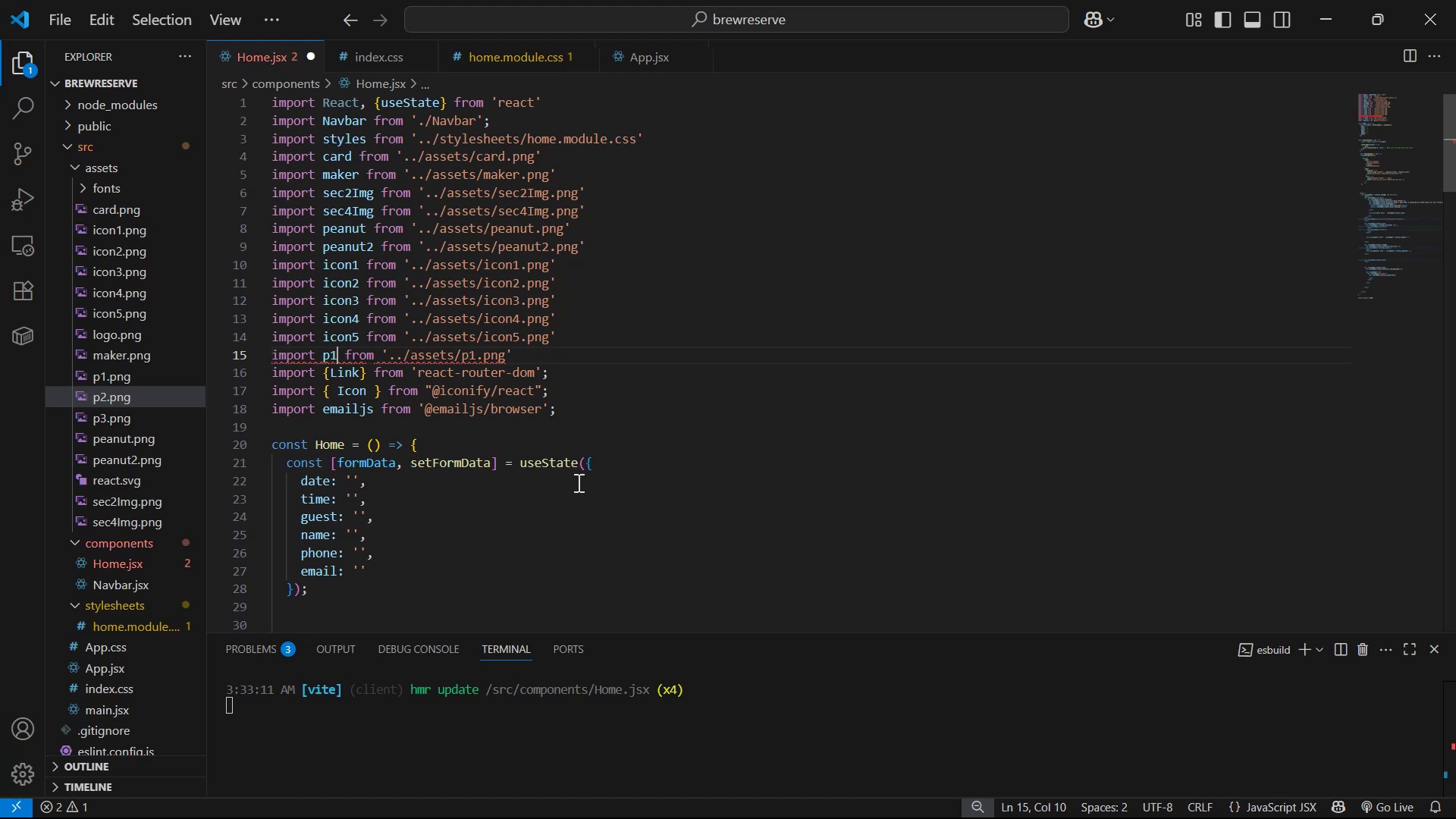 
key(Alt+Shift+ArrowDown)
 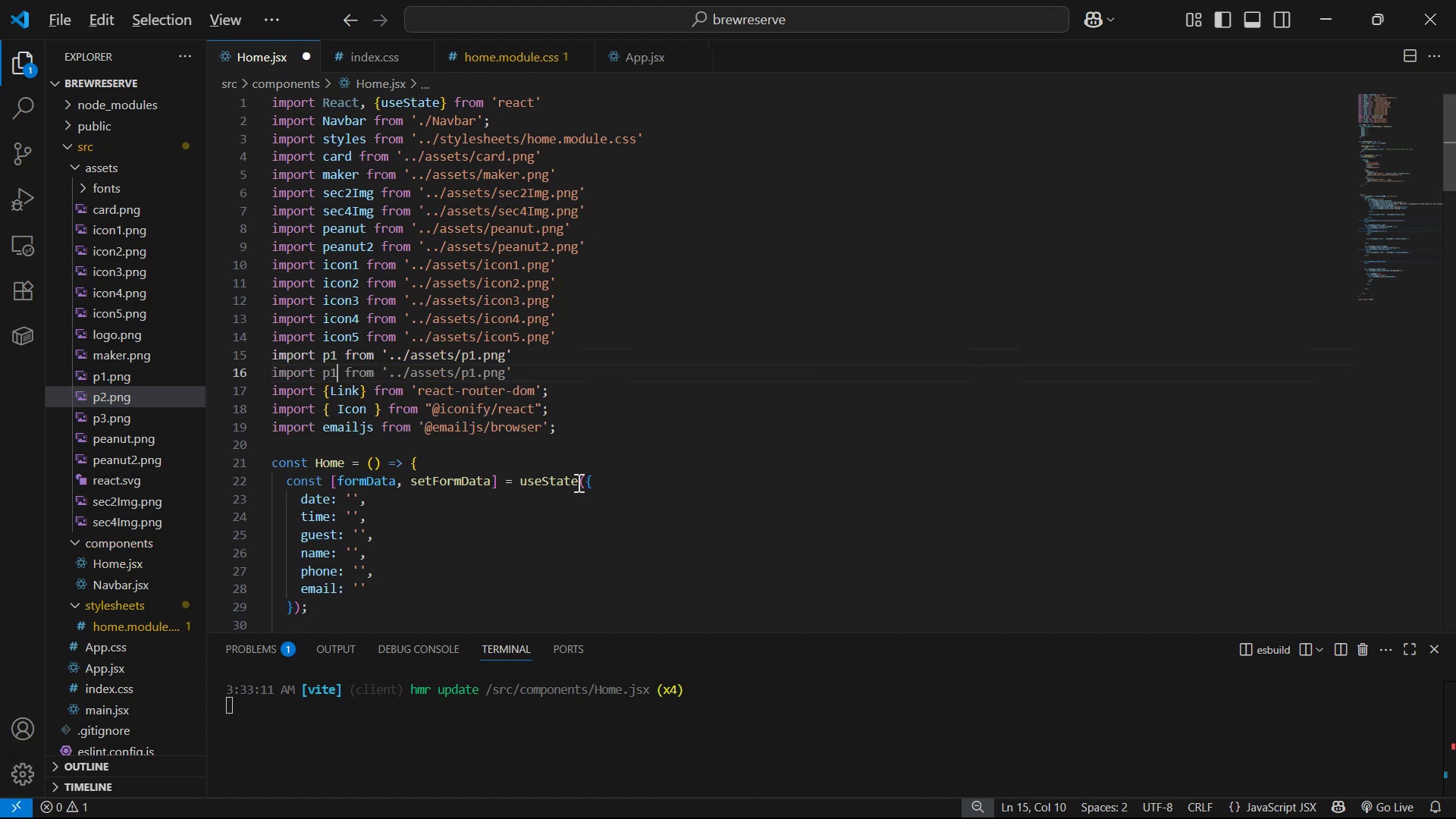 
key(Alt+Shift+ArrowDown)
 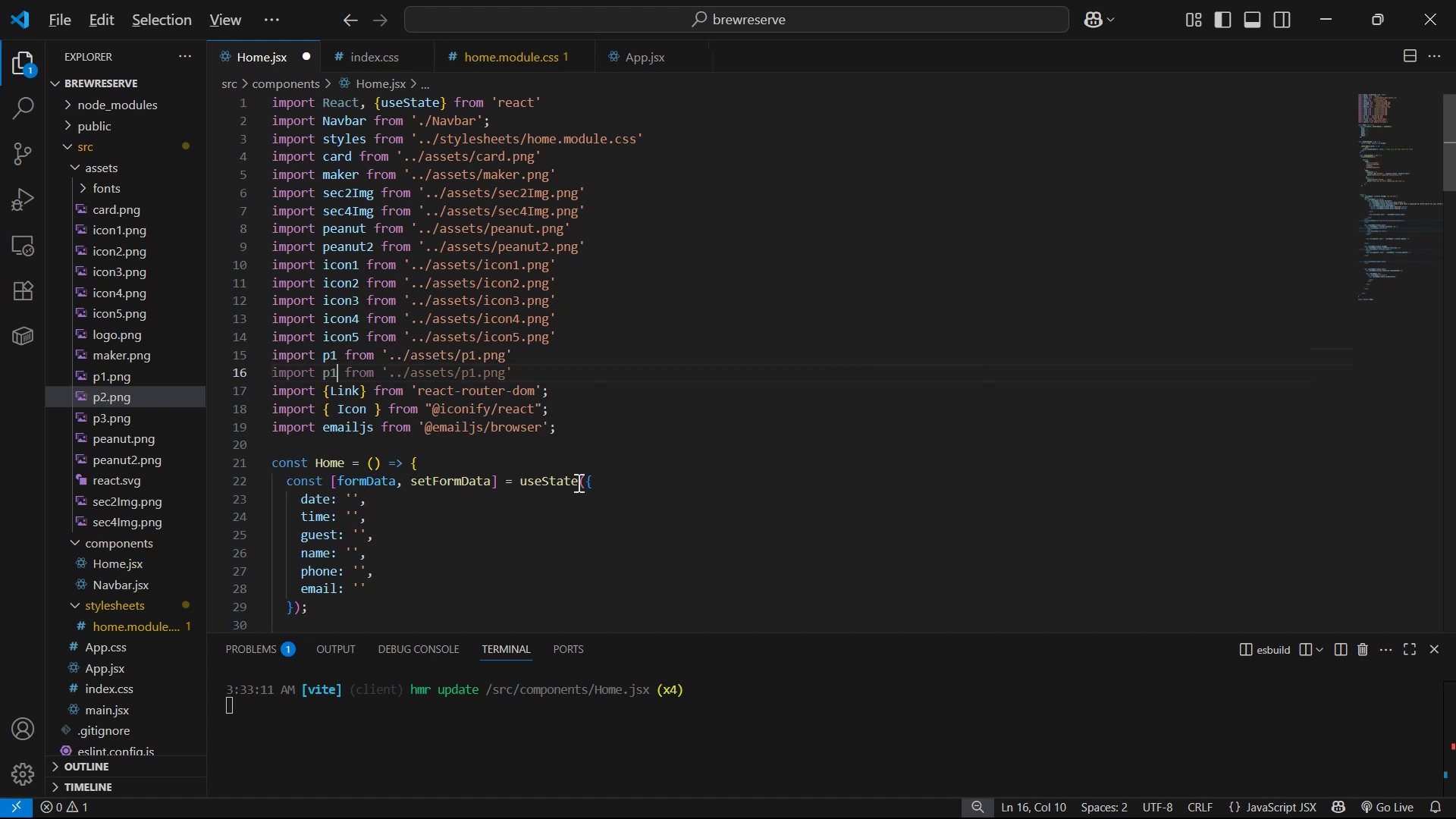 
key(Alt+Shift+ArrowDown)
 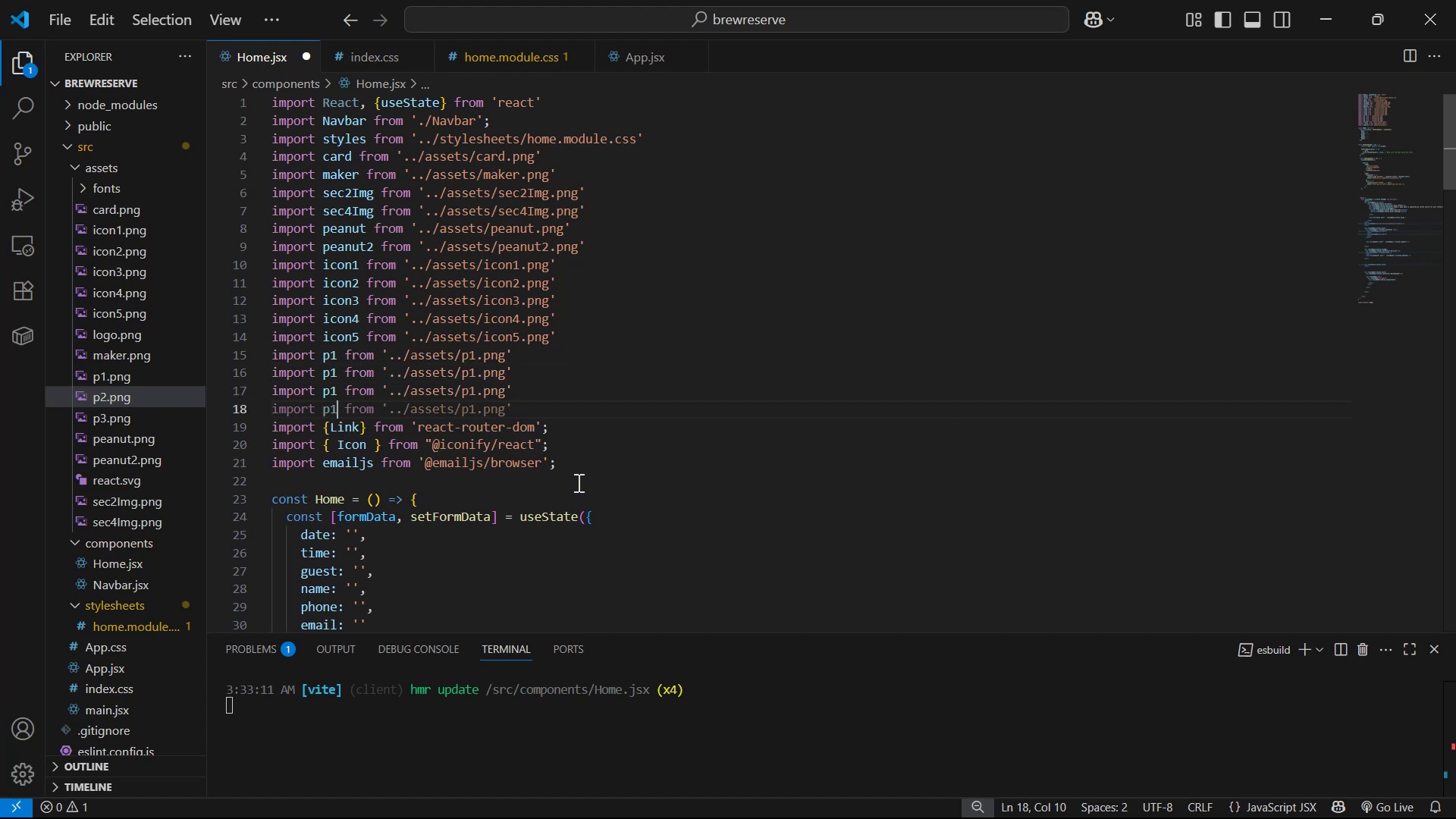 
key(Control+Z)
 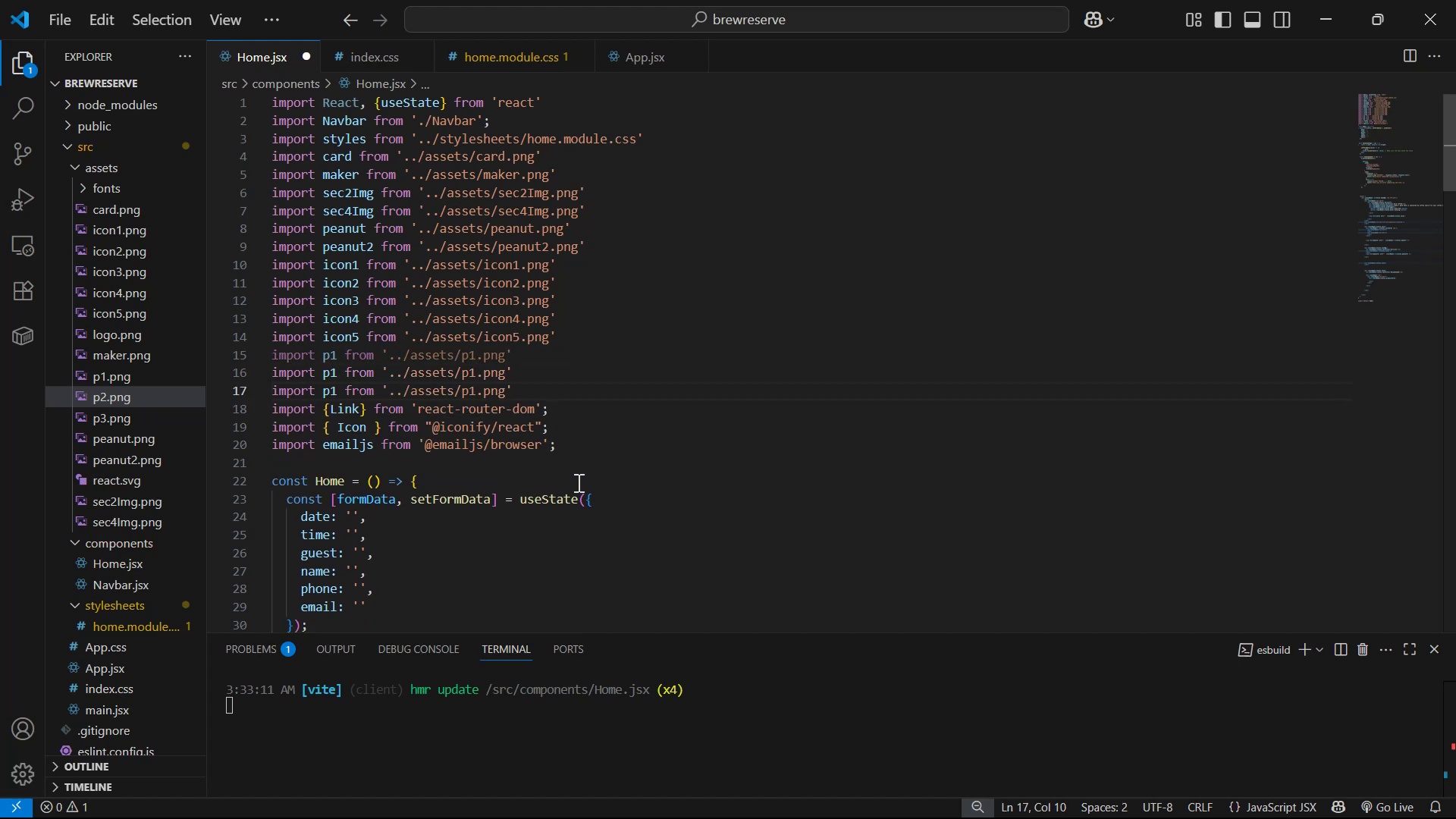 
key(Backspace)
 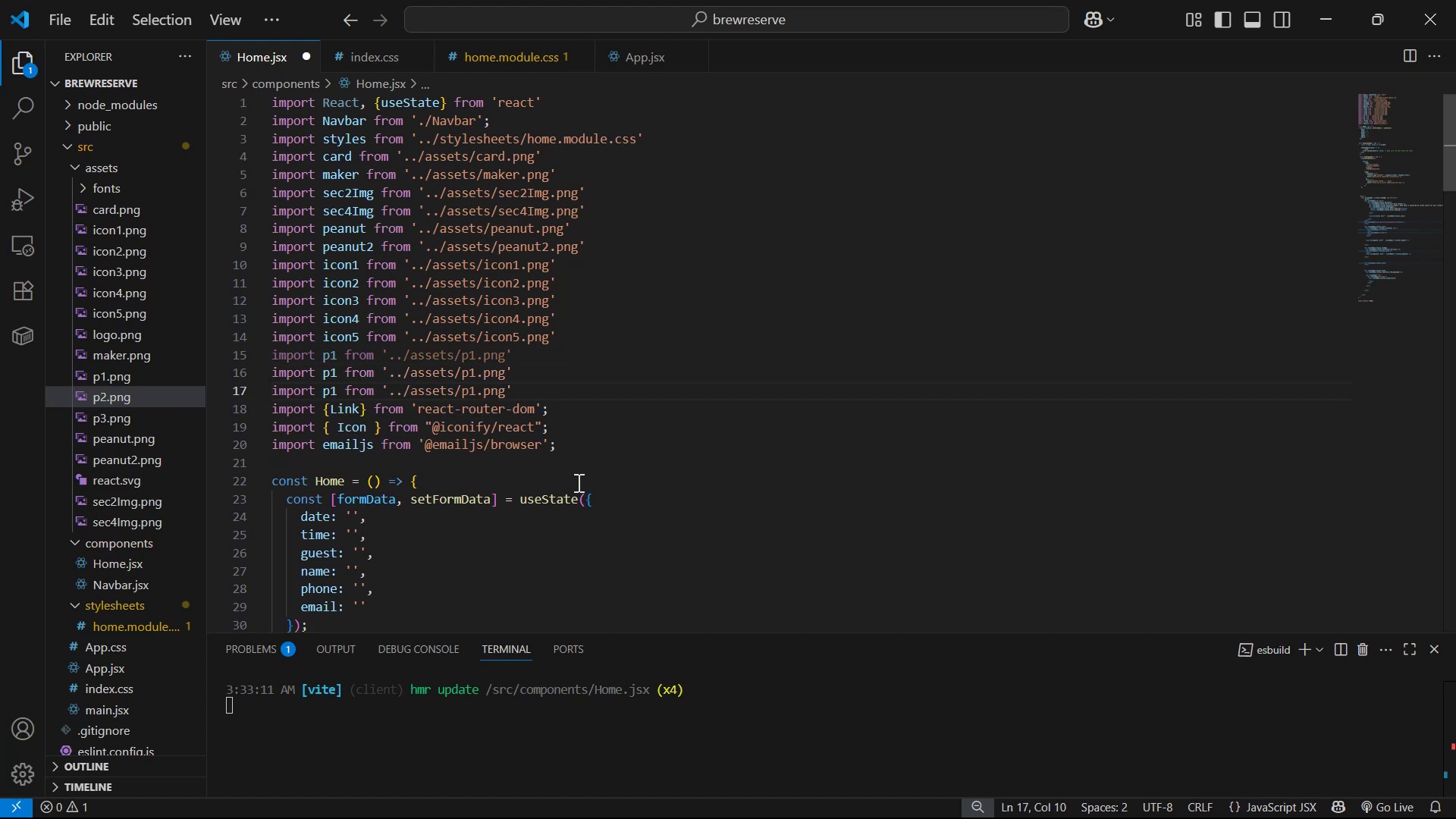 
key(2)
 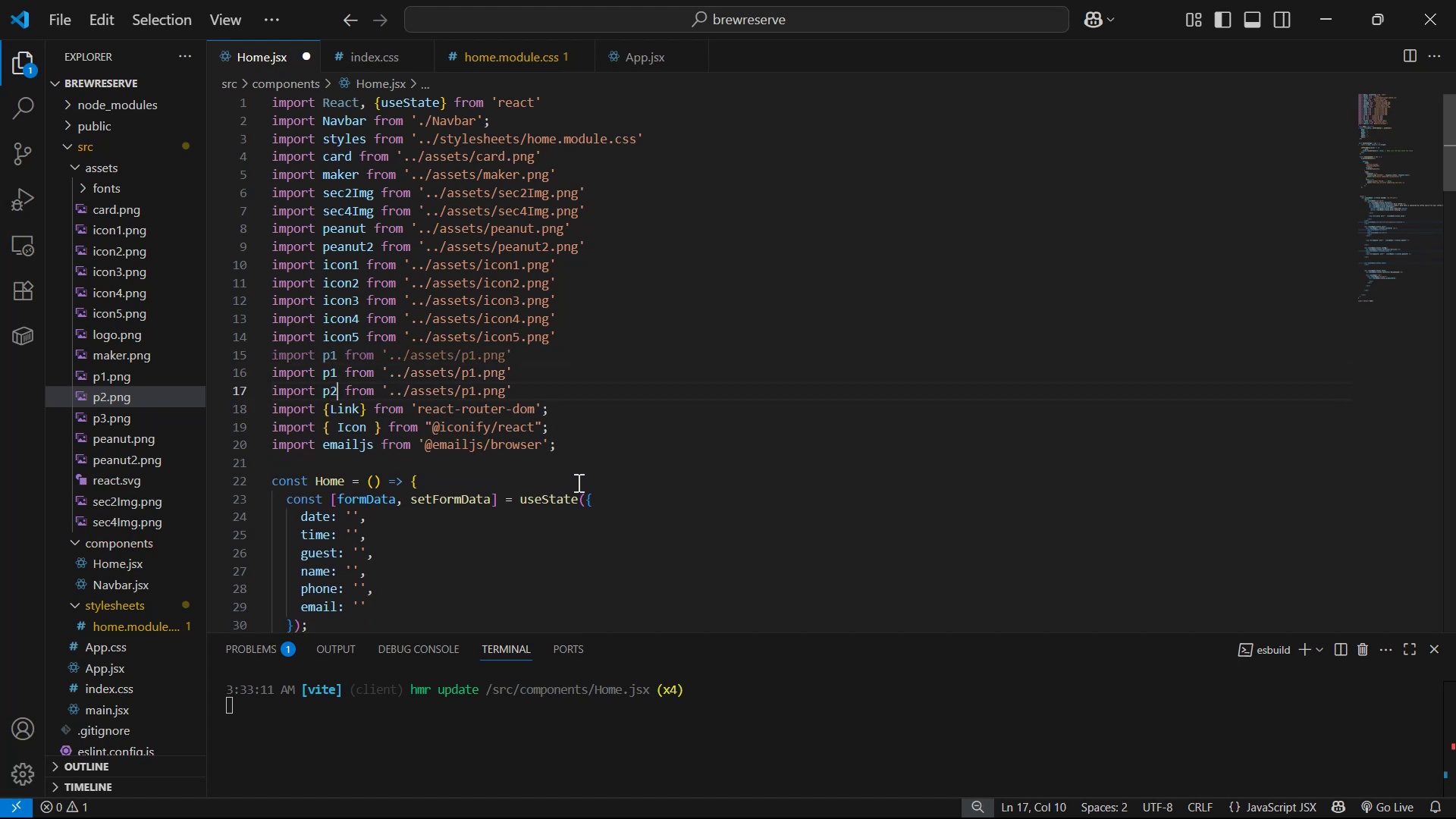 
key(ArrowUp)
 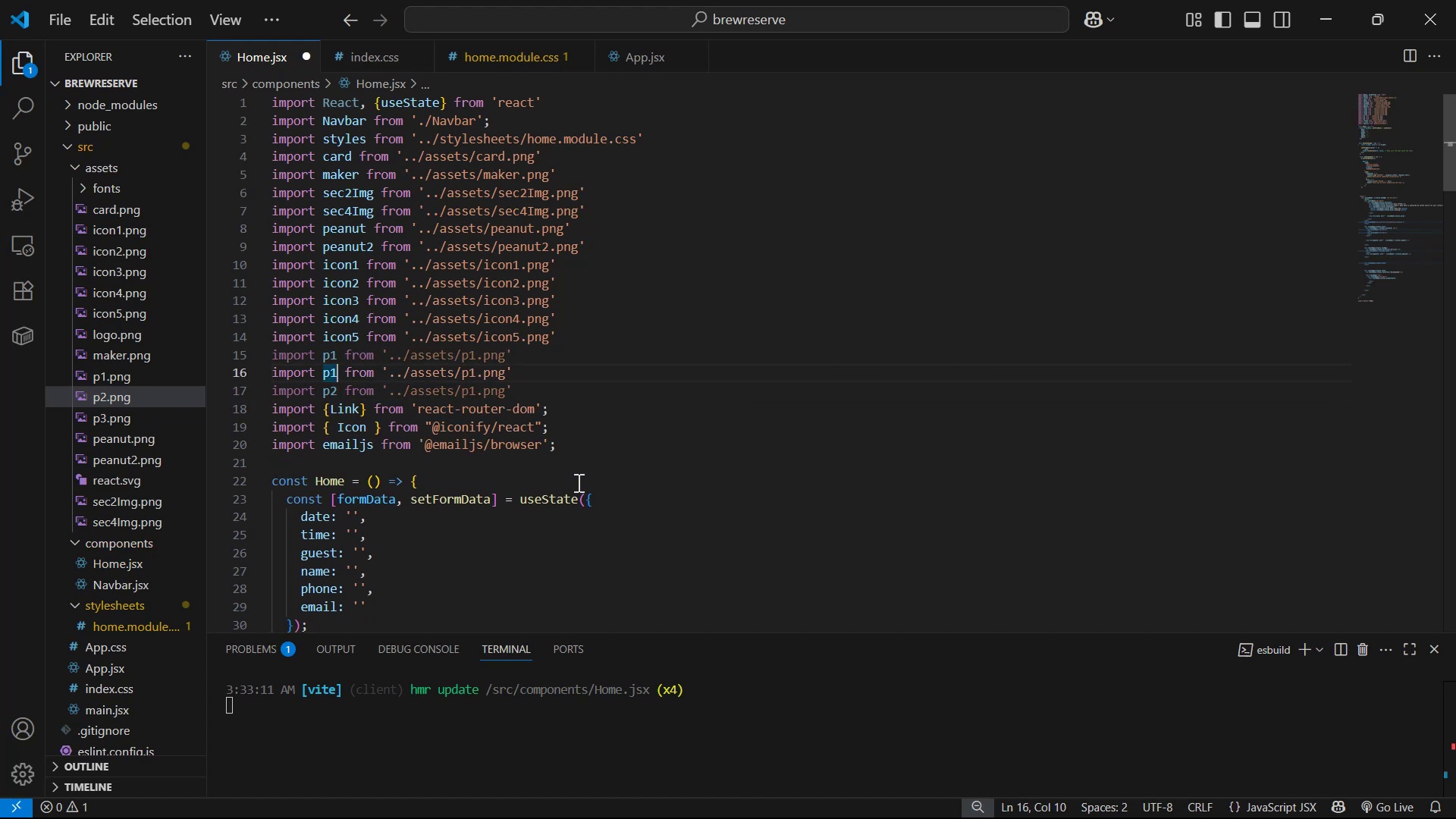 
key(Backspace)
 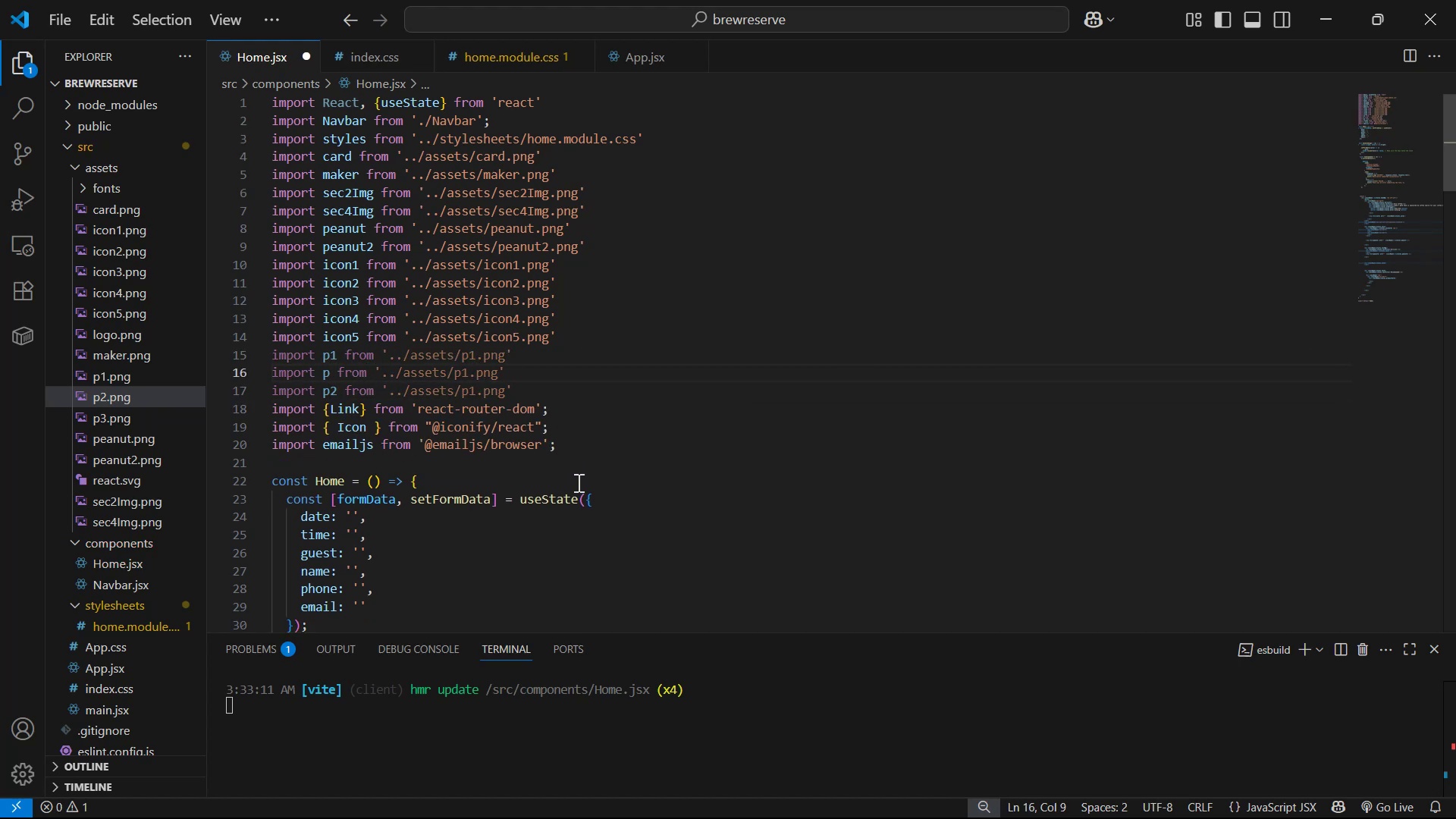 
key(ArrowDown)
 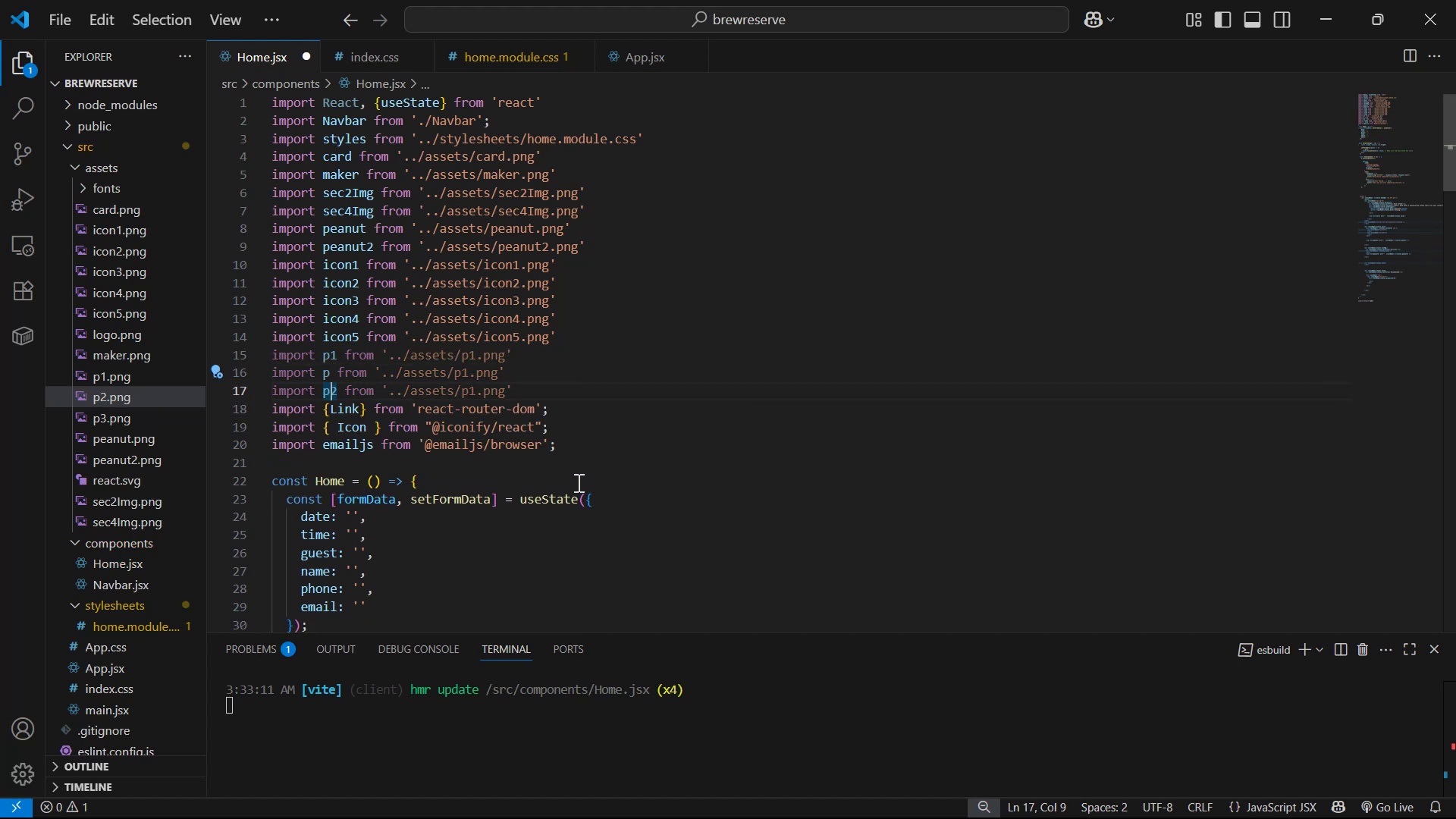 
key(ArrowDown)
 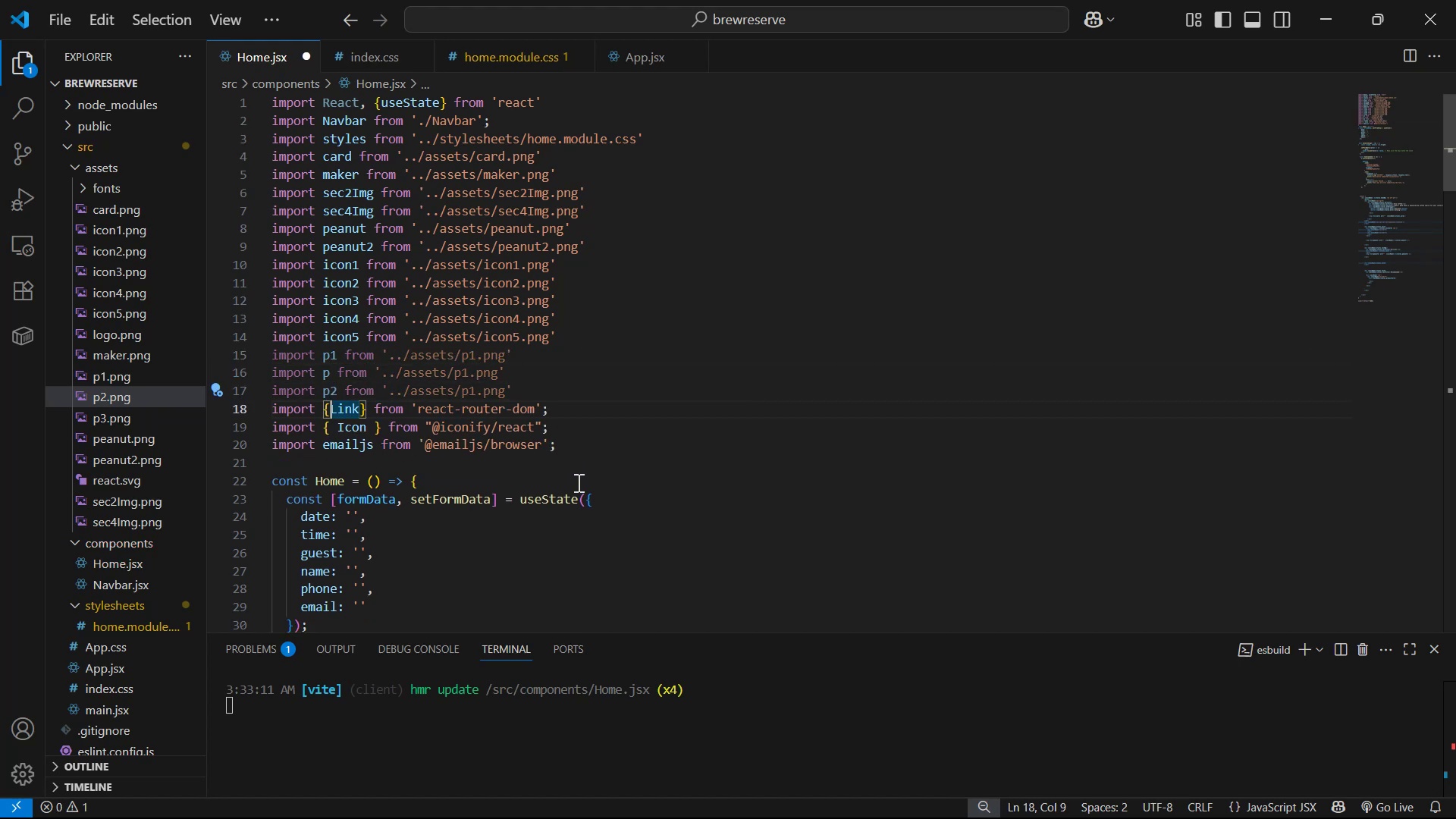 
key(ArrowRight)
 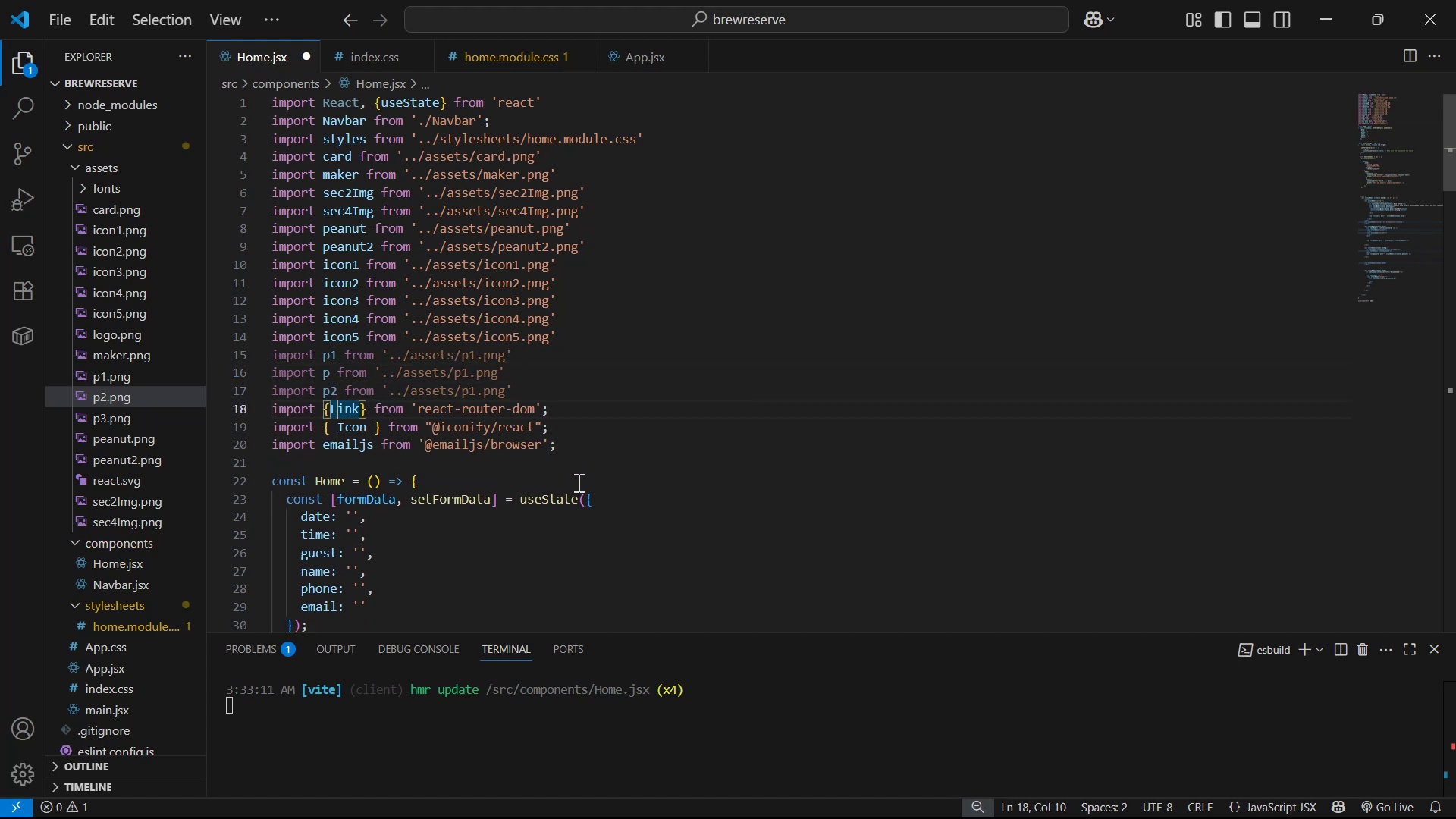 
key(ArrowUp)
 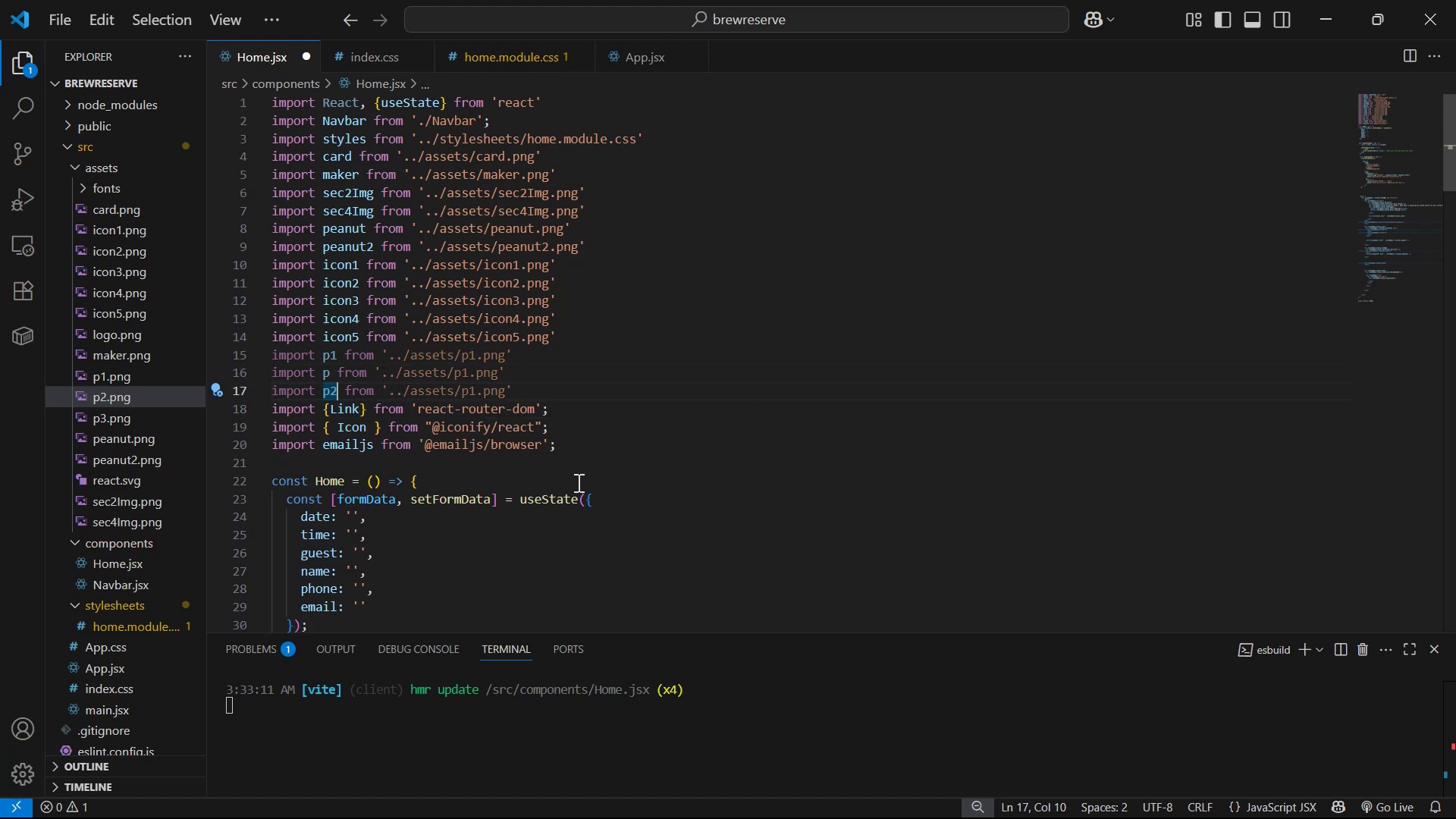 
key(Backspace)
 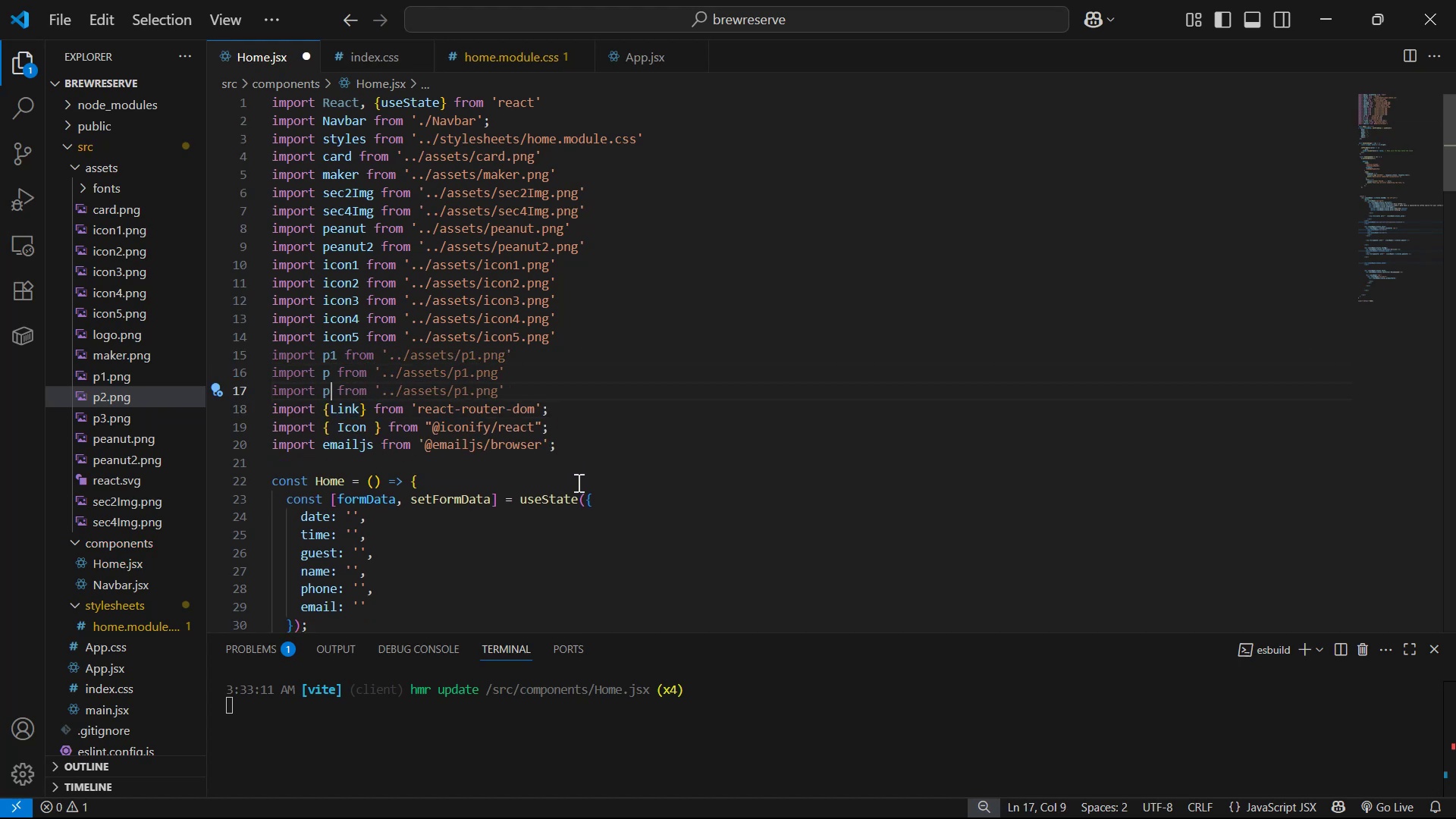 
key(3)
 